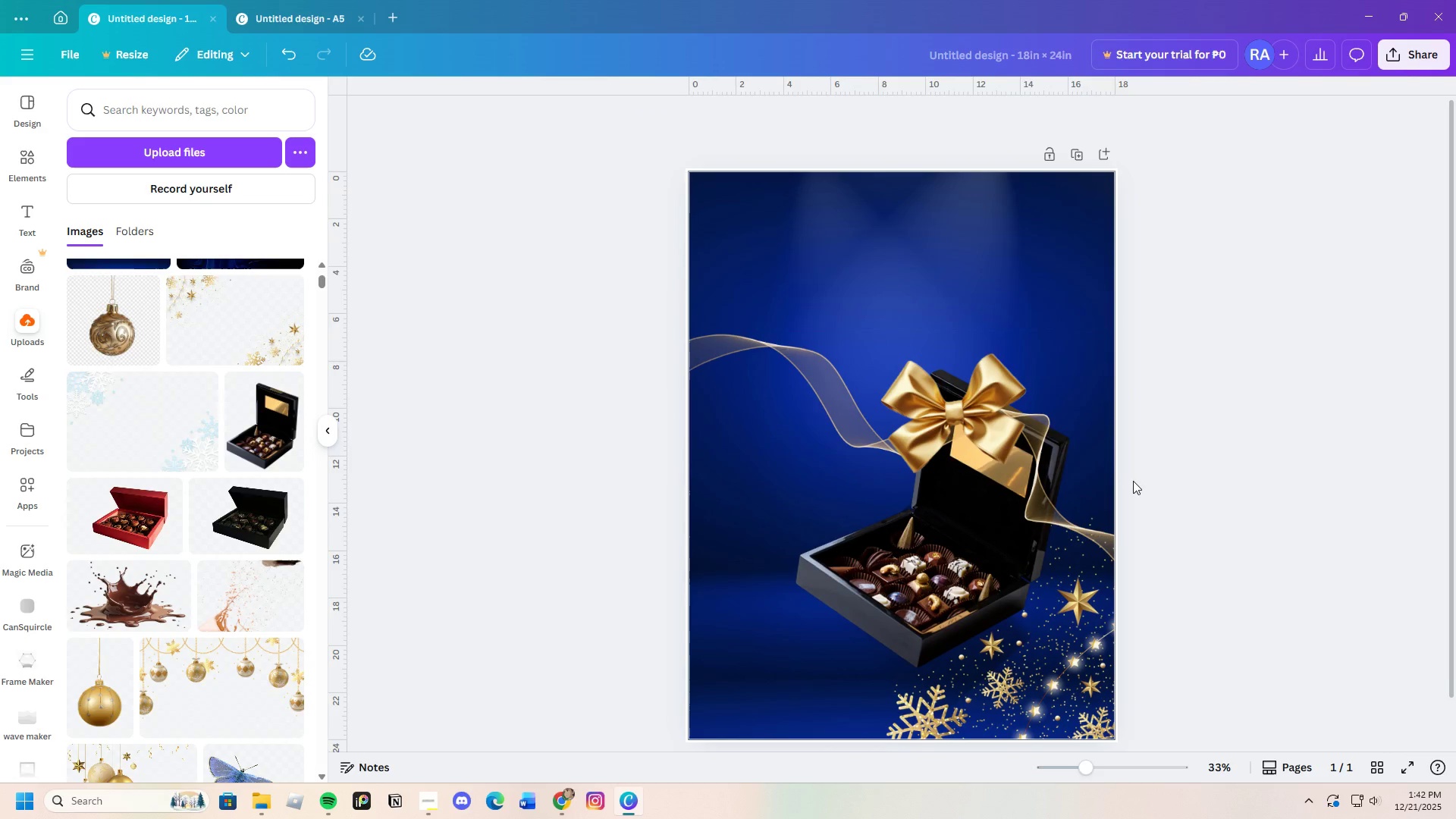 
scroll: coordinate [163, 739], scroll_direction: down, amount: 4.0
 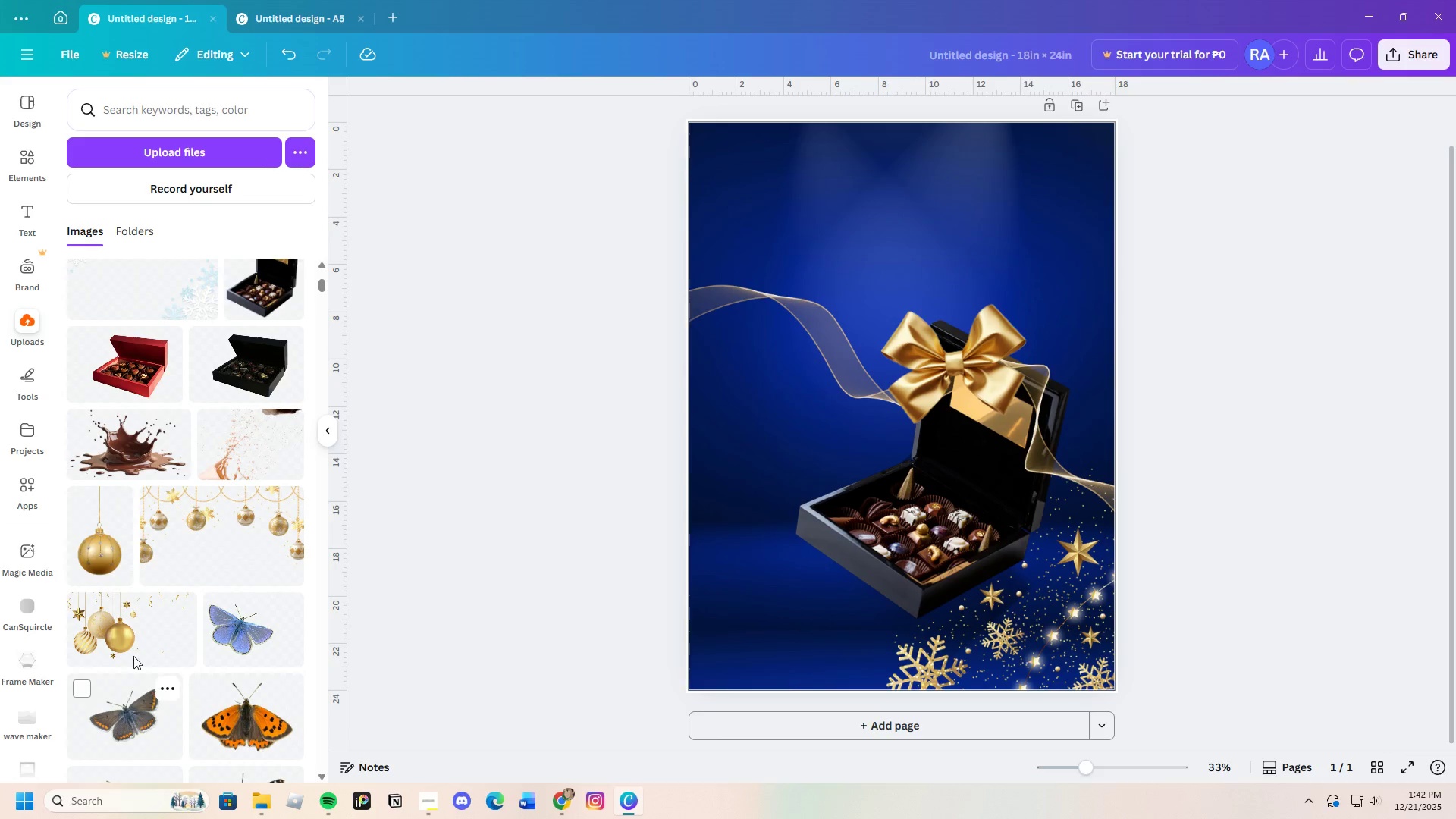 
left_click_drag(start_coordinate=[129, 642], to_coordinate=[129, 638])
 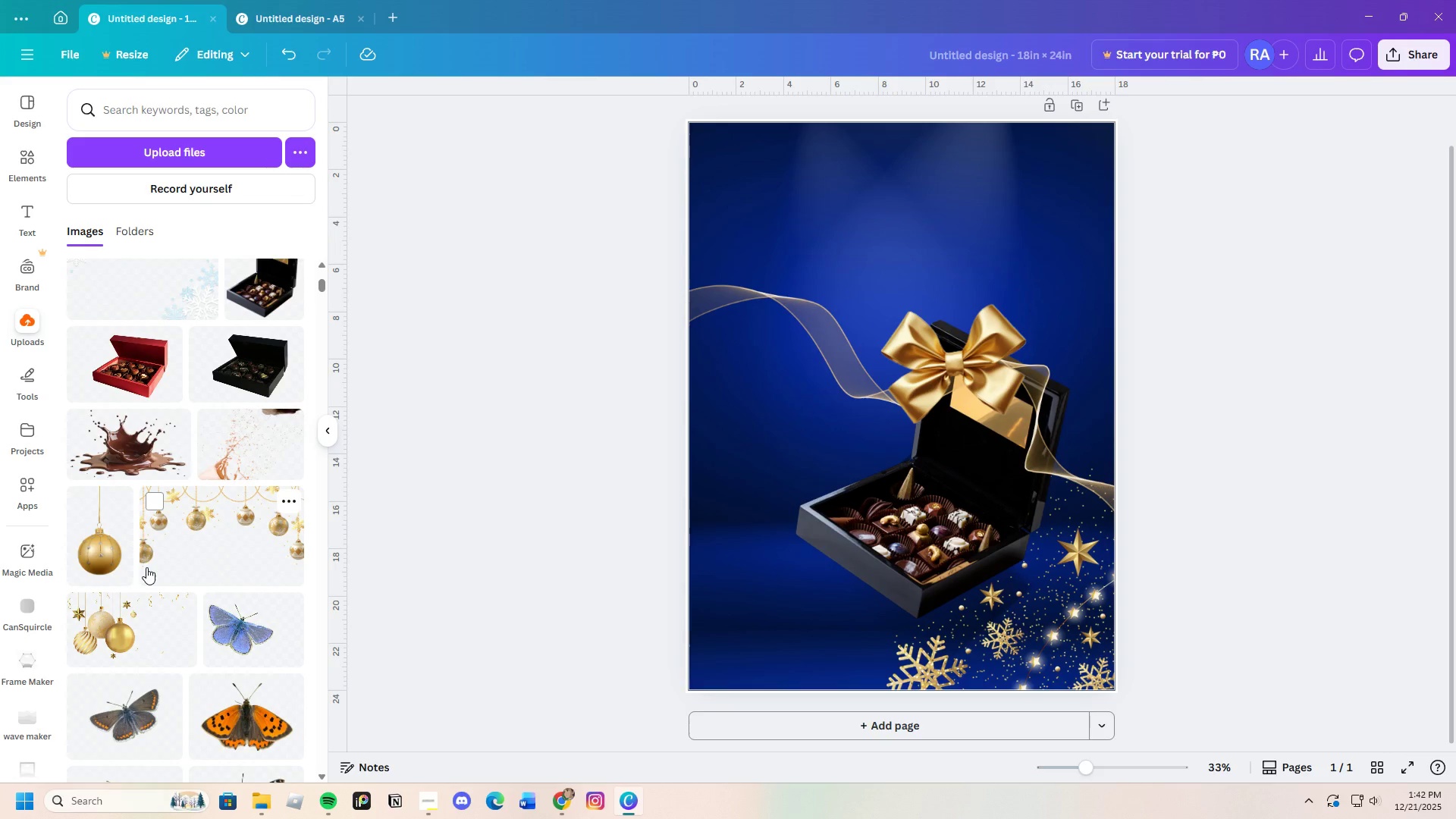 
left_click([101, 630])
 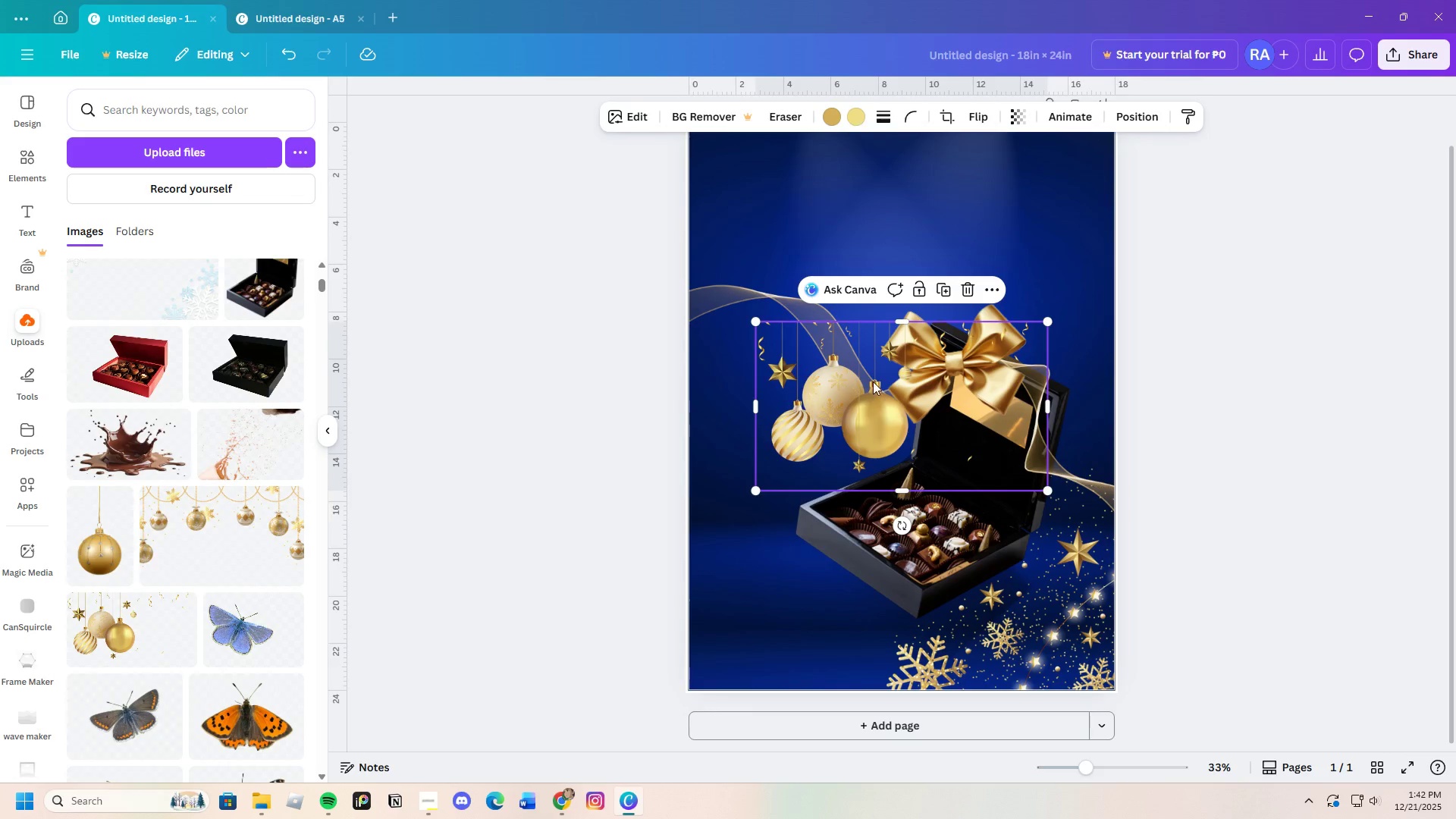 
left_click_drag(start_coordinate=[873, 384], to_coordinate=[809, 191])
 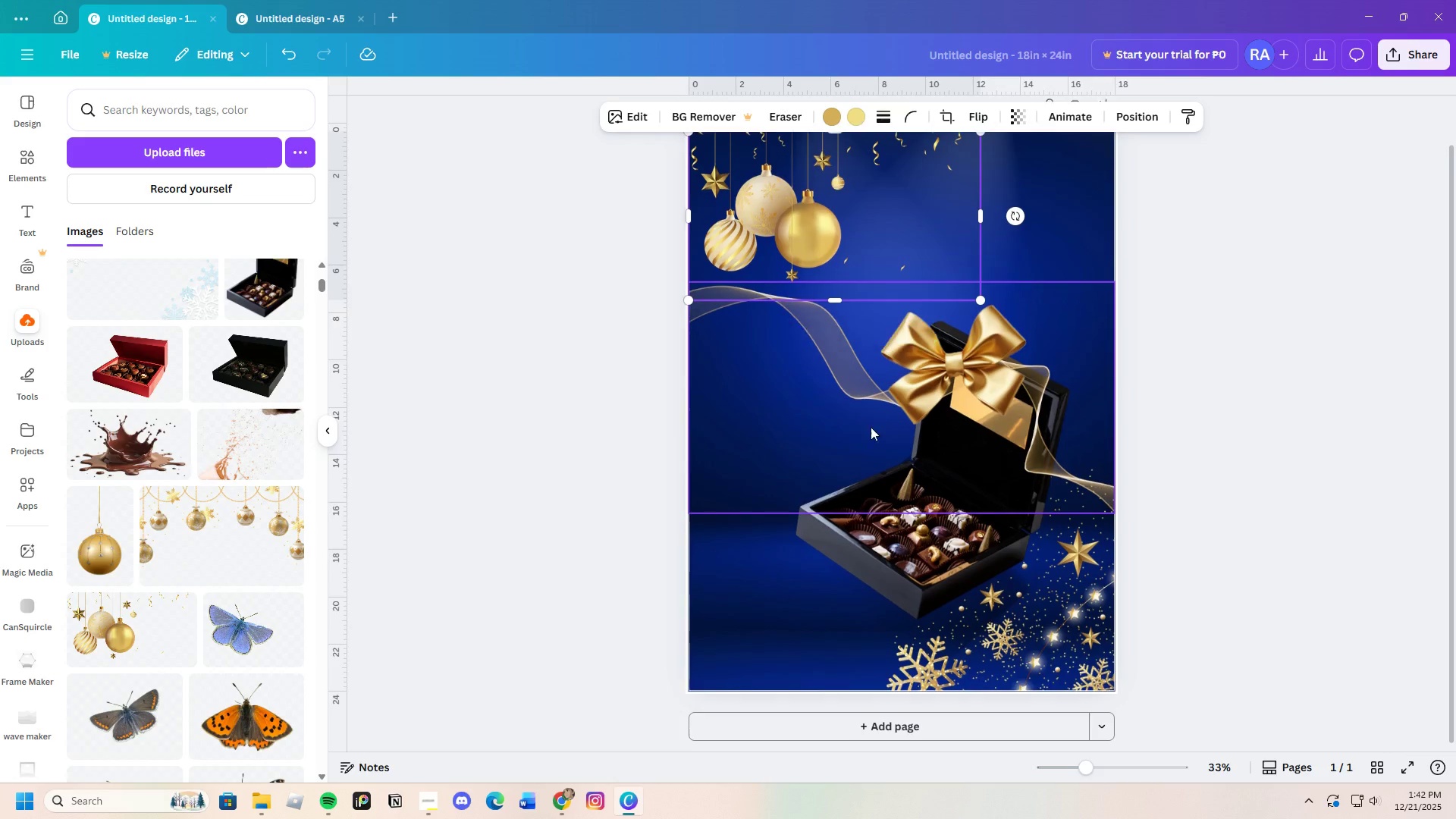 
scroll: coordinate [872, 432], scroll_direction: up, amount: 3.0
 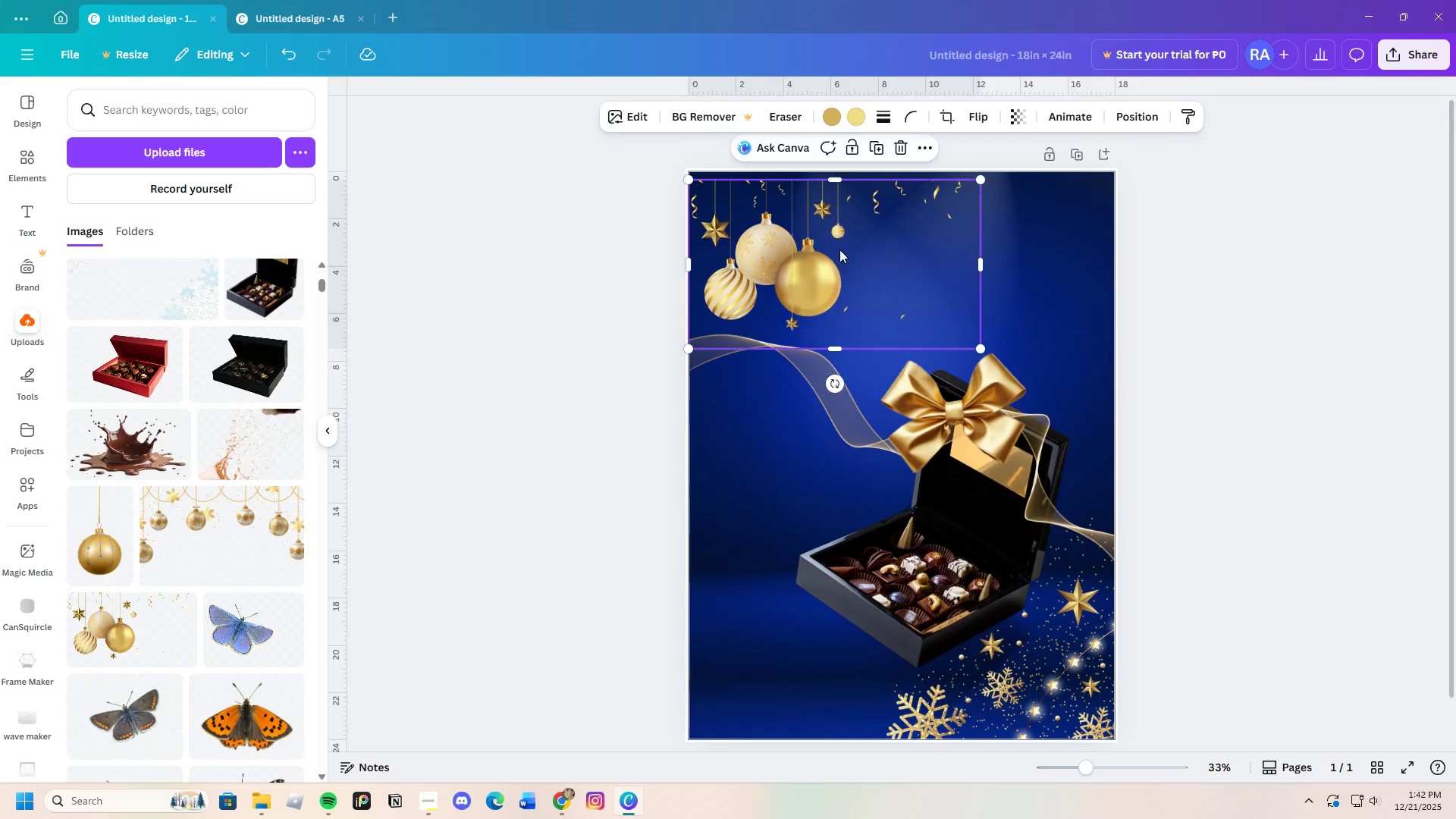 
left_click_drag(start_coordinate=[839, 249], to_coordinate=[842, 242])
 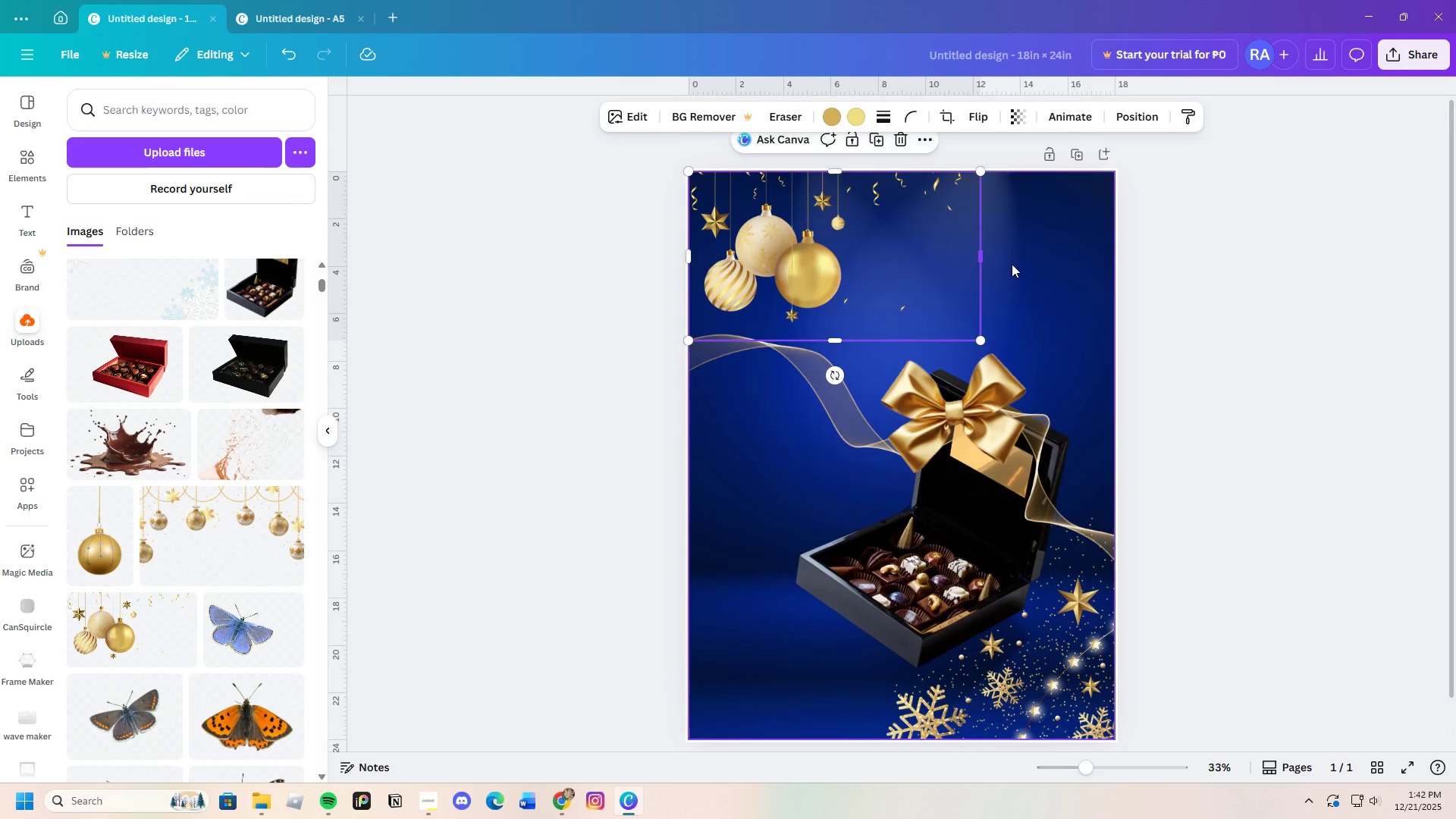 
left_click([1162, 287])
 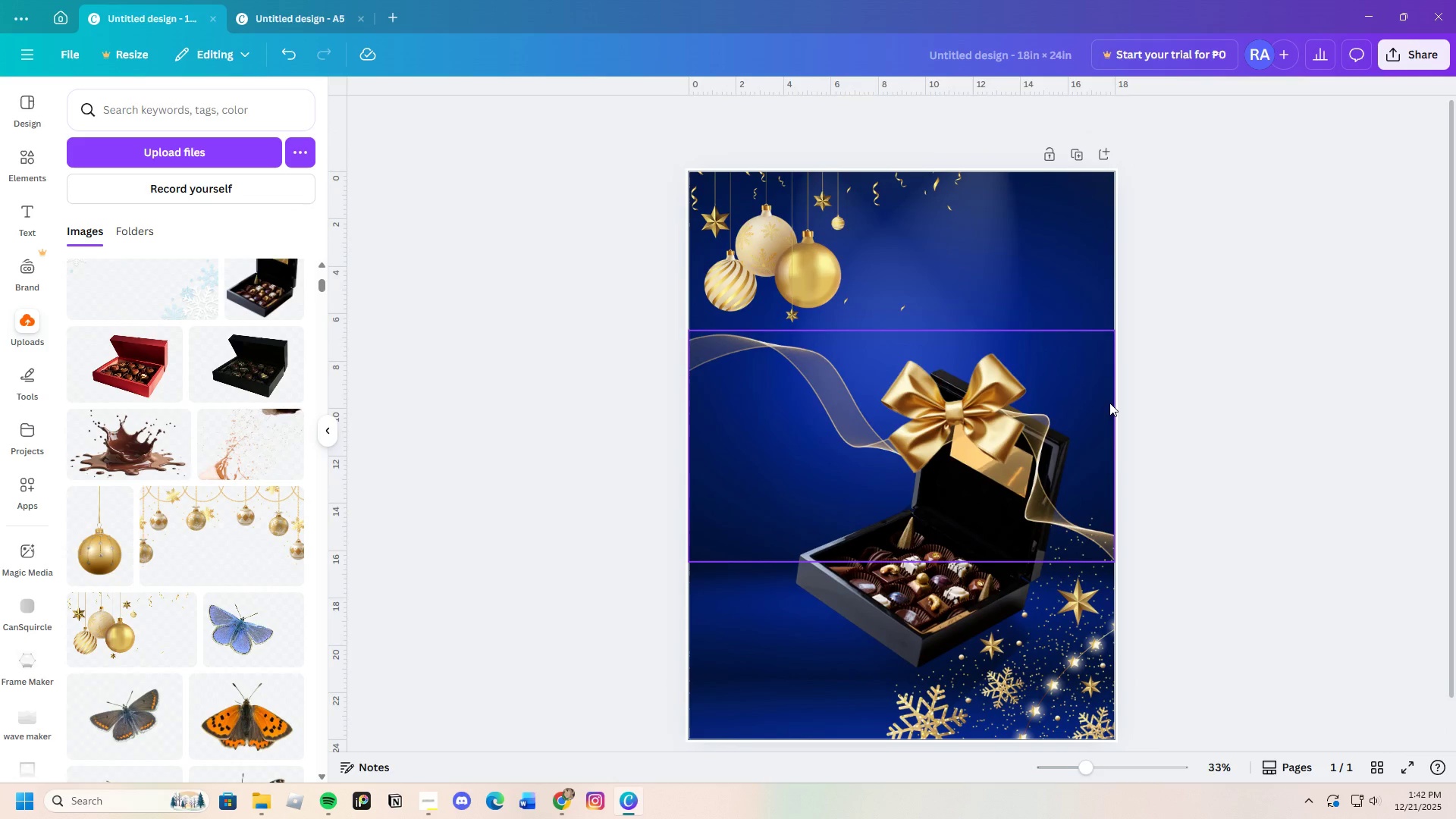 
scroll: coordinate [1099, 405], scroll_direction: down, amount: 2.0
 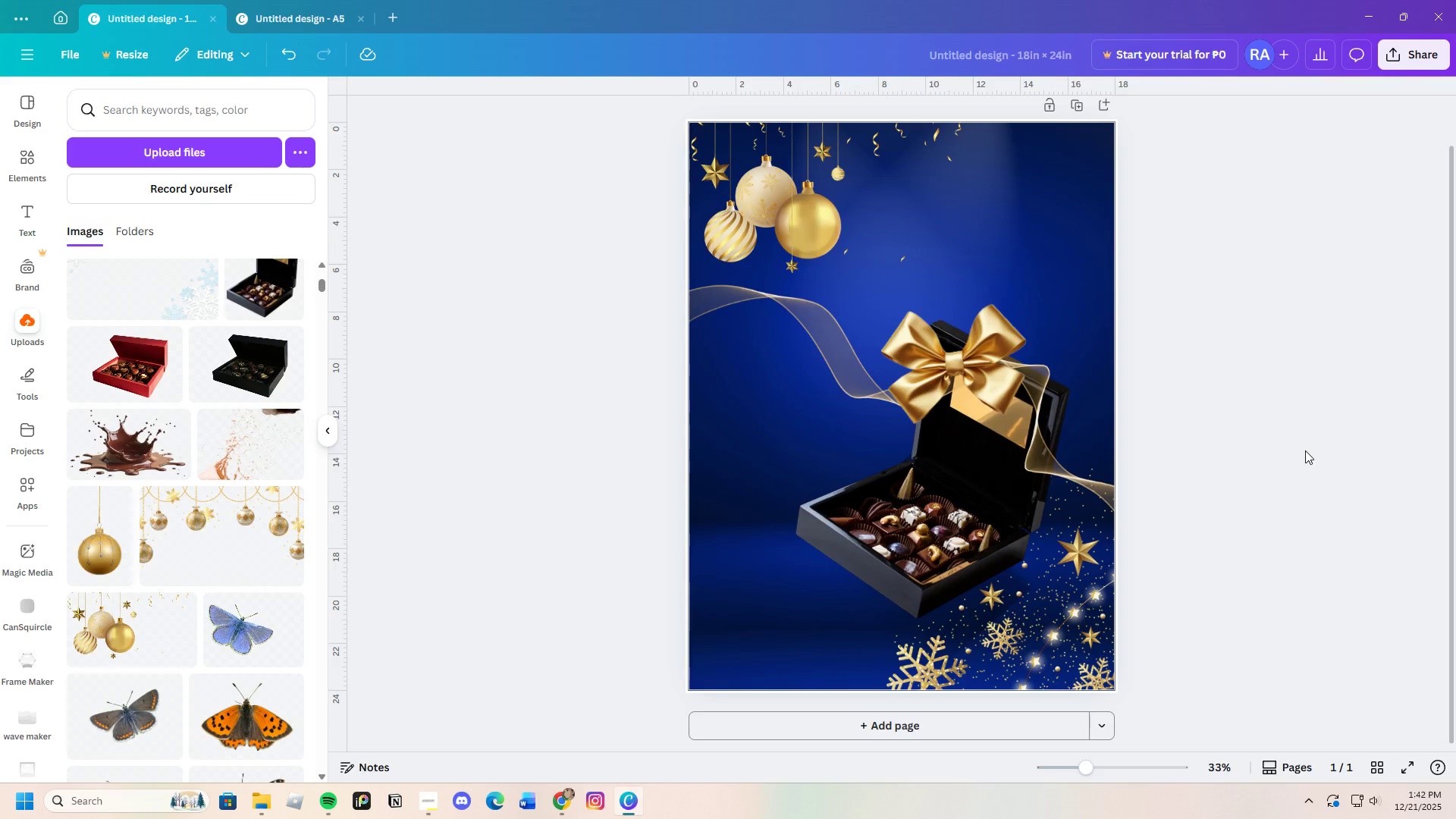 
scroll: coordinate [1008, 372], scroll_direction: up, amount: 3.0
 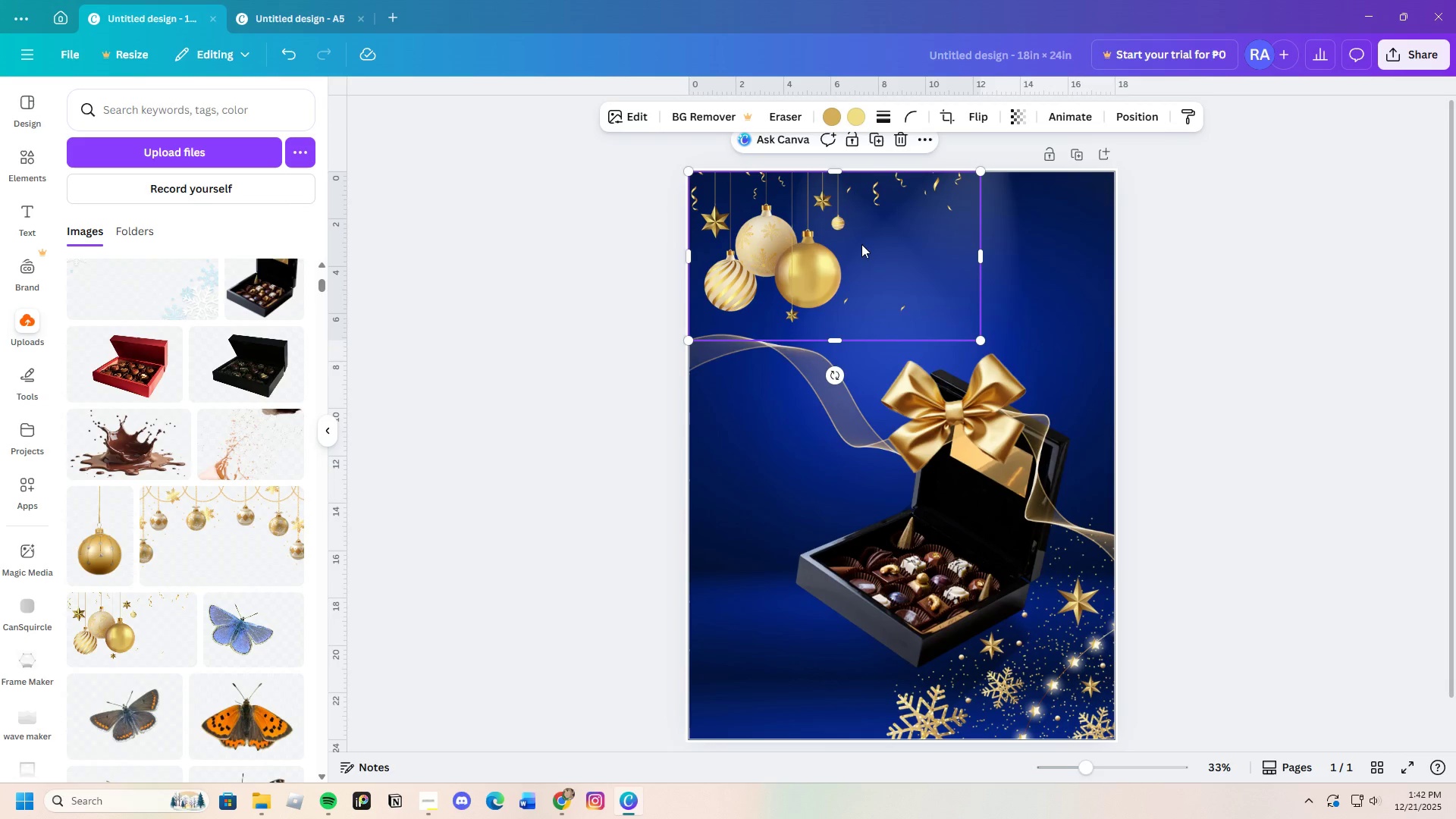 
left_click_drag(start_coordinate=[981, 253], to_coordinate=[968, 257])
 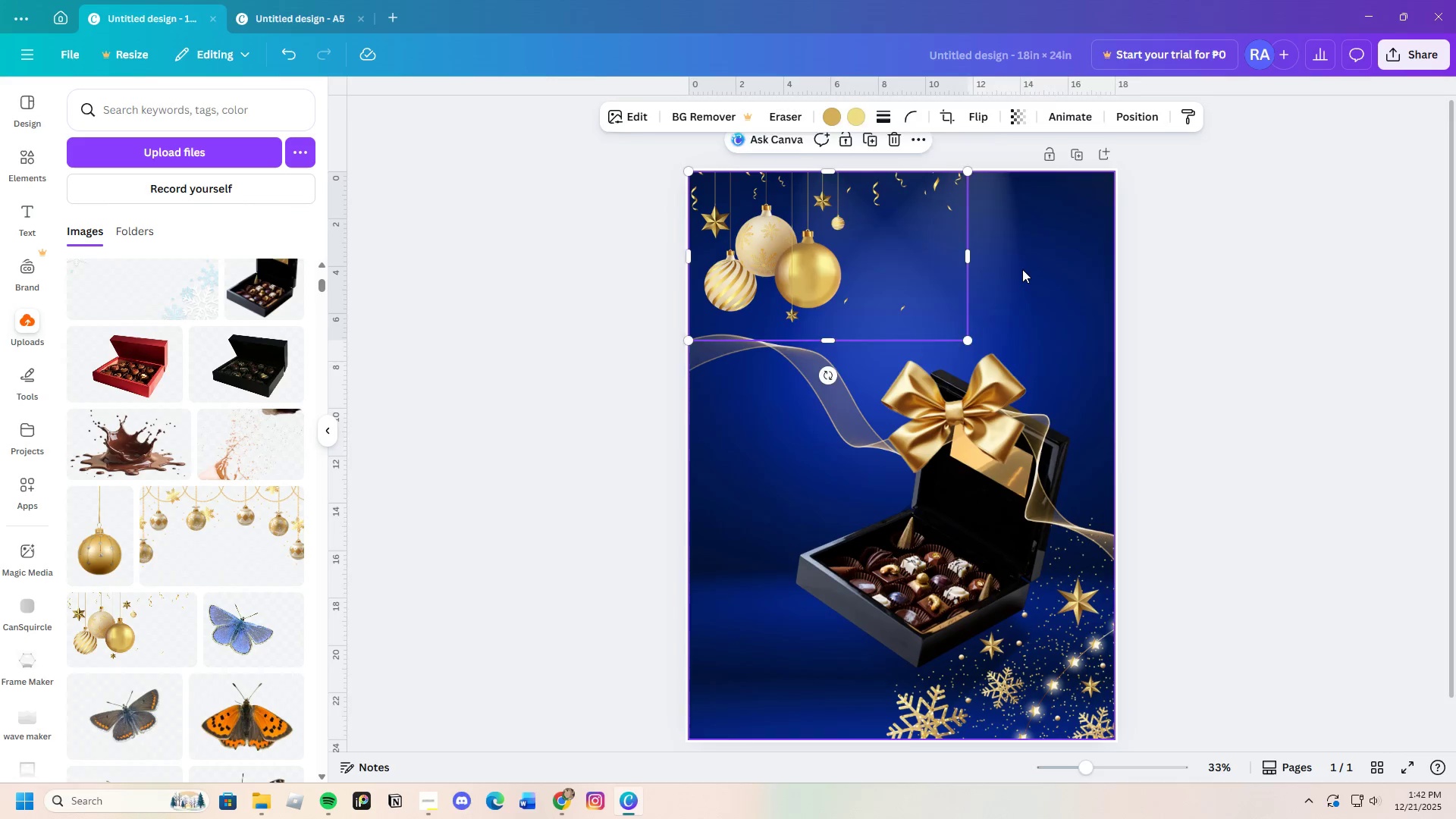 
left_click([1022, 269])
 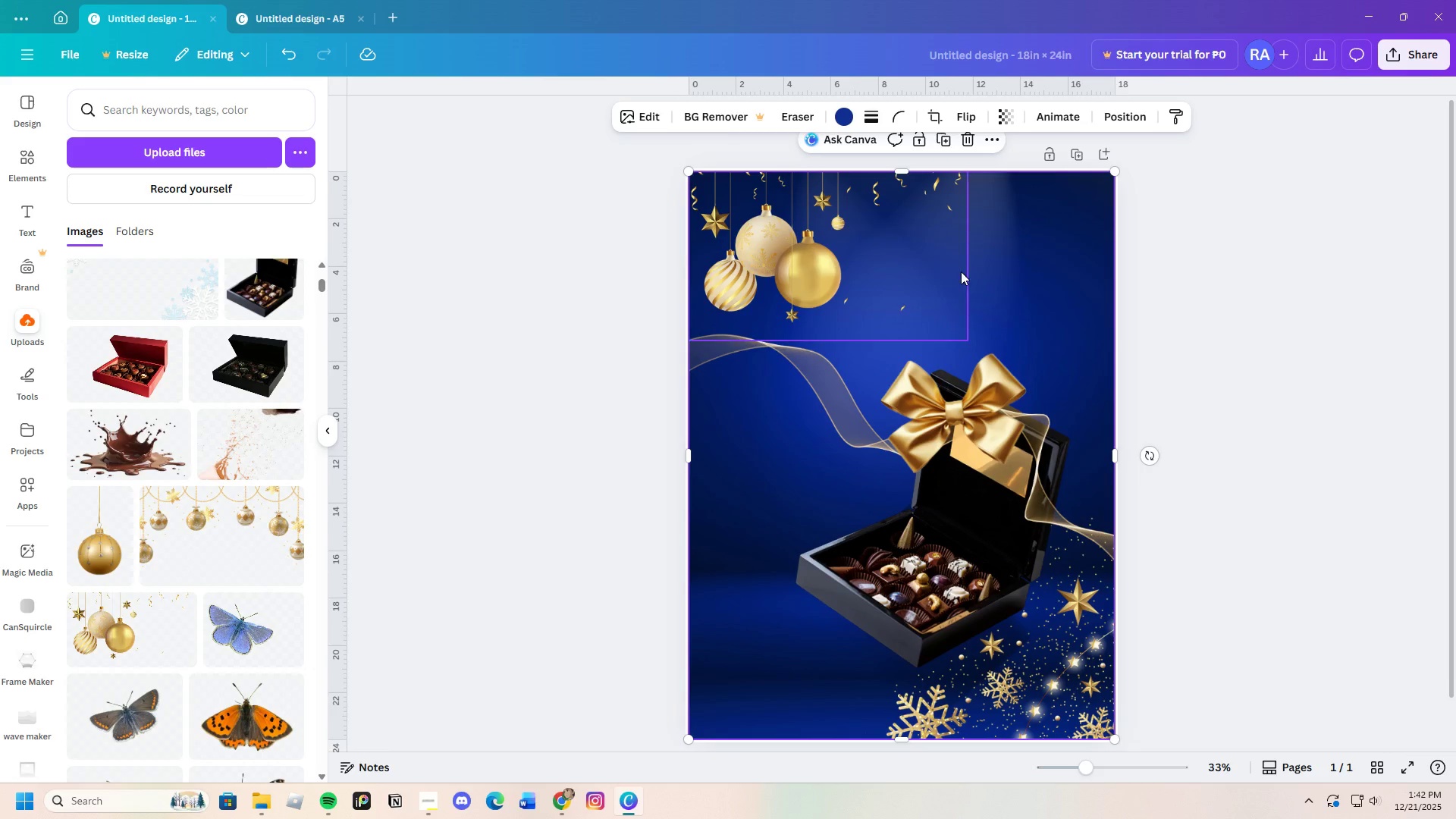 
scroll: coordinate [1178, 390], scroll_direction: down, amount: 2.0
 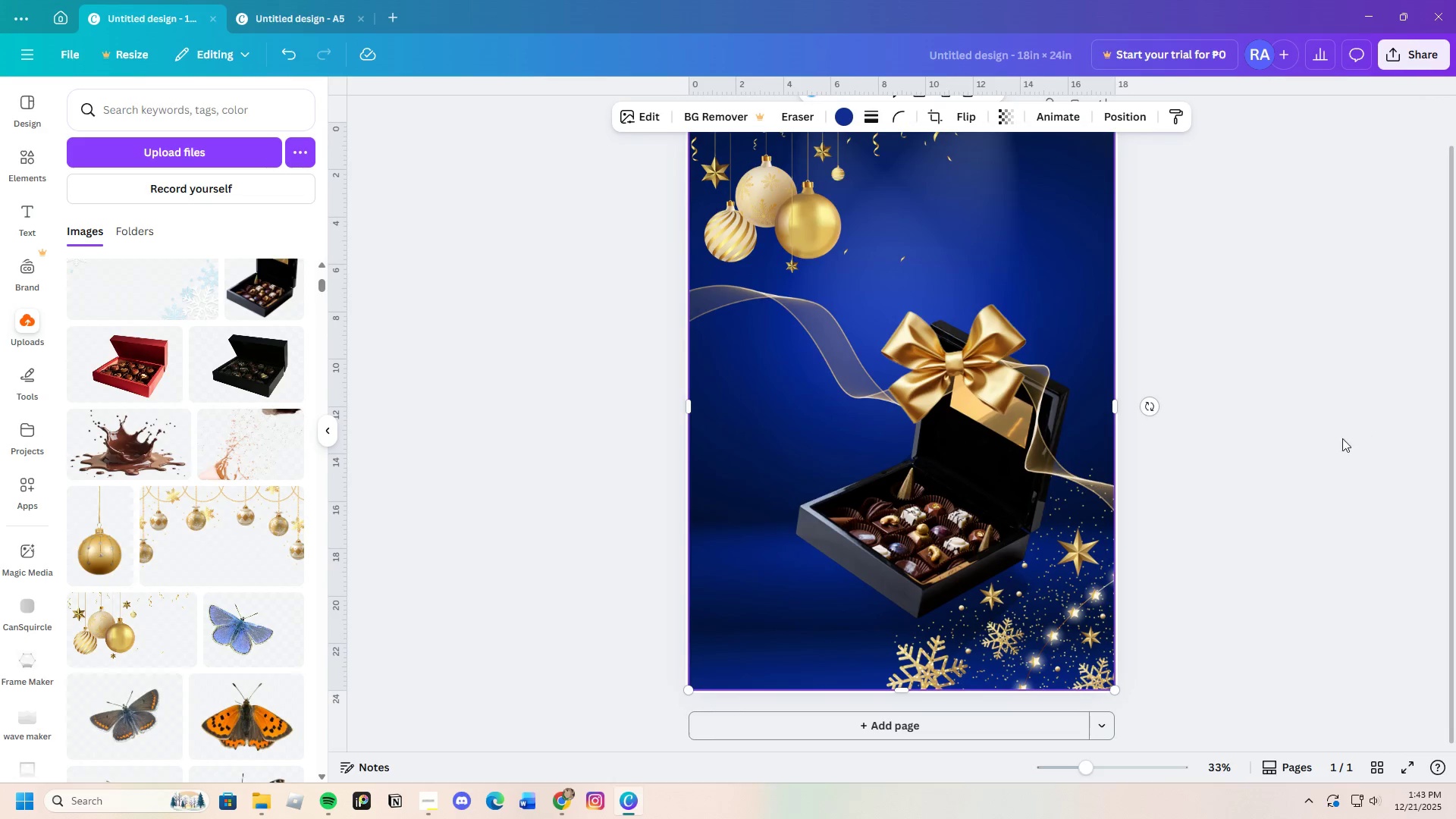 
scroll: coordinate [1336, 441], scroll_direction: up, amount: 2.0
 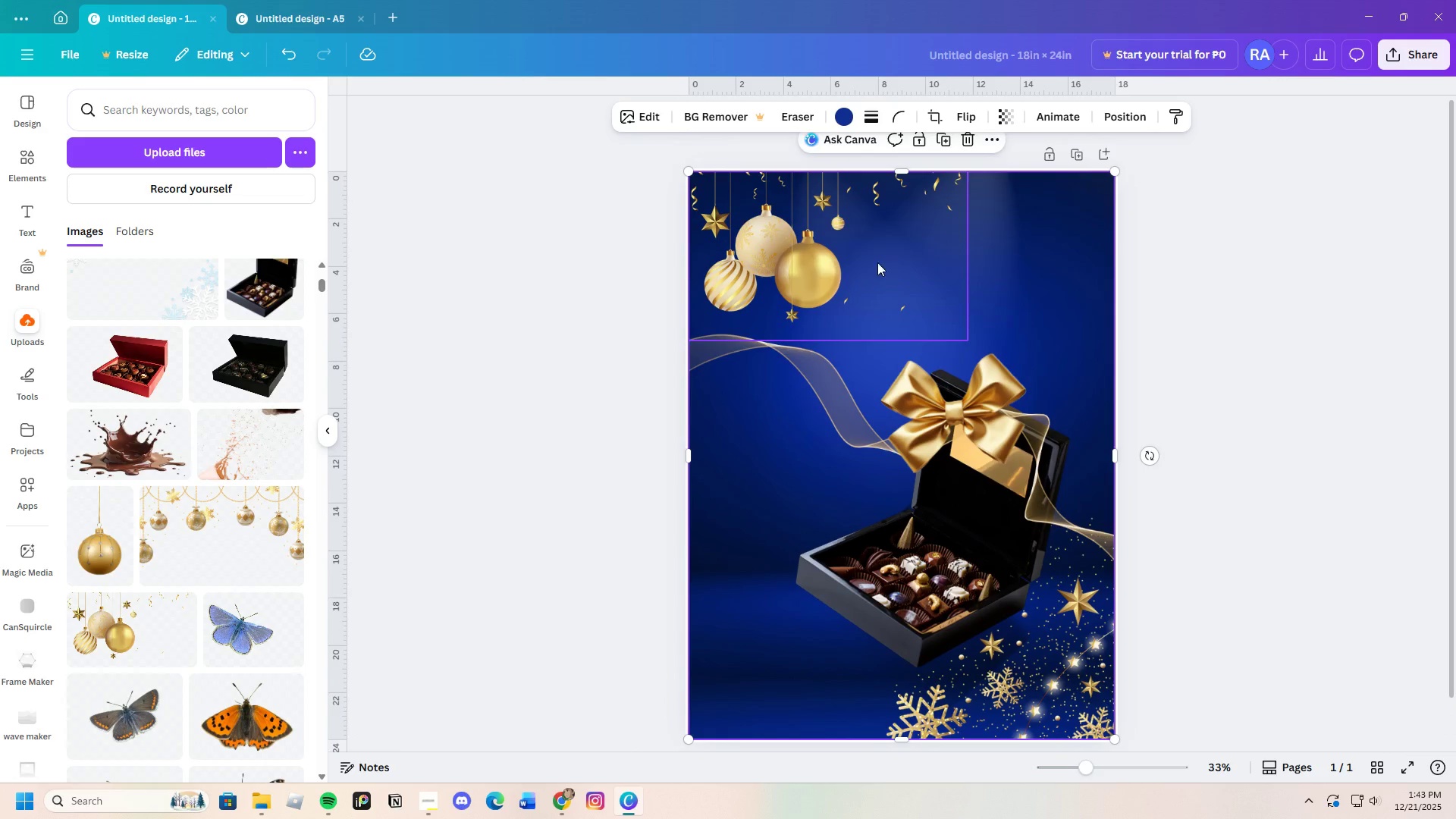 
left_click([836, 243])
 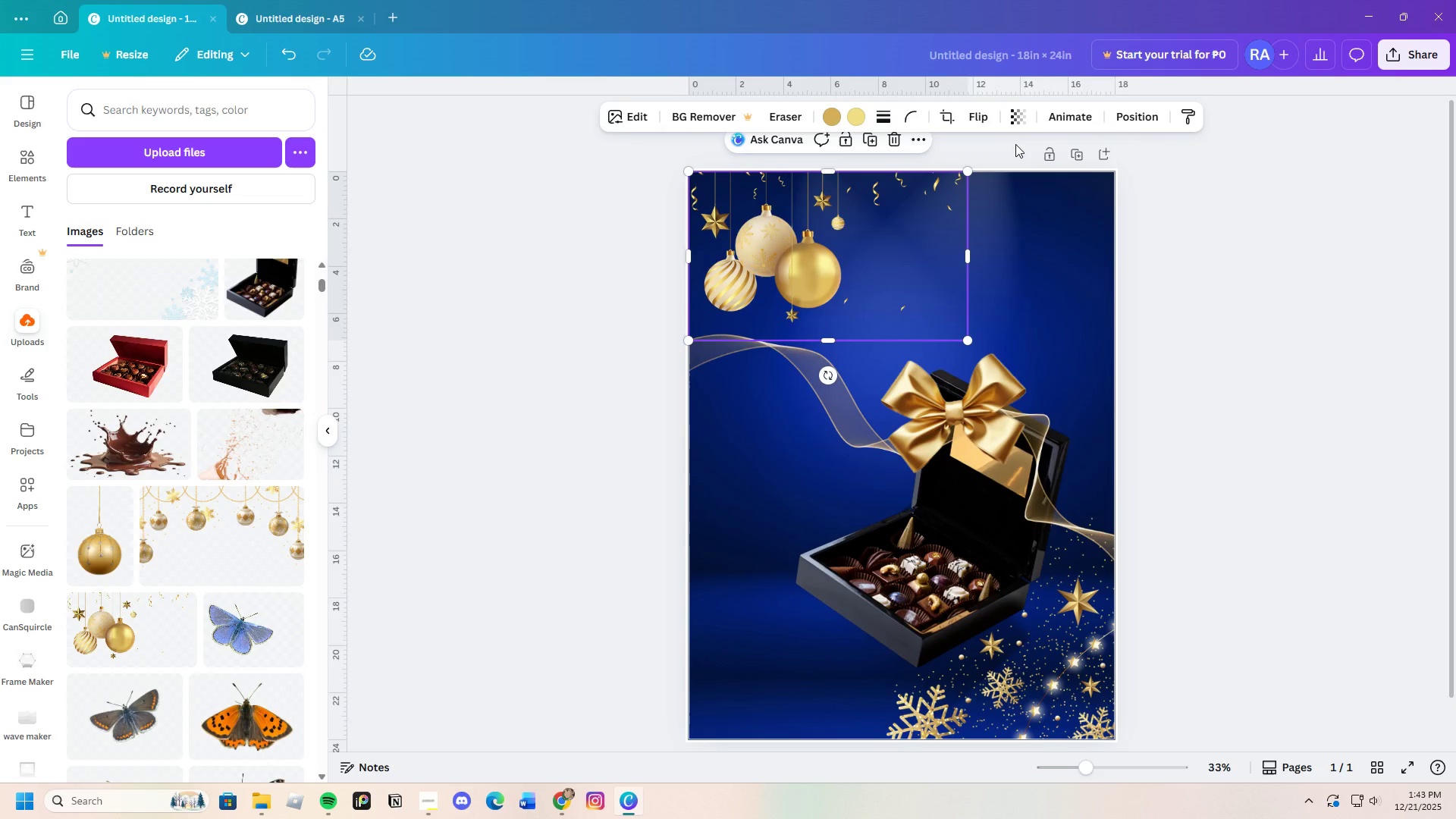 
left_click([1026, 121])
 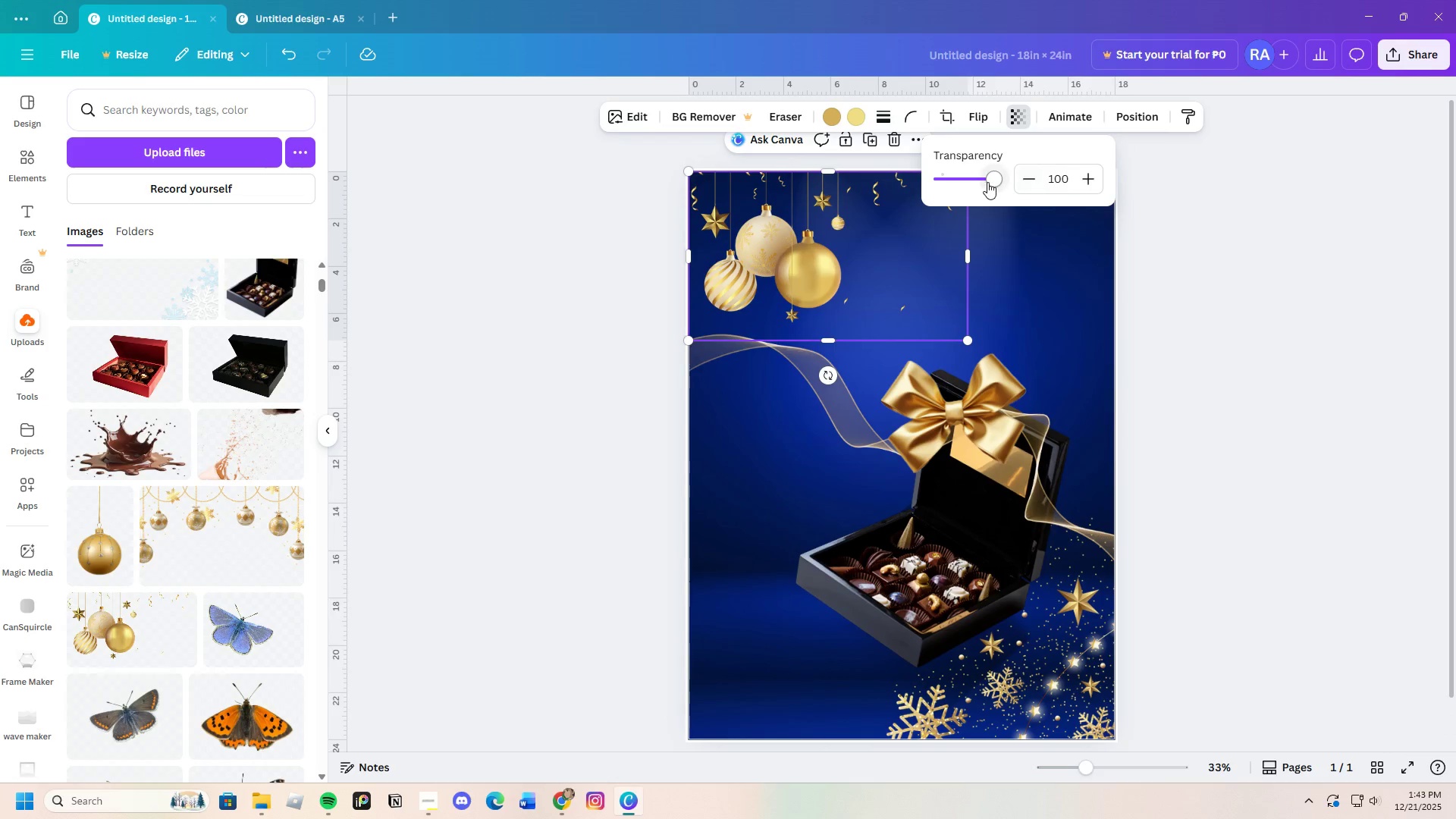 
left_click_drag(start_coordinate=[987, 182], to_coordinate=[968, 203])
 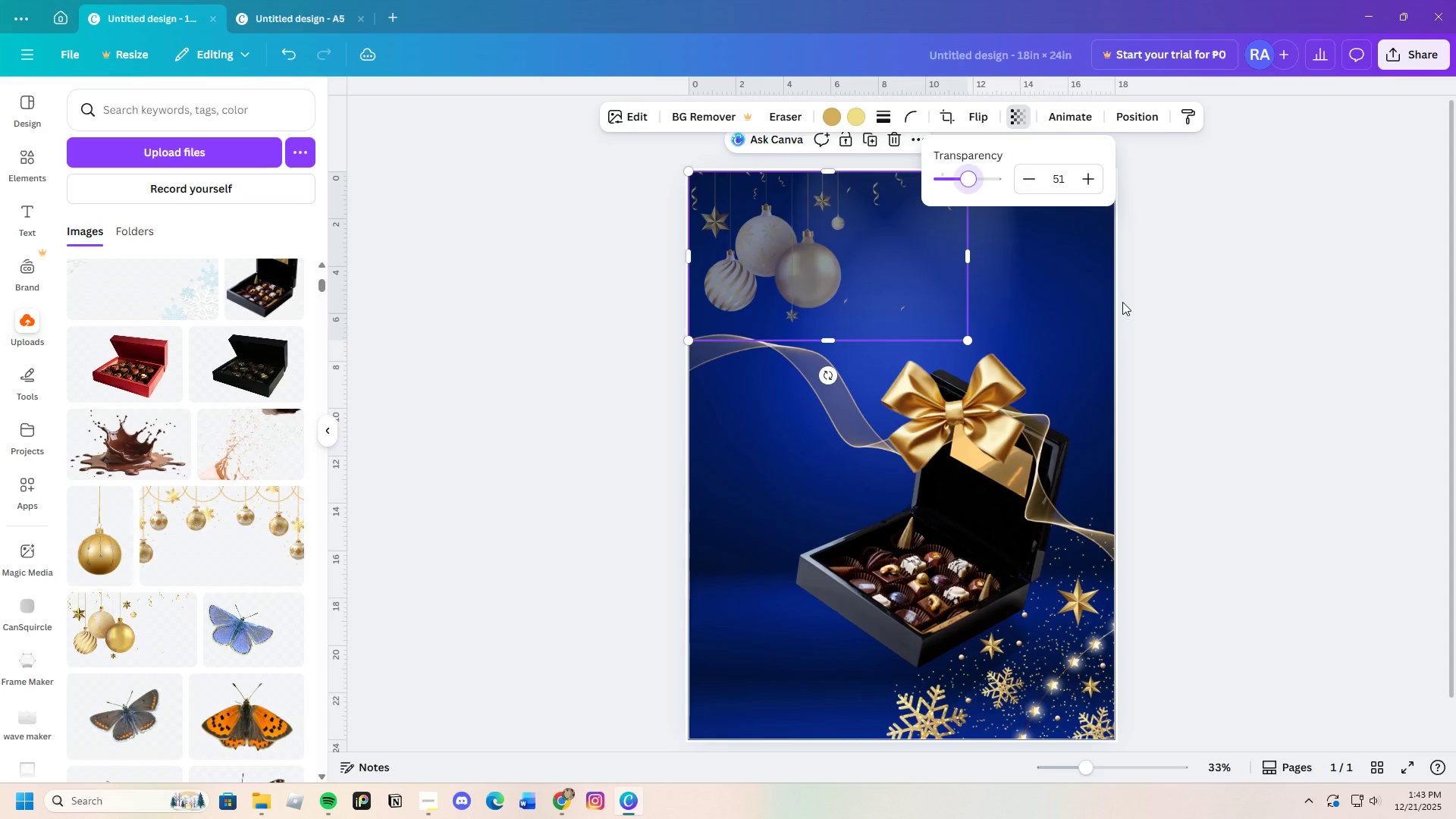 
left_click([1122, 302])
 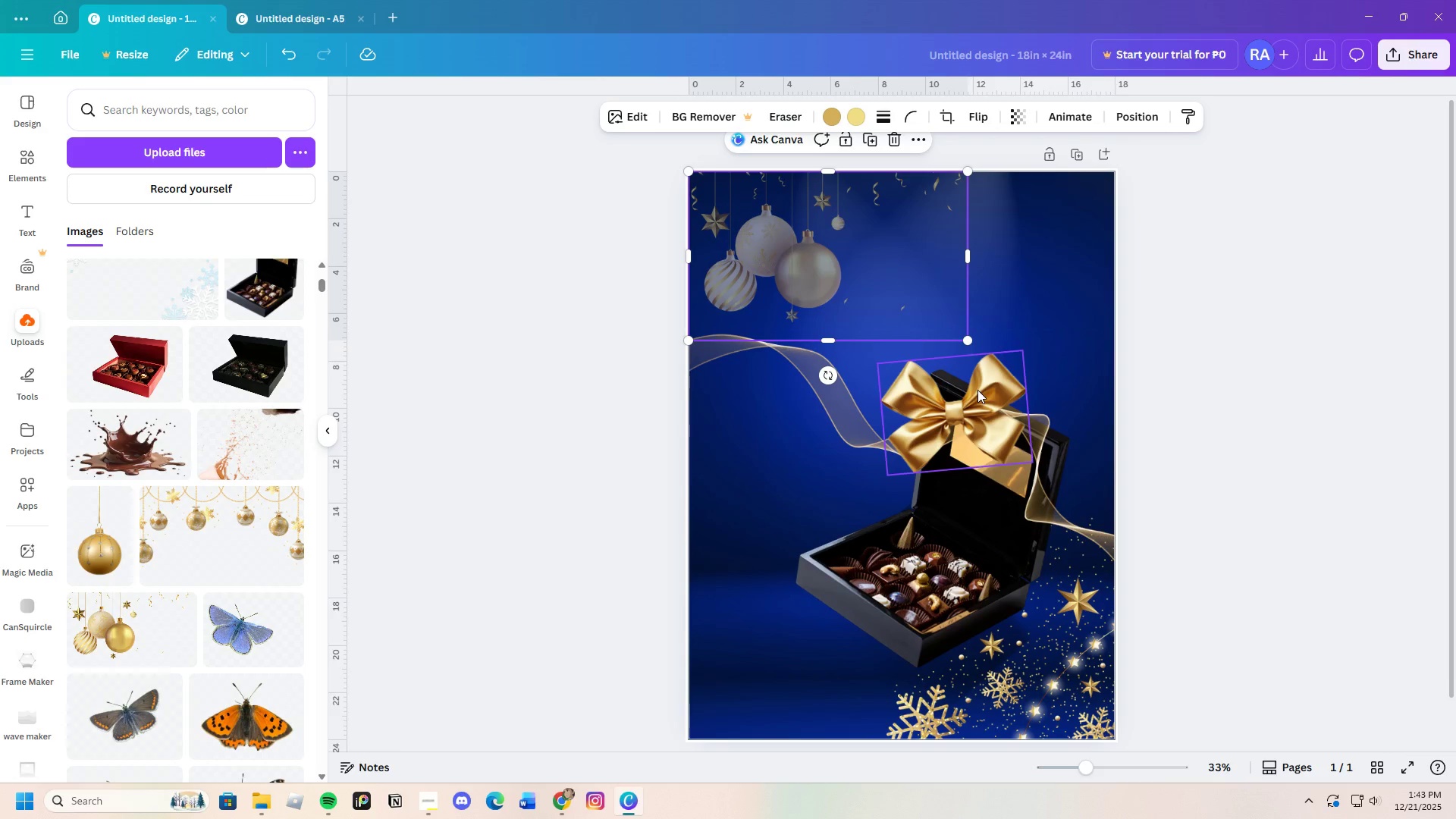 
left_click([1179, 331])
 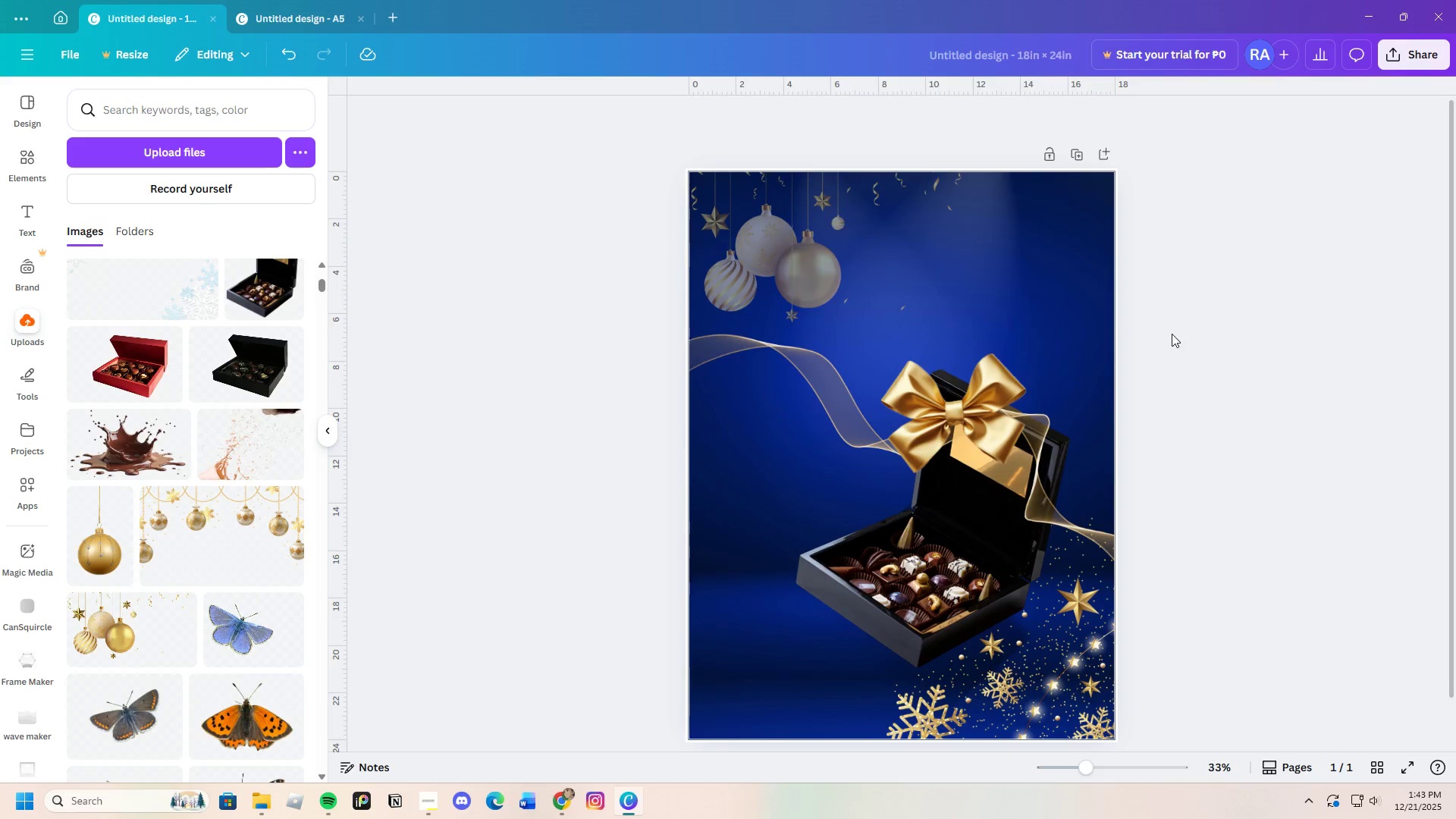 
scroll: coordinate [1171, 334], scroll_direction: down, amount: 2.0
 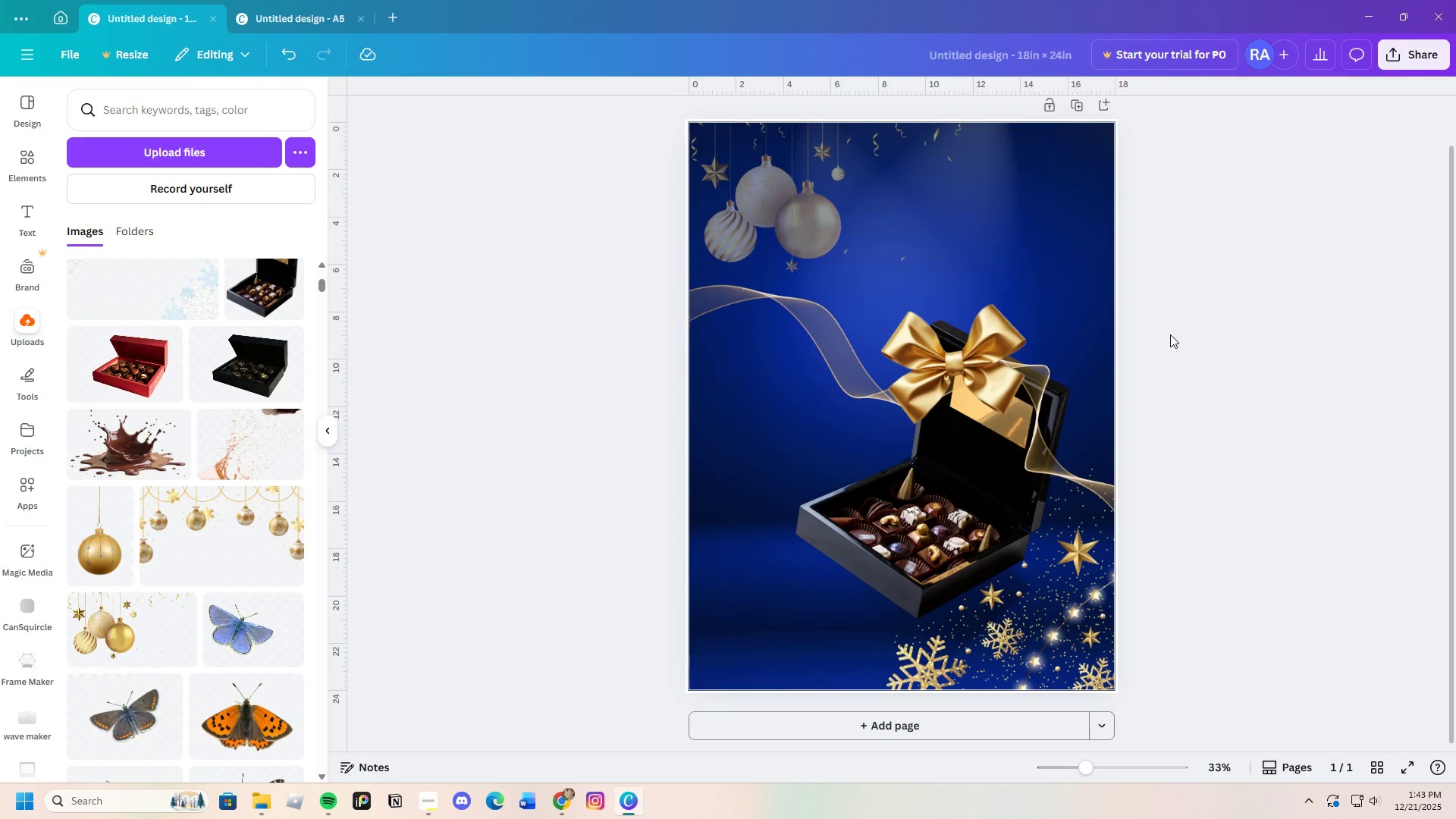 
left_click([775, 231])
 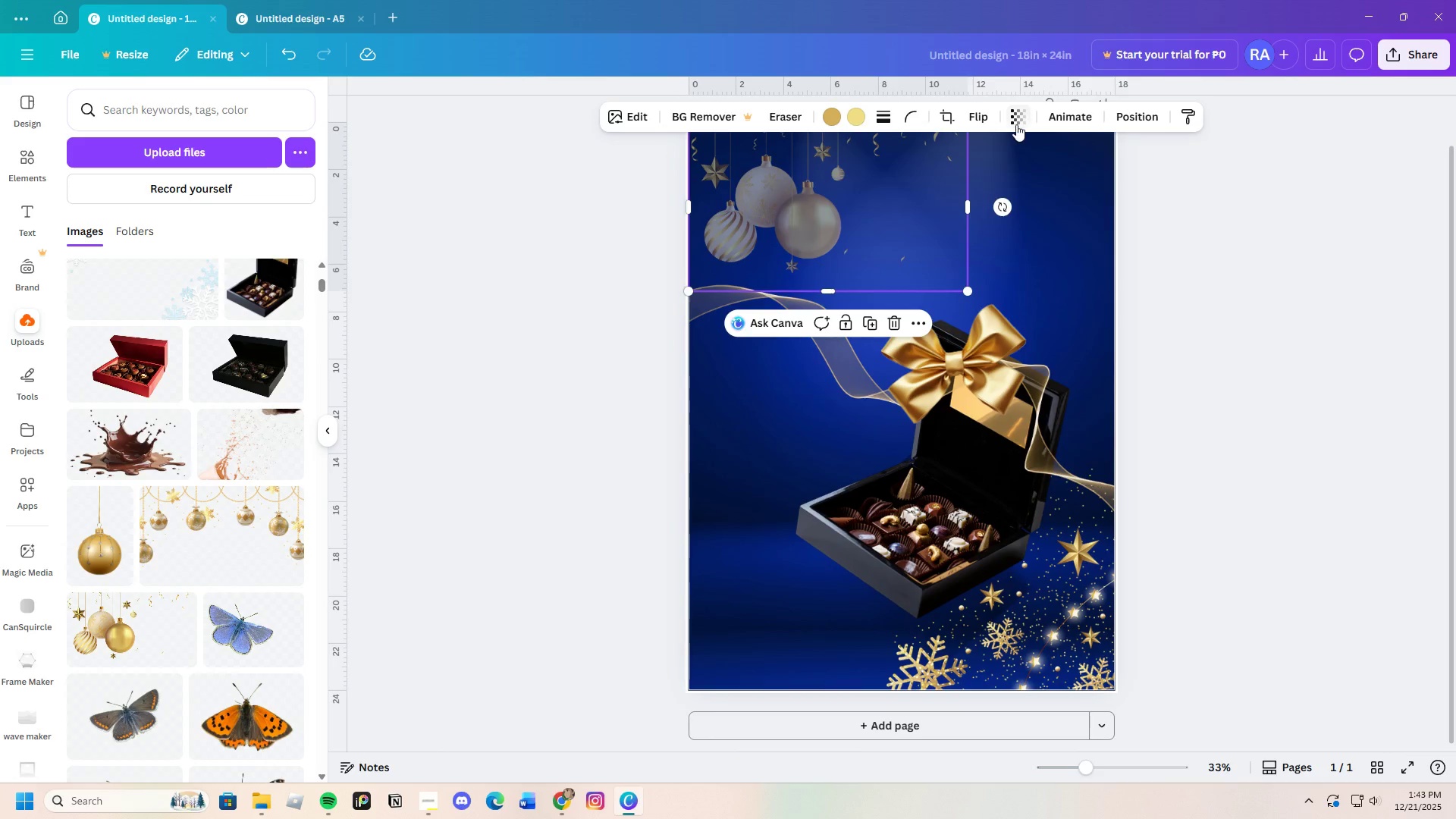 
left_click([1007, 119])
 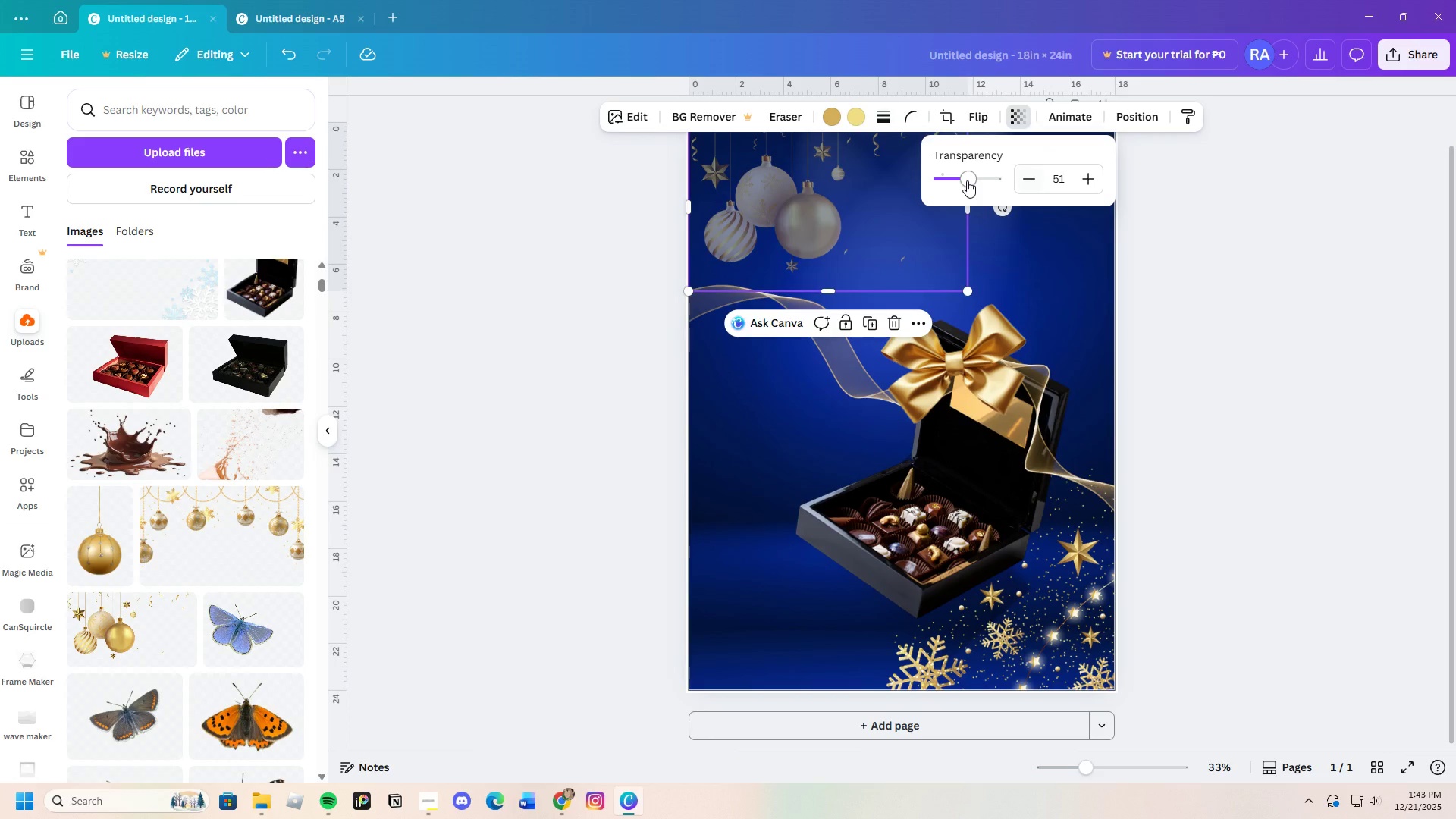 
left_click_drag(start_coordinate=[967, 180], to_coordinate=[1082, 199])
 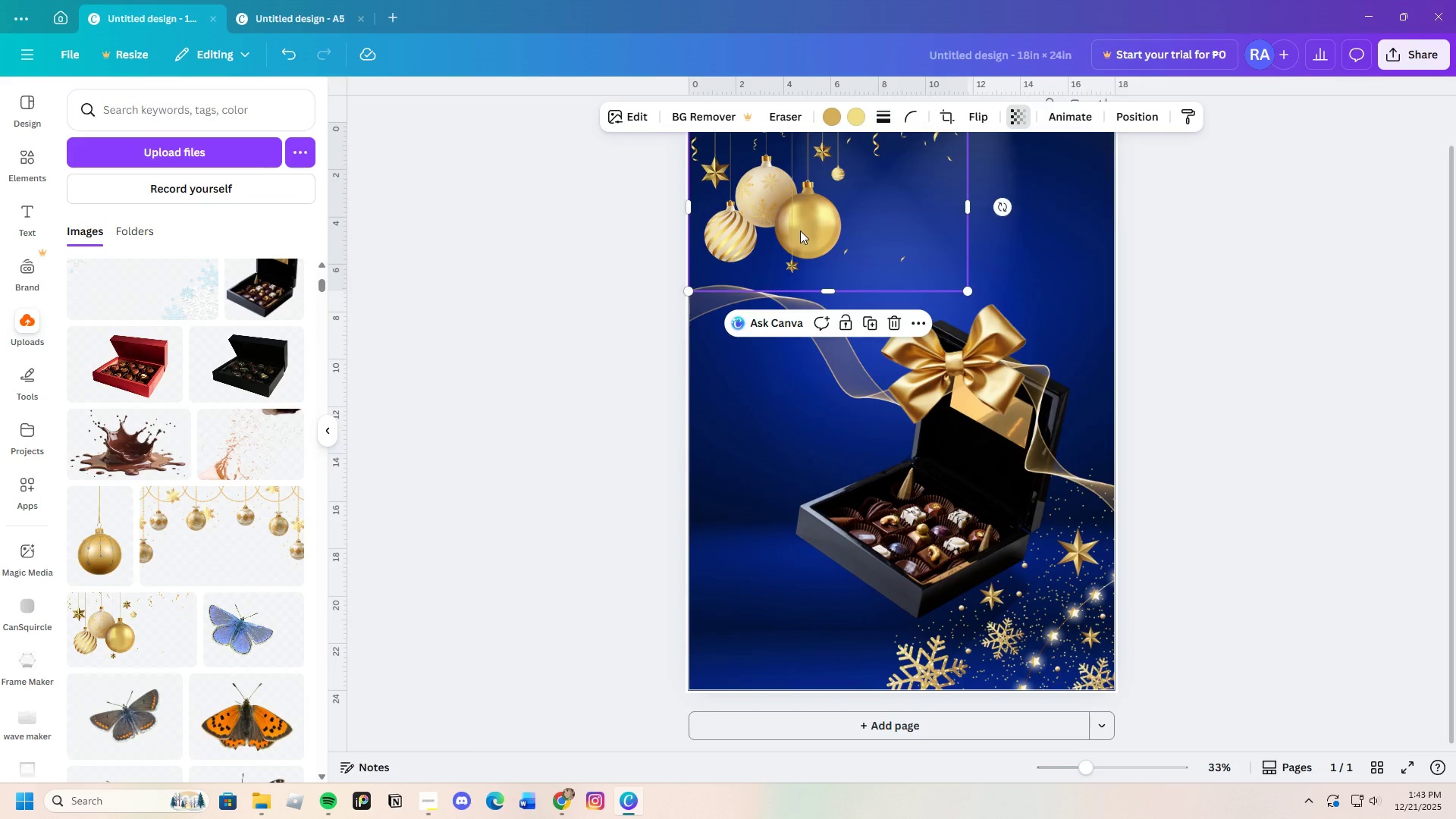 
left_click([800, 231])
 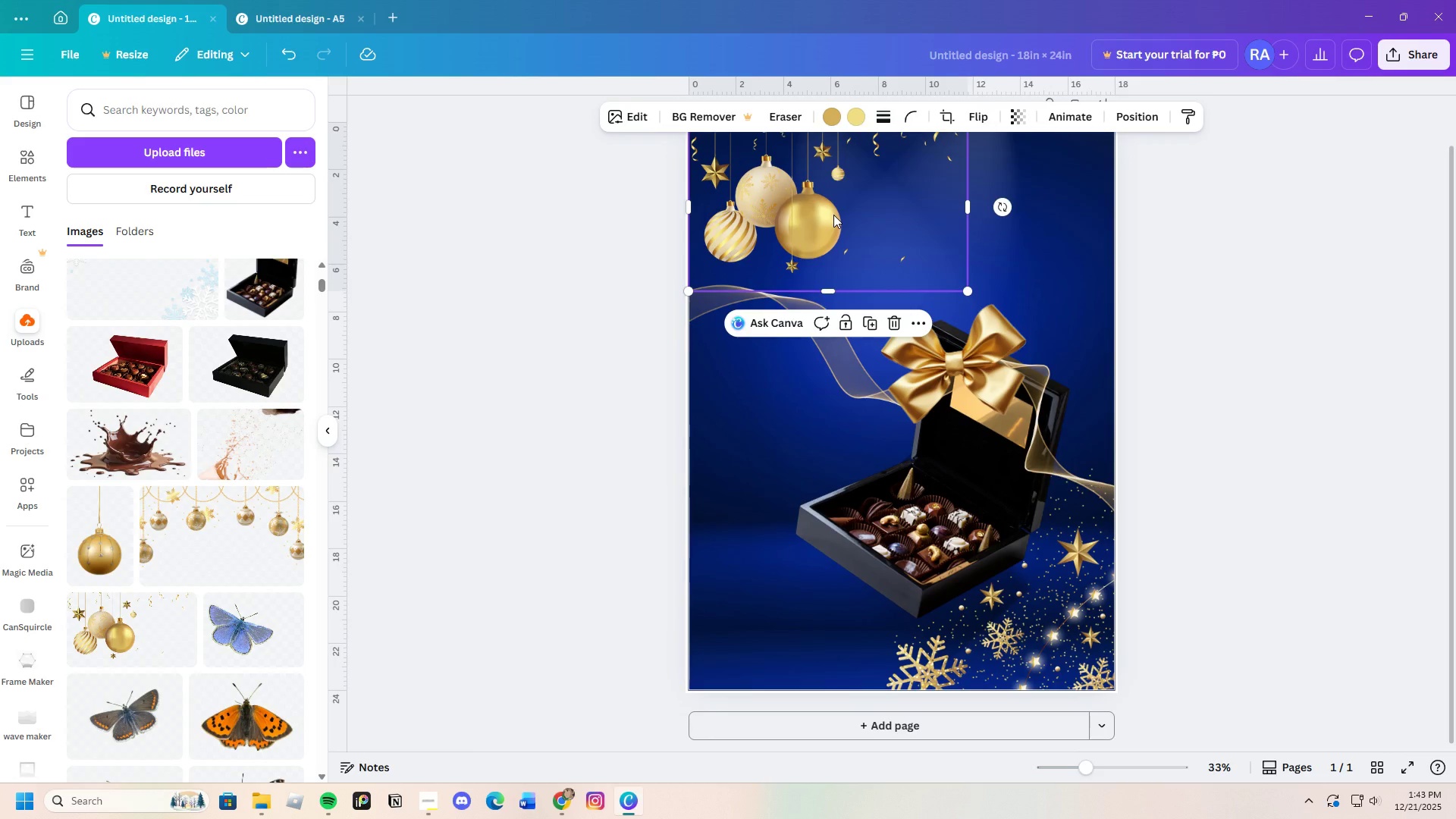 
left_click([833, 215])
 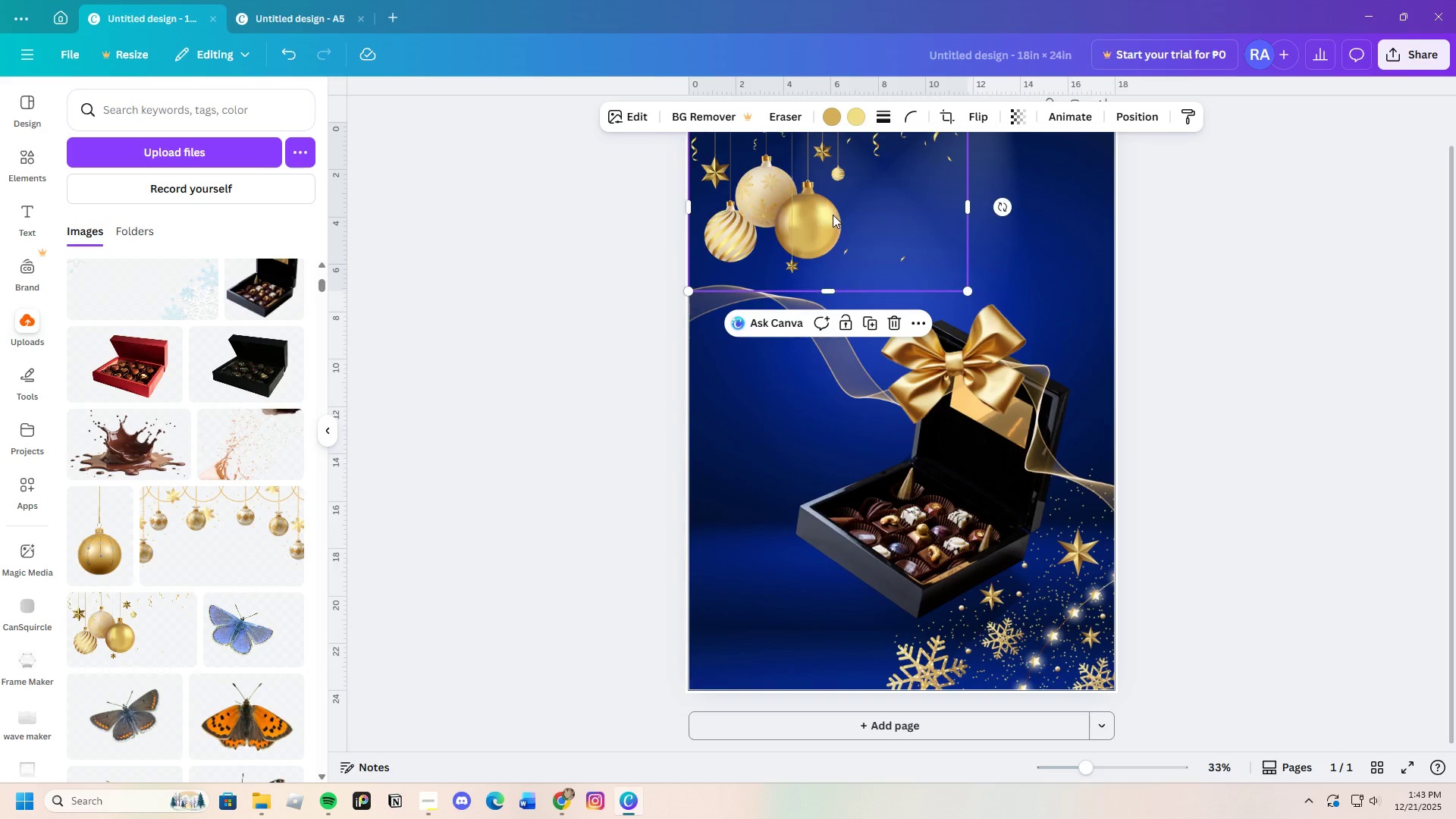 
left_click_drag(start_coordinate=[834, 215], to_coordinate=[751, 223])
 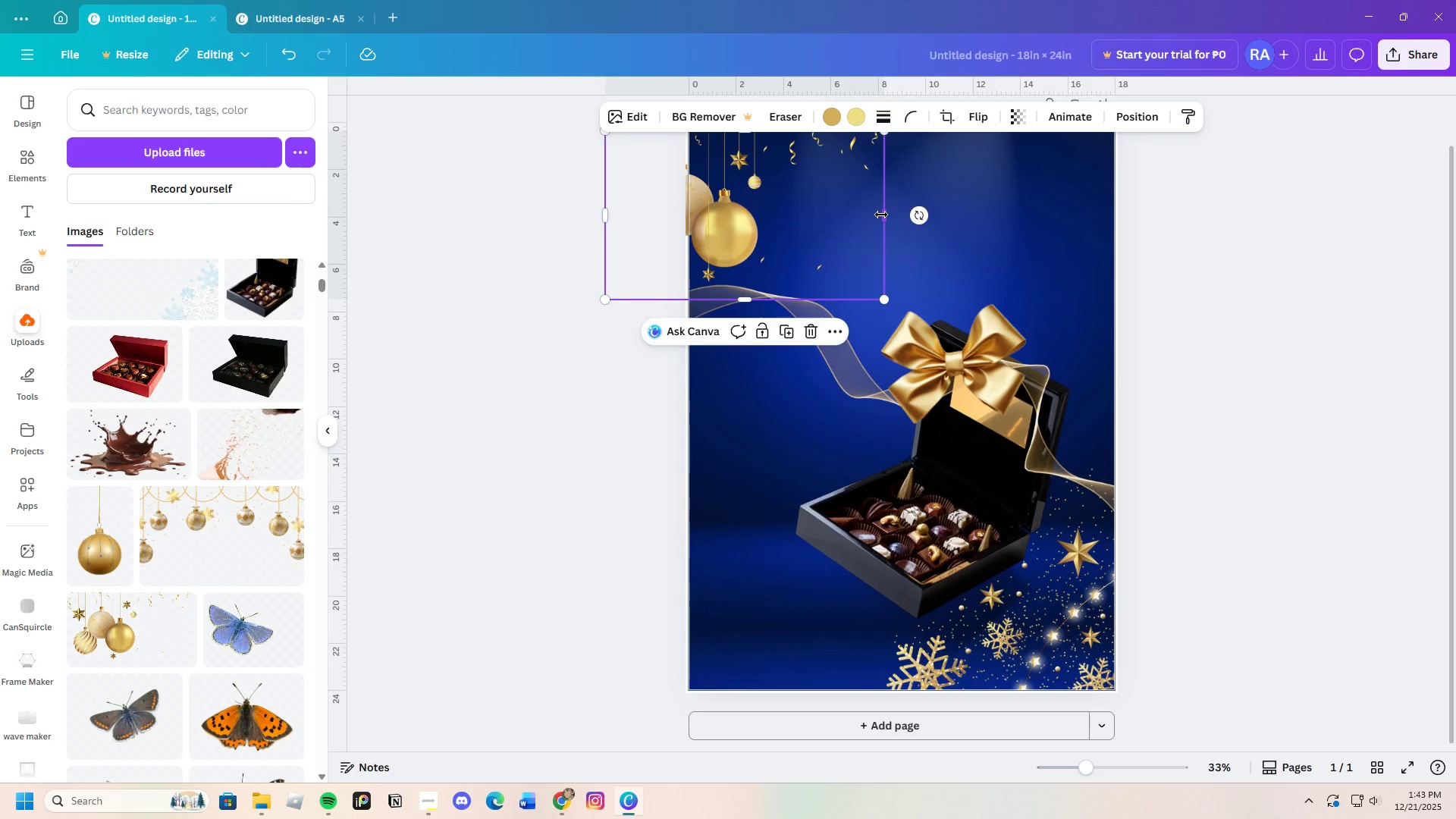 
left_click_drag(start_coordinate=[884, 215], to_coordinate=[951, 228])
 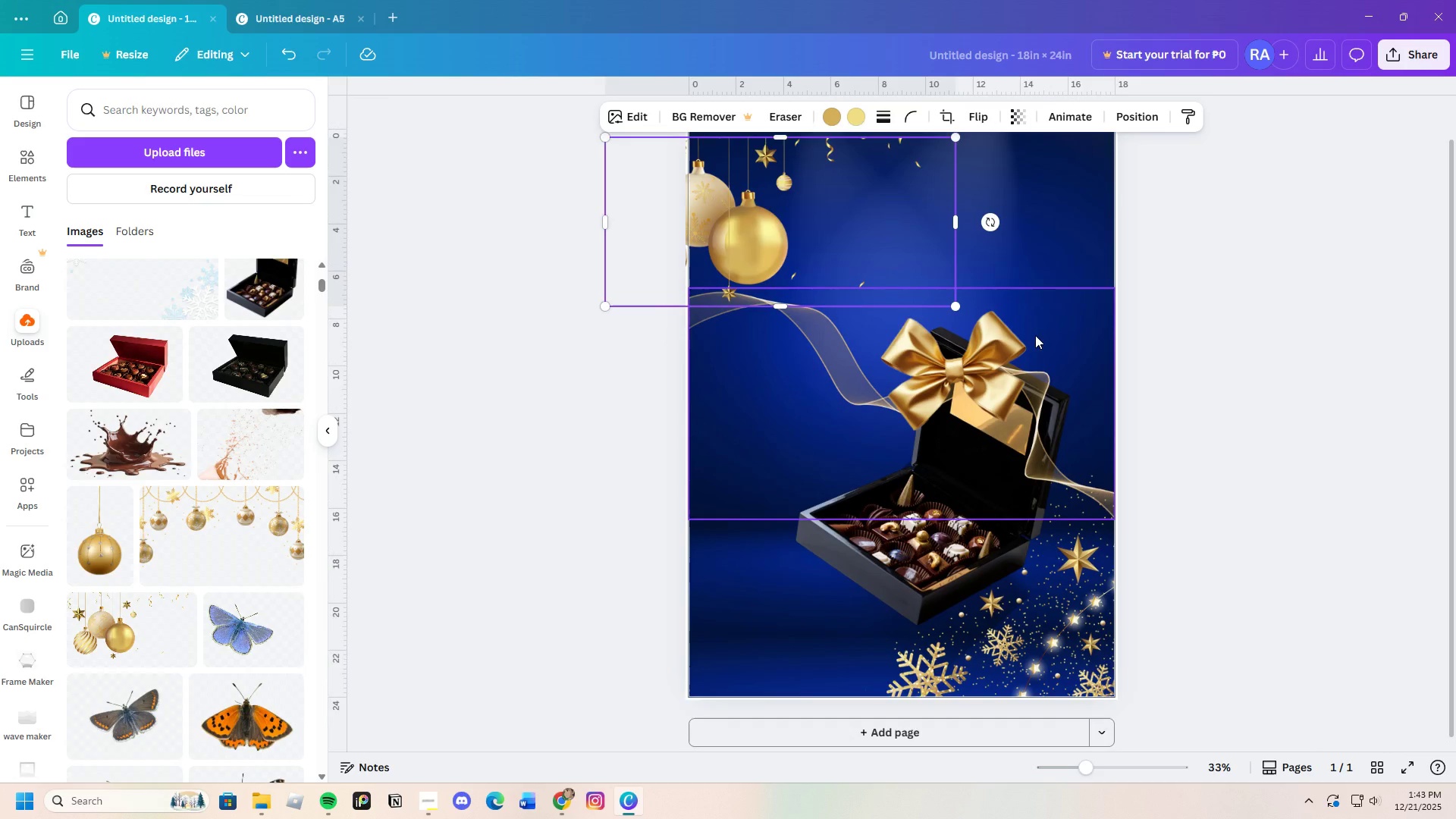 
scroll: coordinate [1035, 331], scroll_direction: up, amount: 2.0
 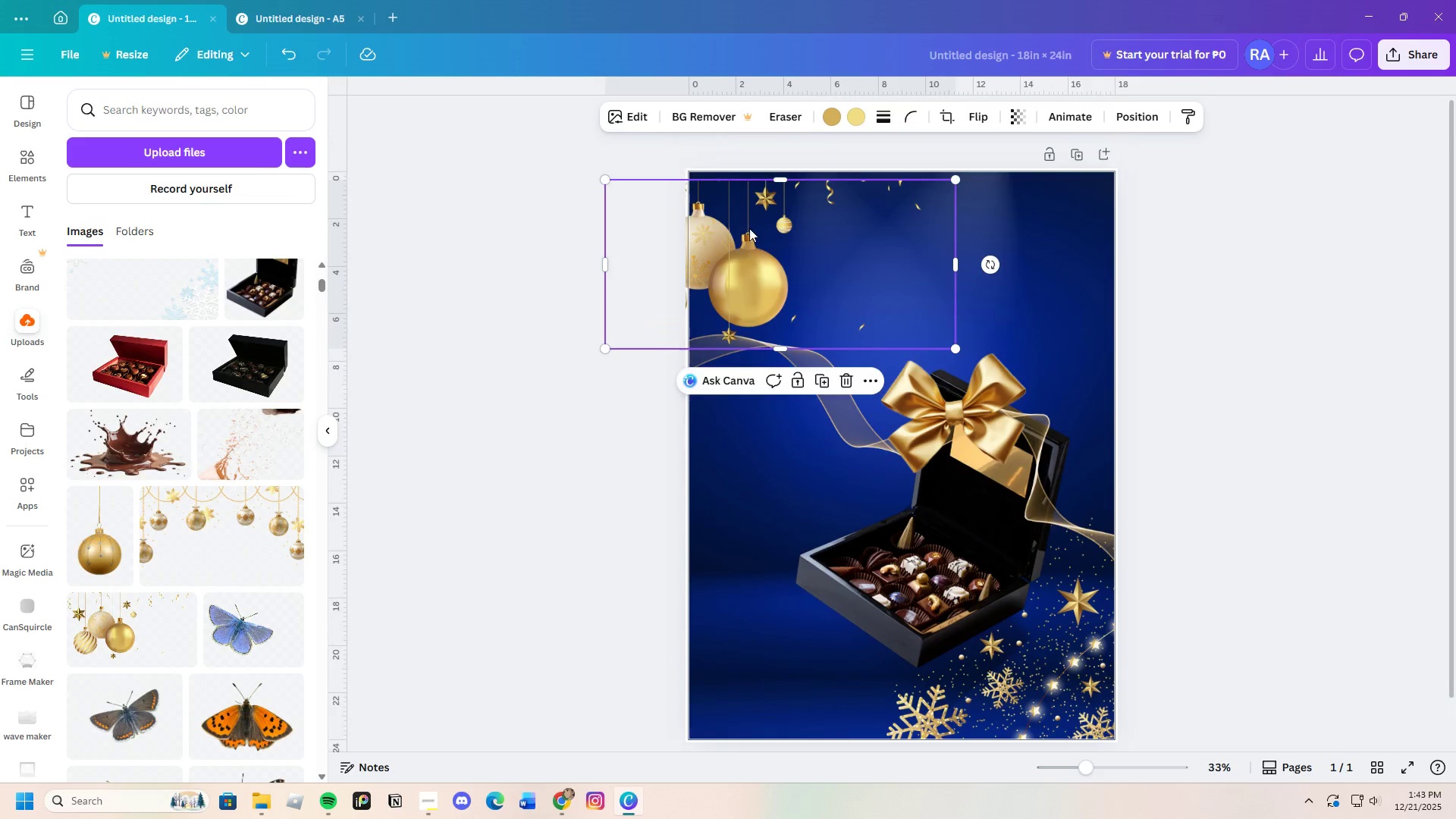 
left_click_drag(start_coordinate=[749, 228], to_coordinate=[759, 221])
 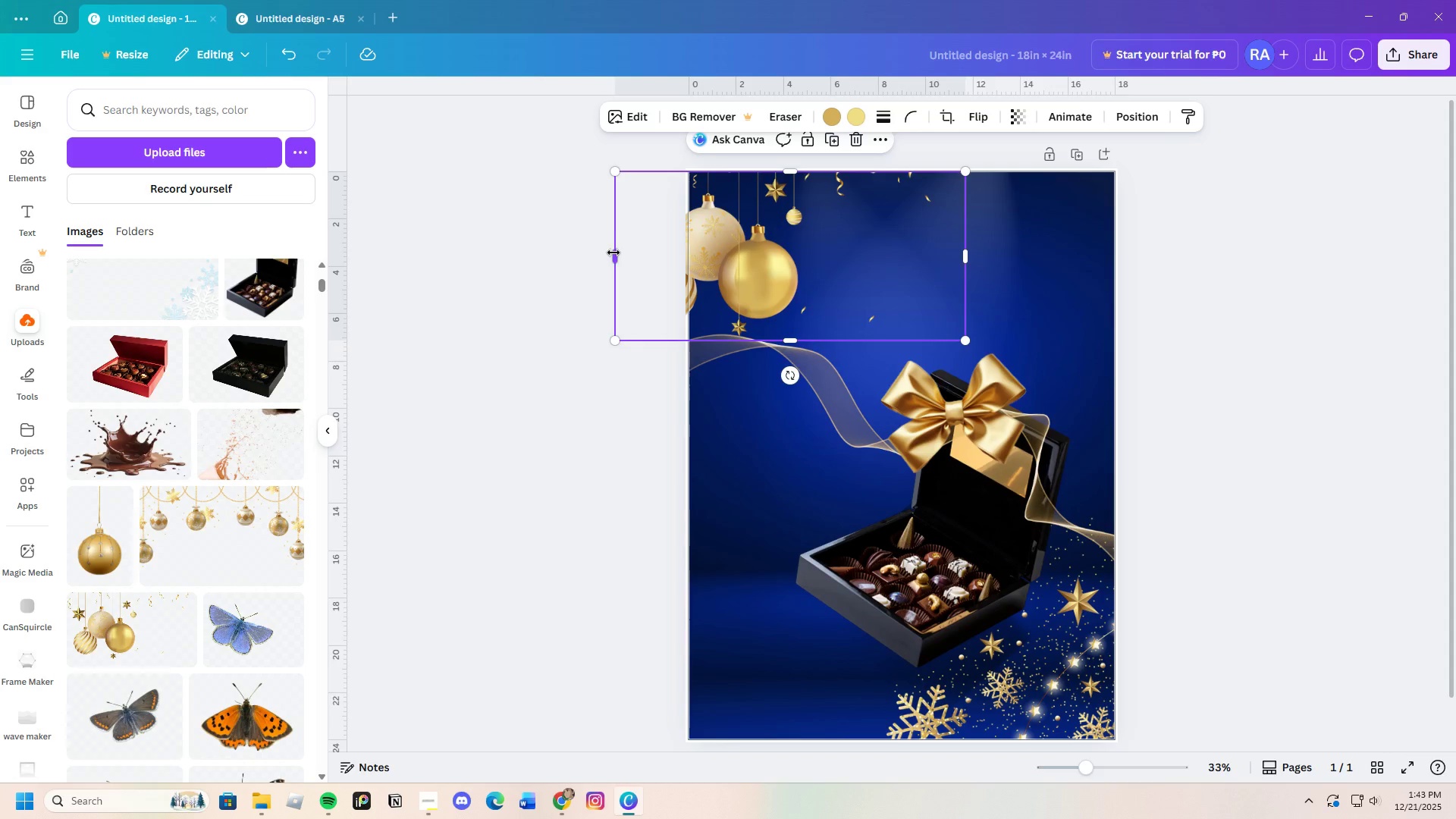 
left_click_drag(start_coordinate=[617, 255], to_coordinate=[692, 261])
 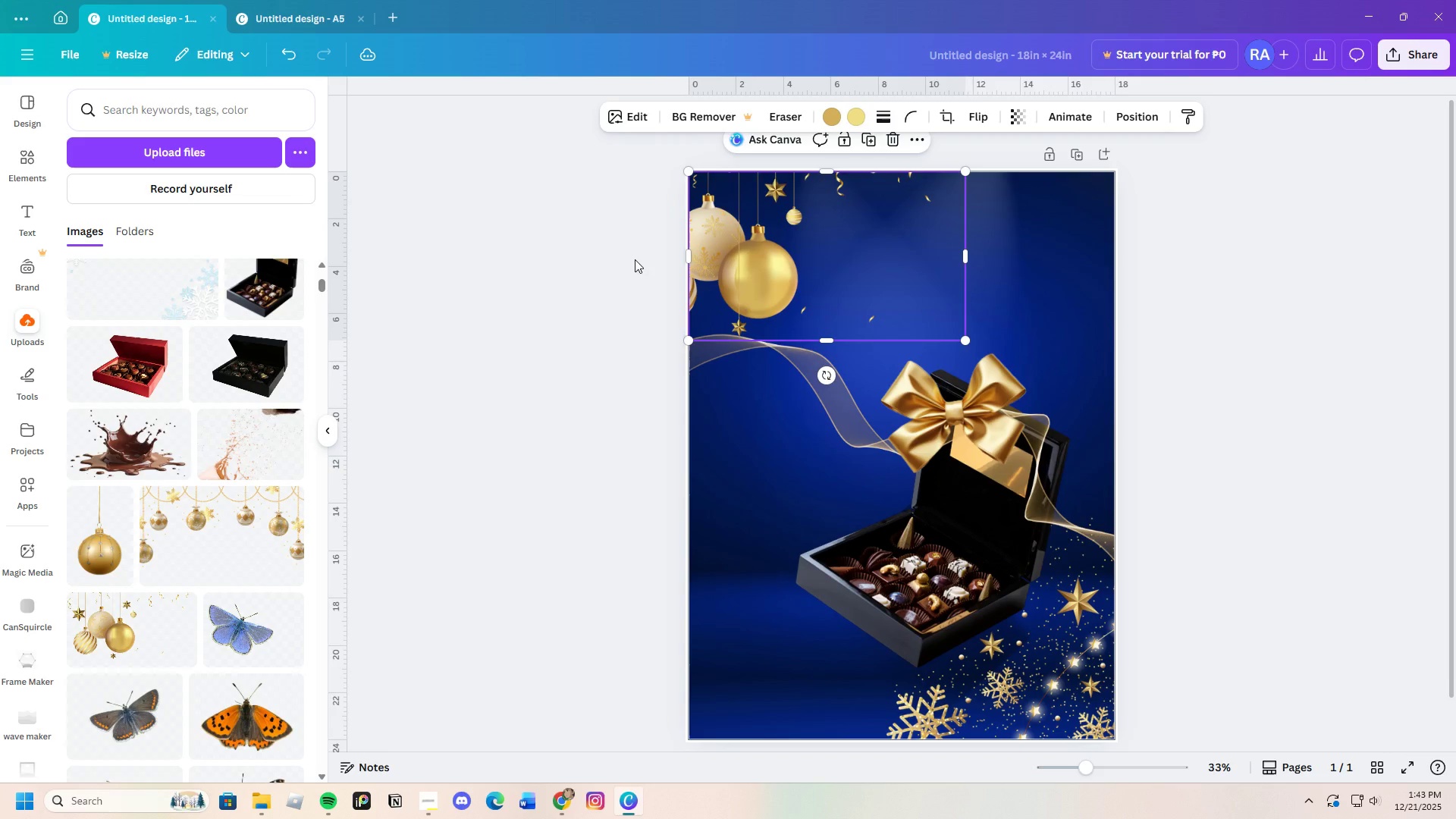 
left_click([635, 259])
 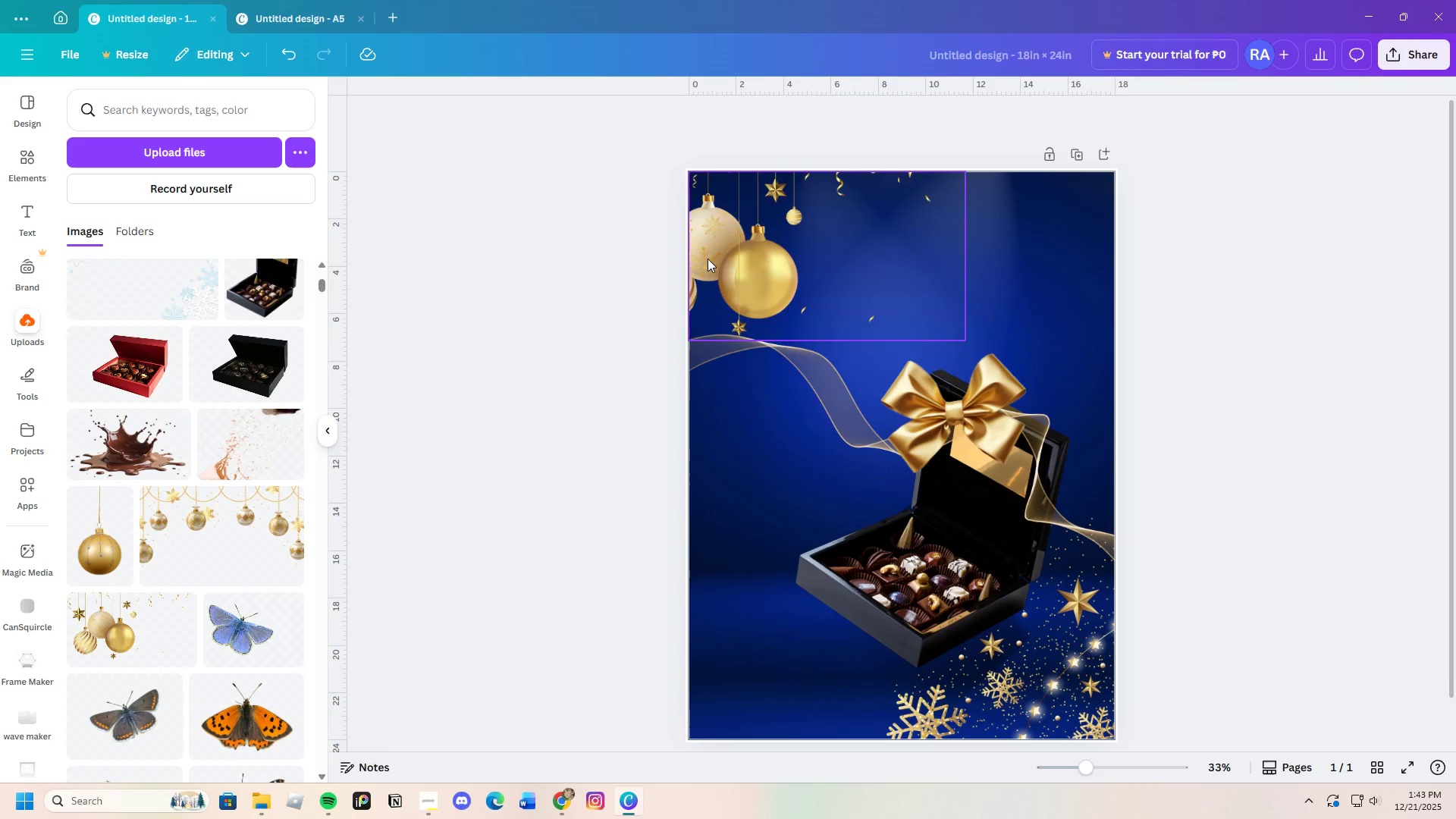 
left_click([761, 256])
 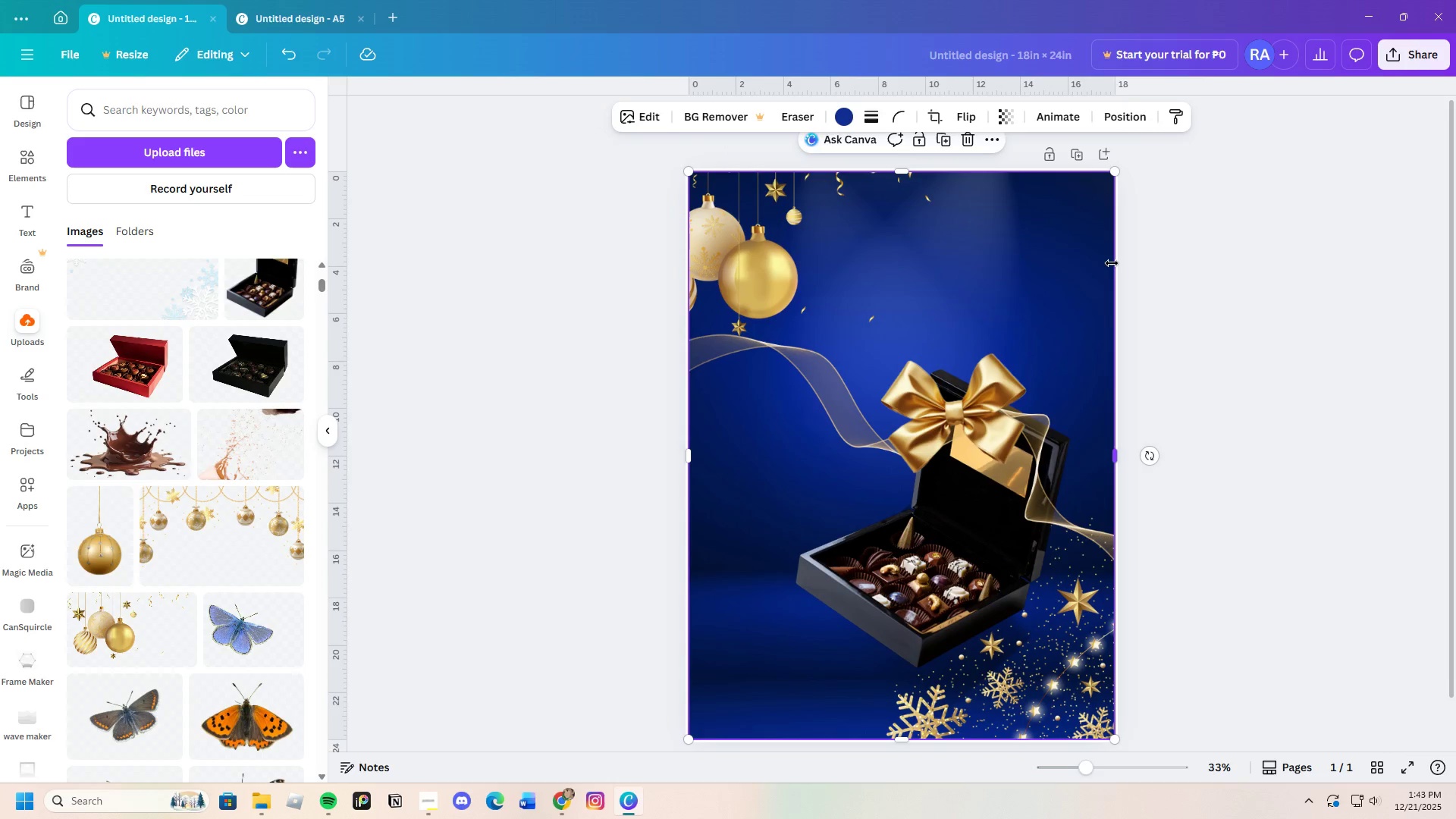 
left_click([1195, 362])
 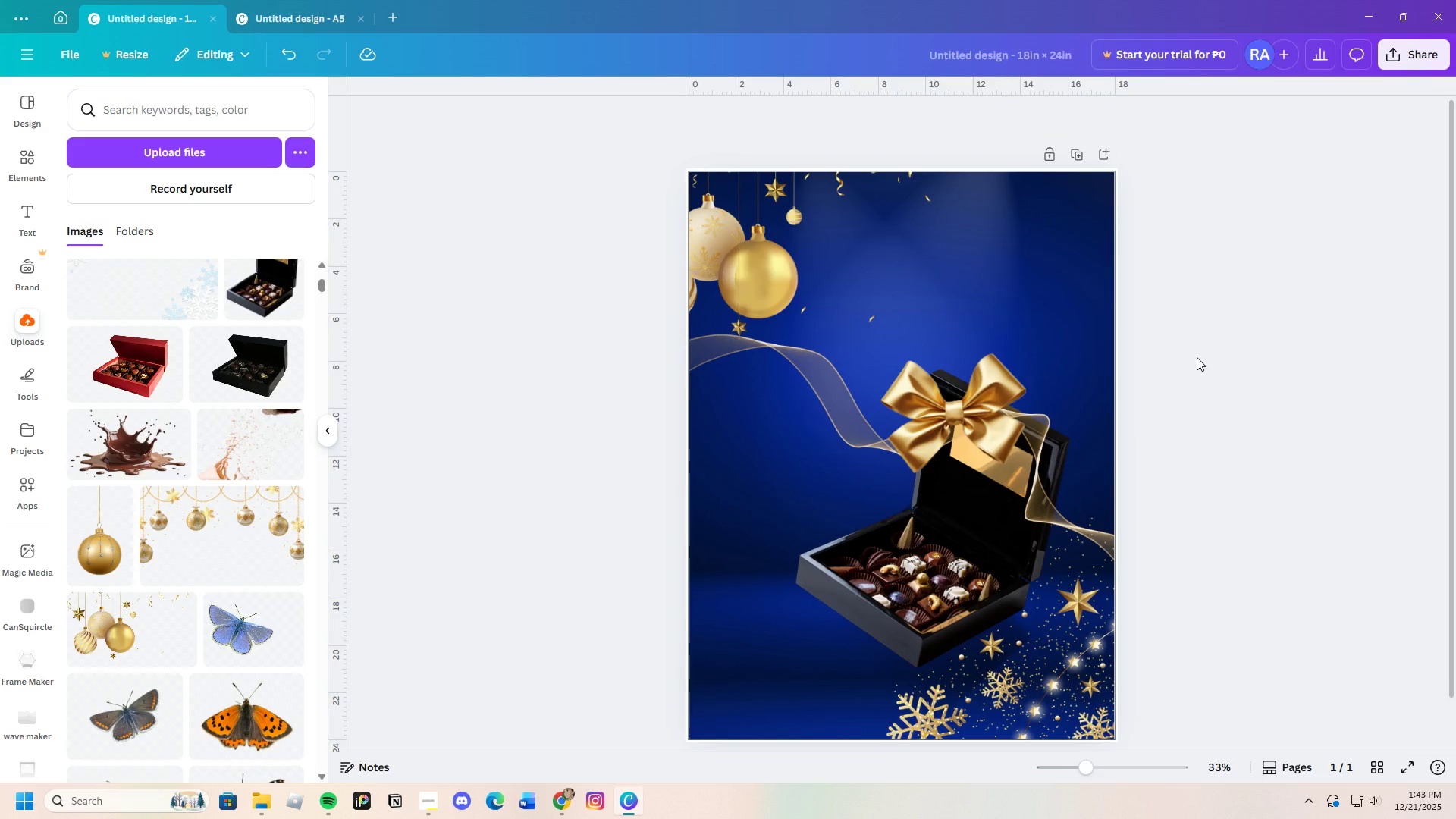 
wait(10.64)
 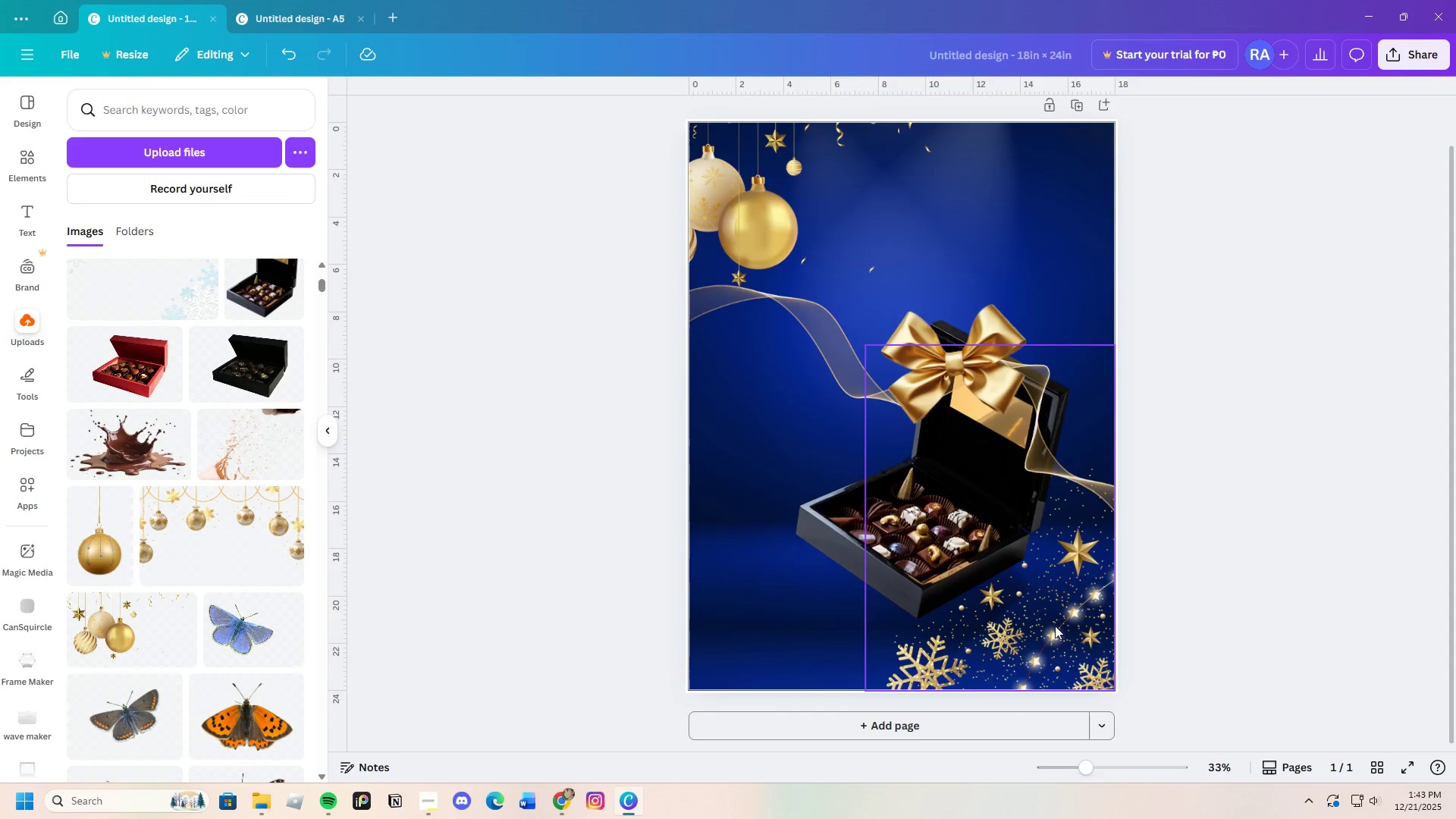 
left_click([1048, 642])
 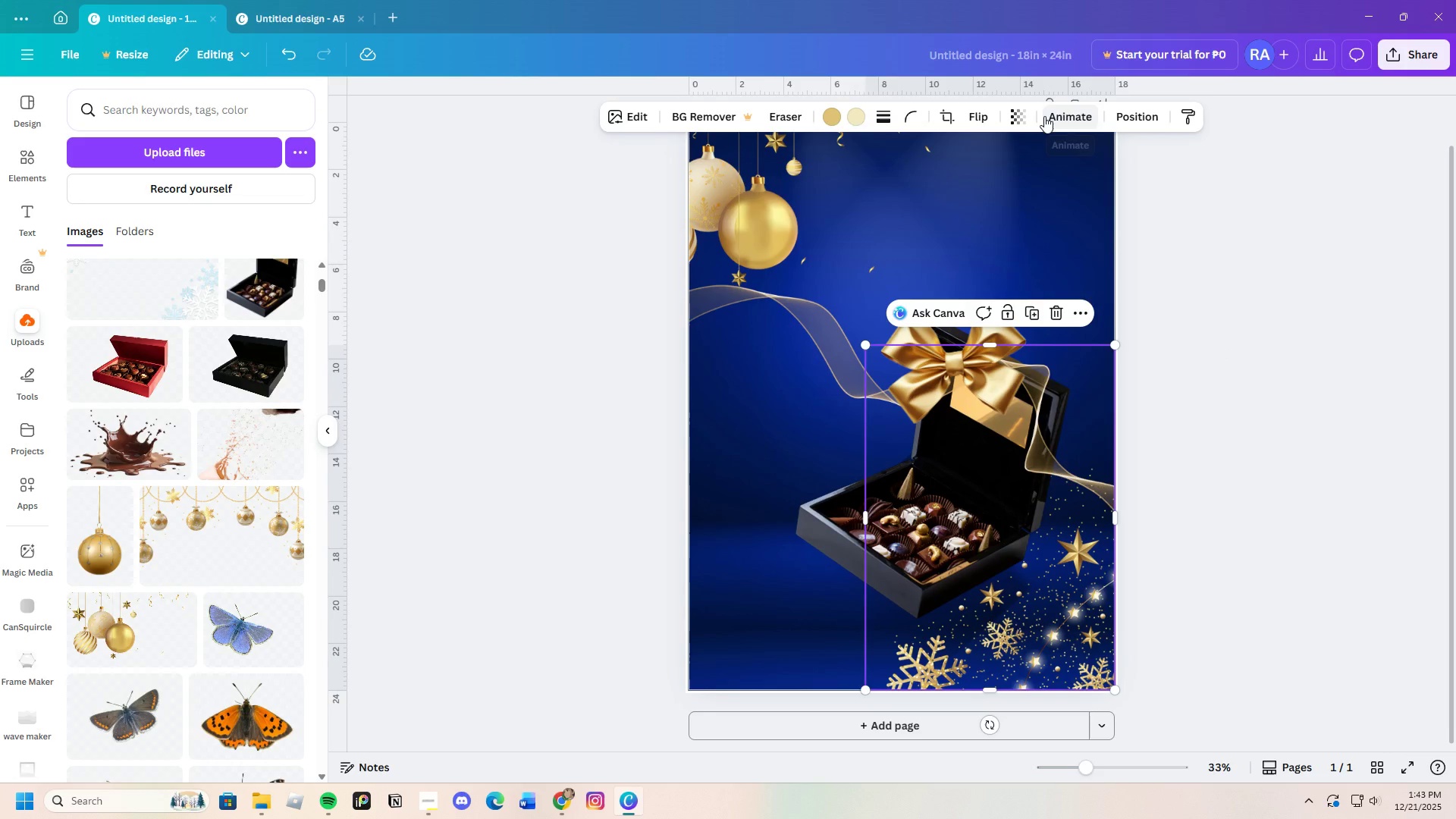 
scroll: coordinate [1059, 589], scroll_direction: down, amount: 2.0
 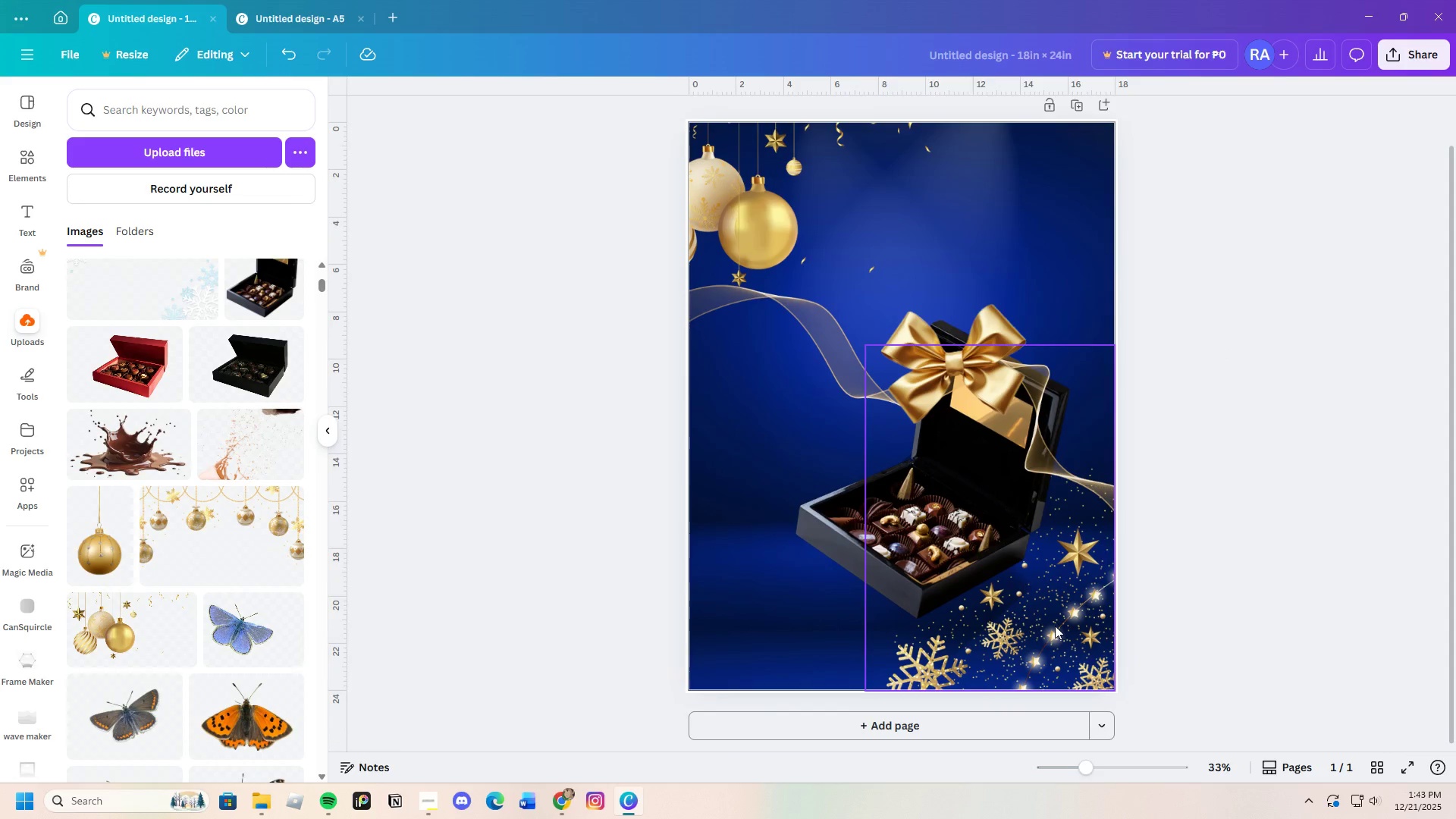 
left_click([1031, 117])
 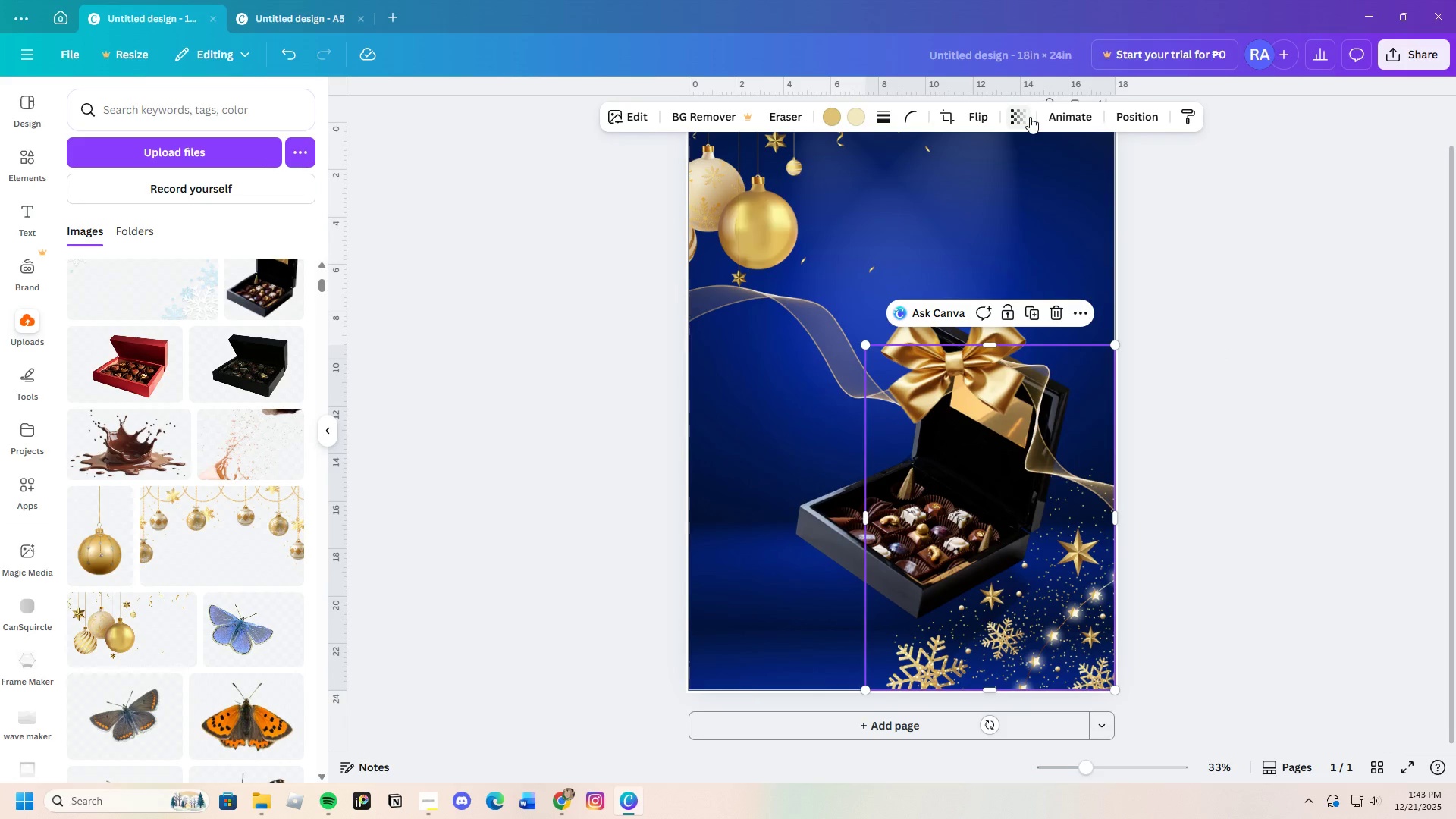 
left_click([1015, 115])
 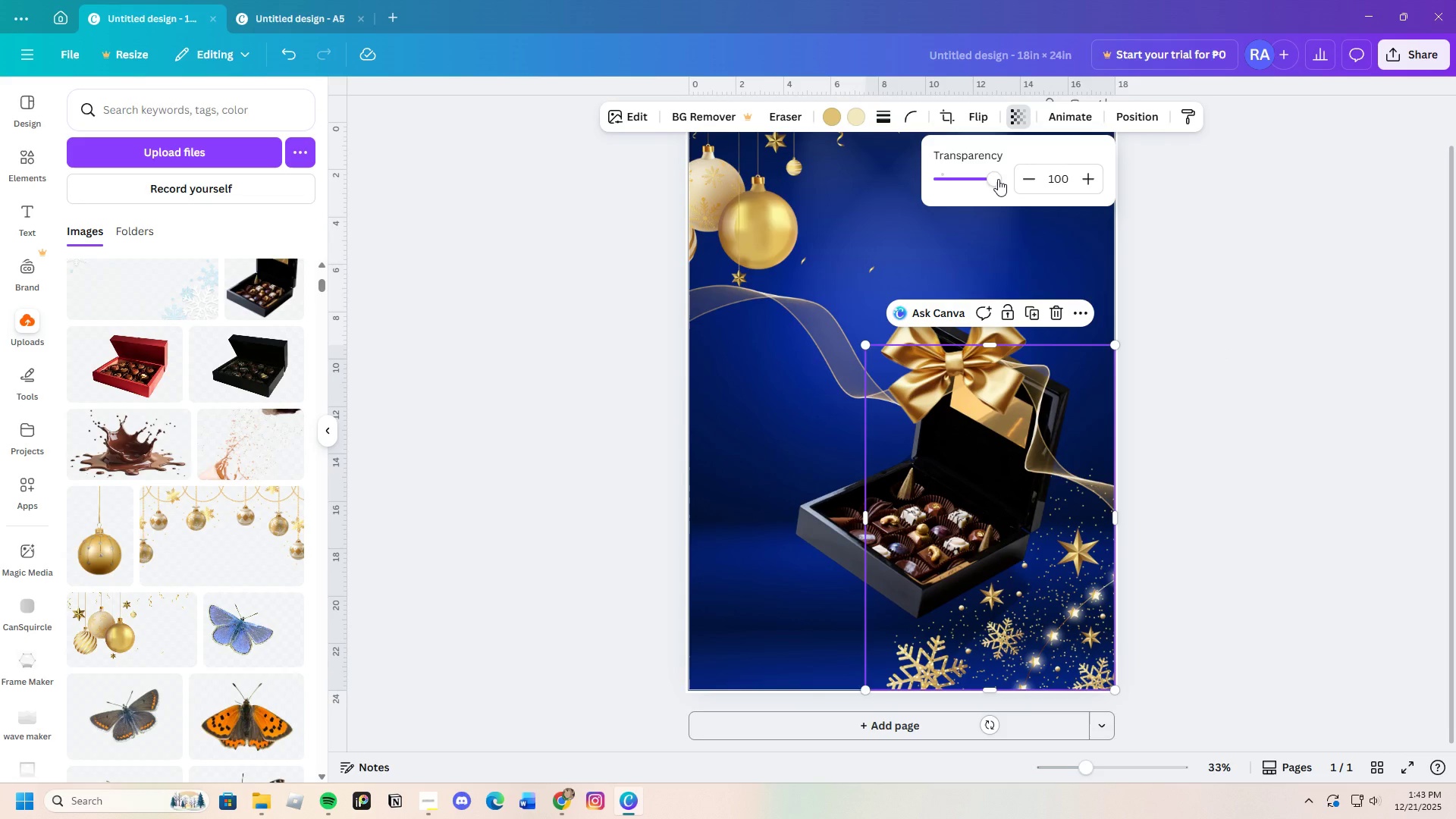 
left_click_drag(start_coordinate=[992, 177], to_coordinate=[953, 180])
 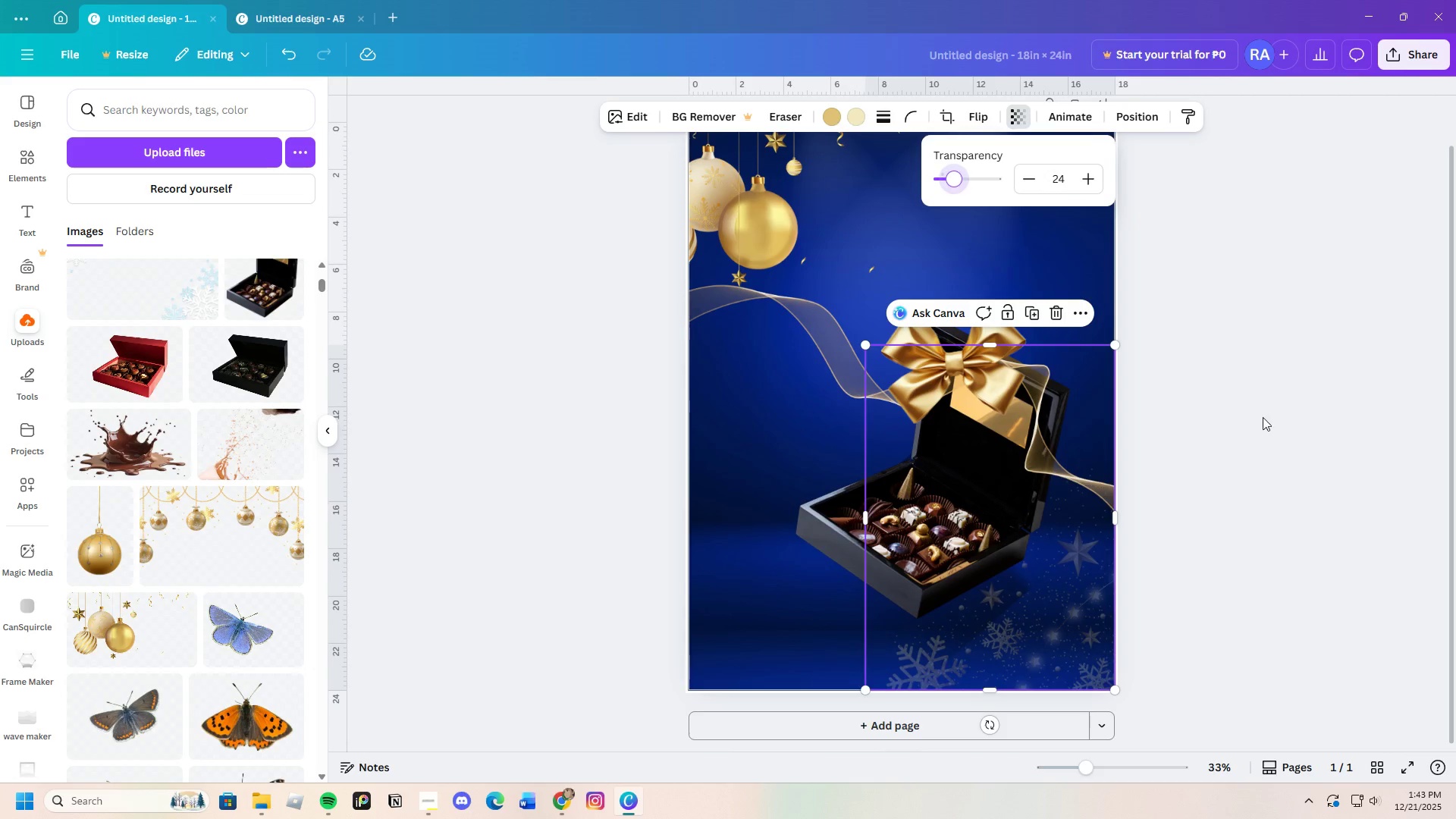 
left_click([1264, 417])
 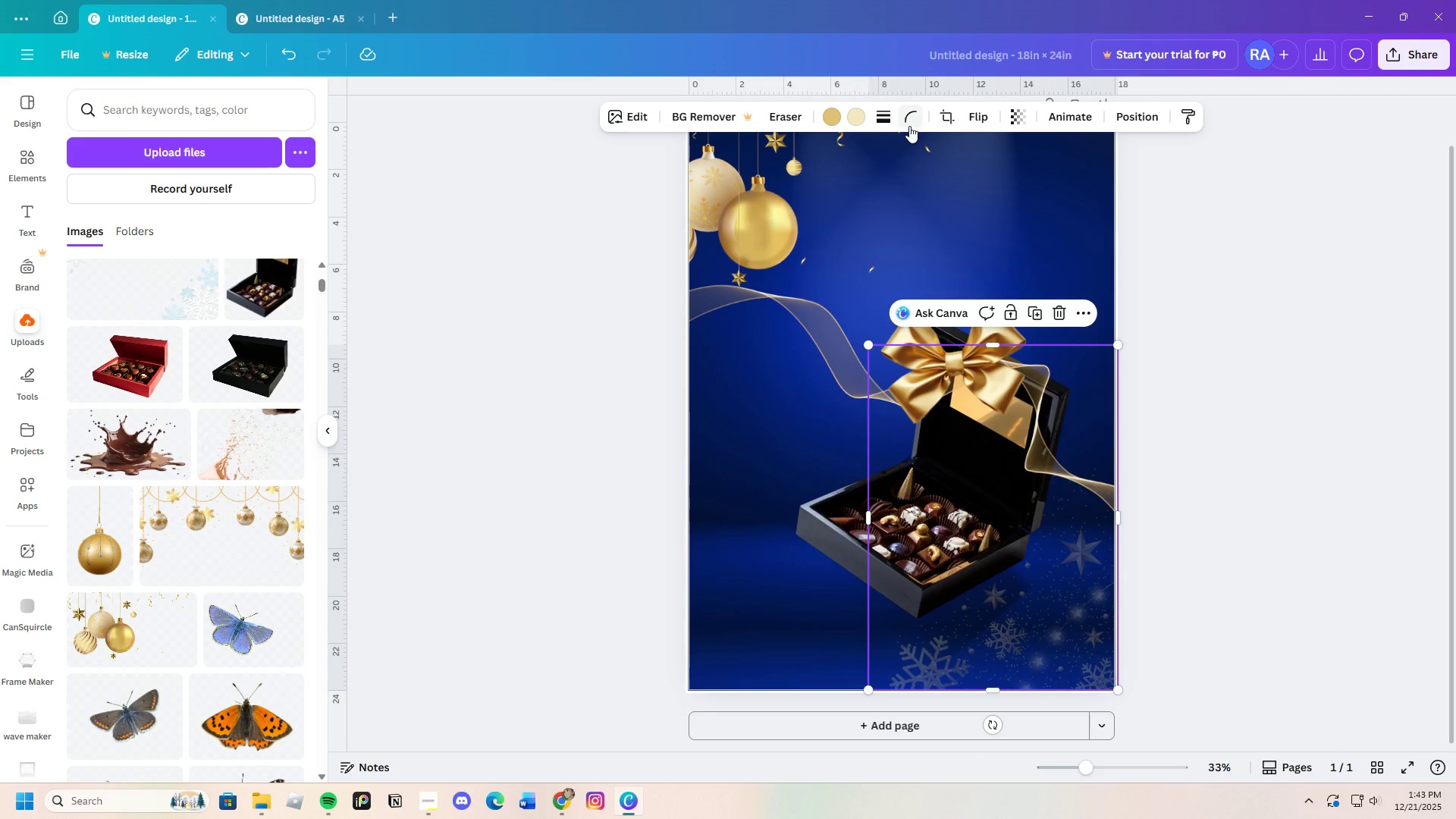 
wait(5.94)
 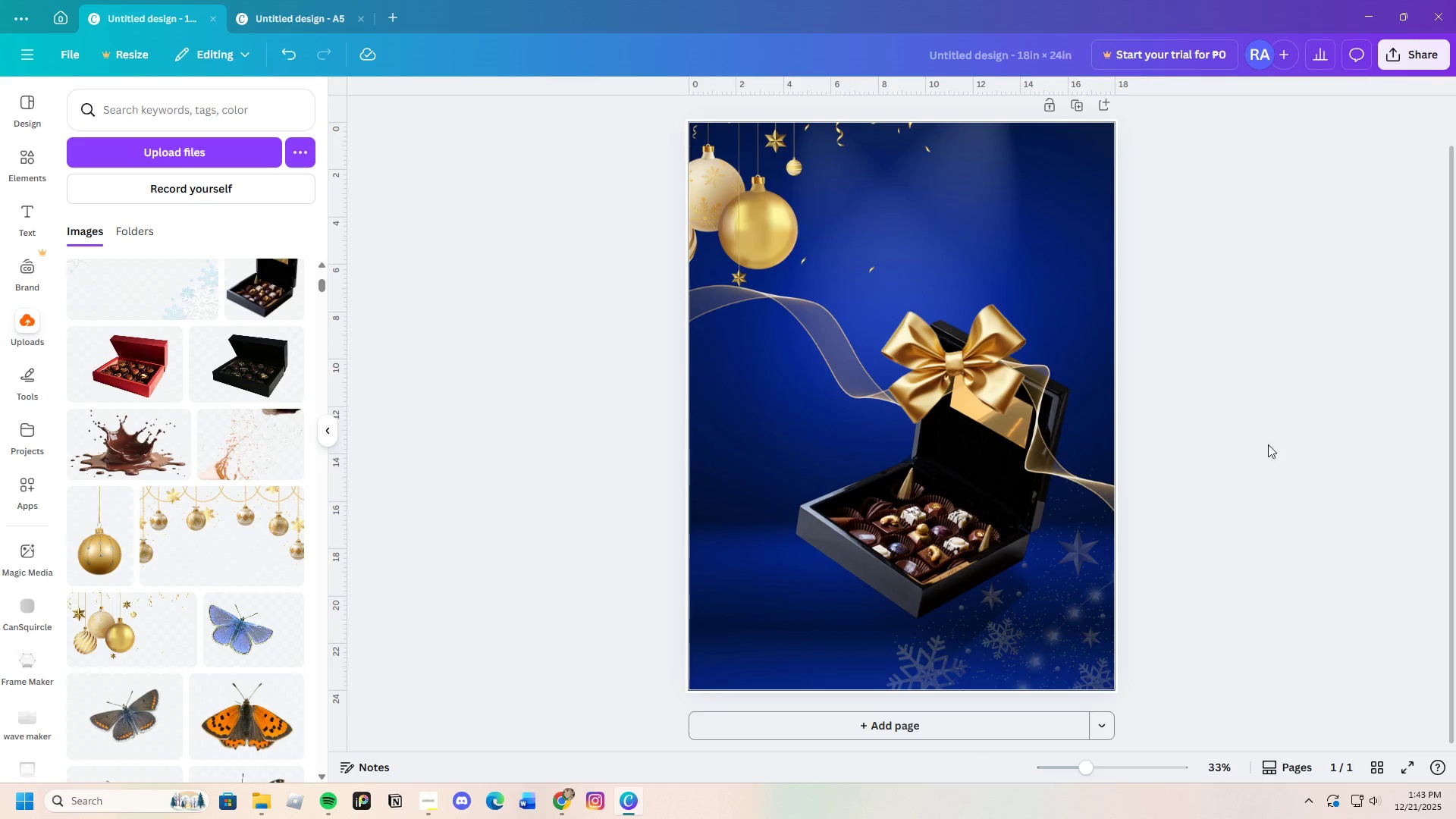 
left_click([1058, 316])
 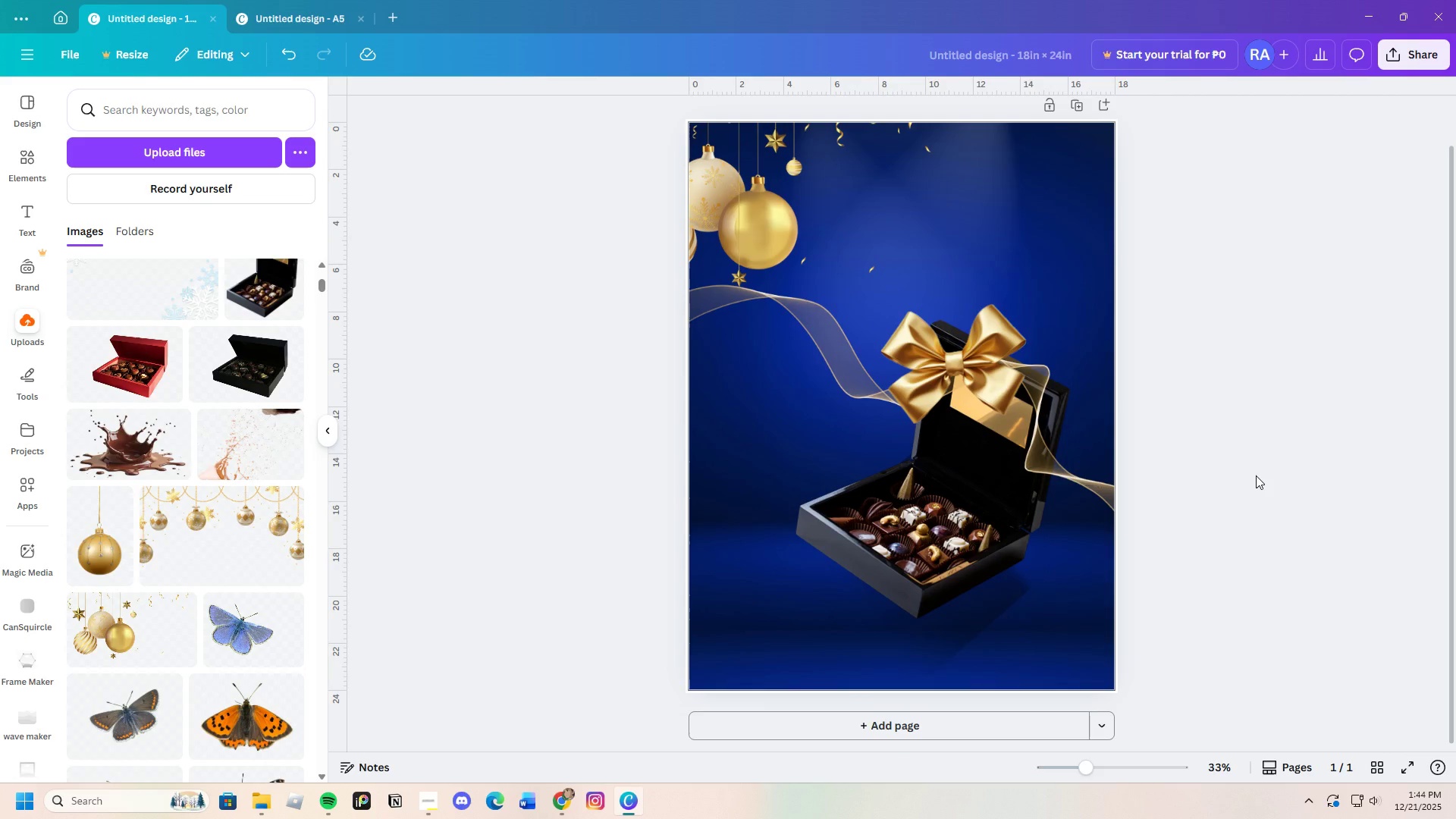 
left_click([1276, 432])
 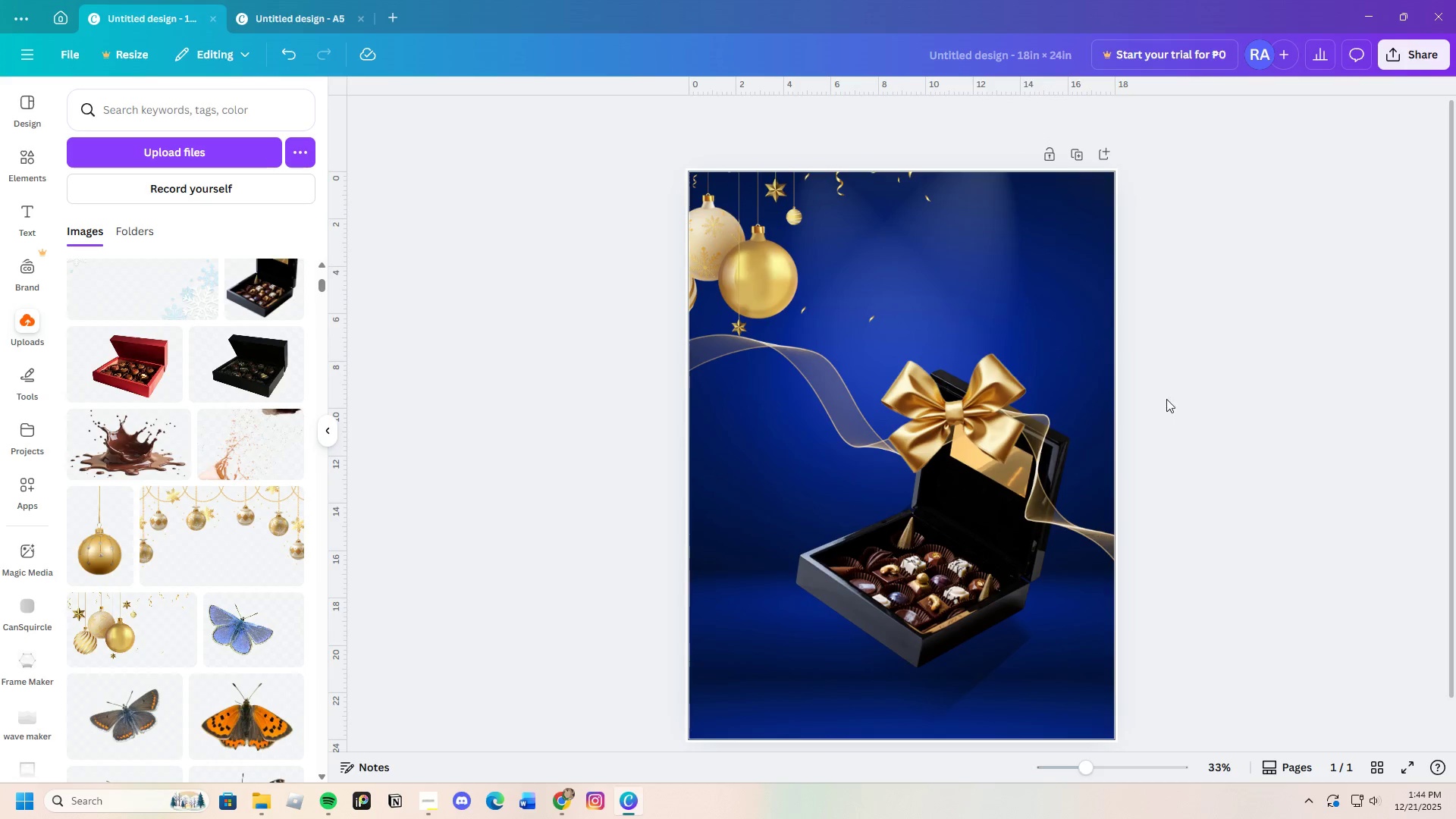 
scroll: coordinate [1161, 401], scroll_direction: up, amount: 4.0
 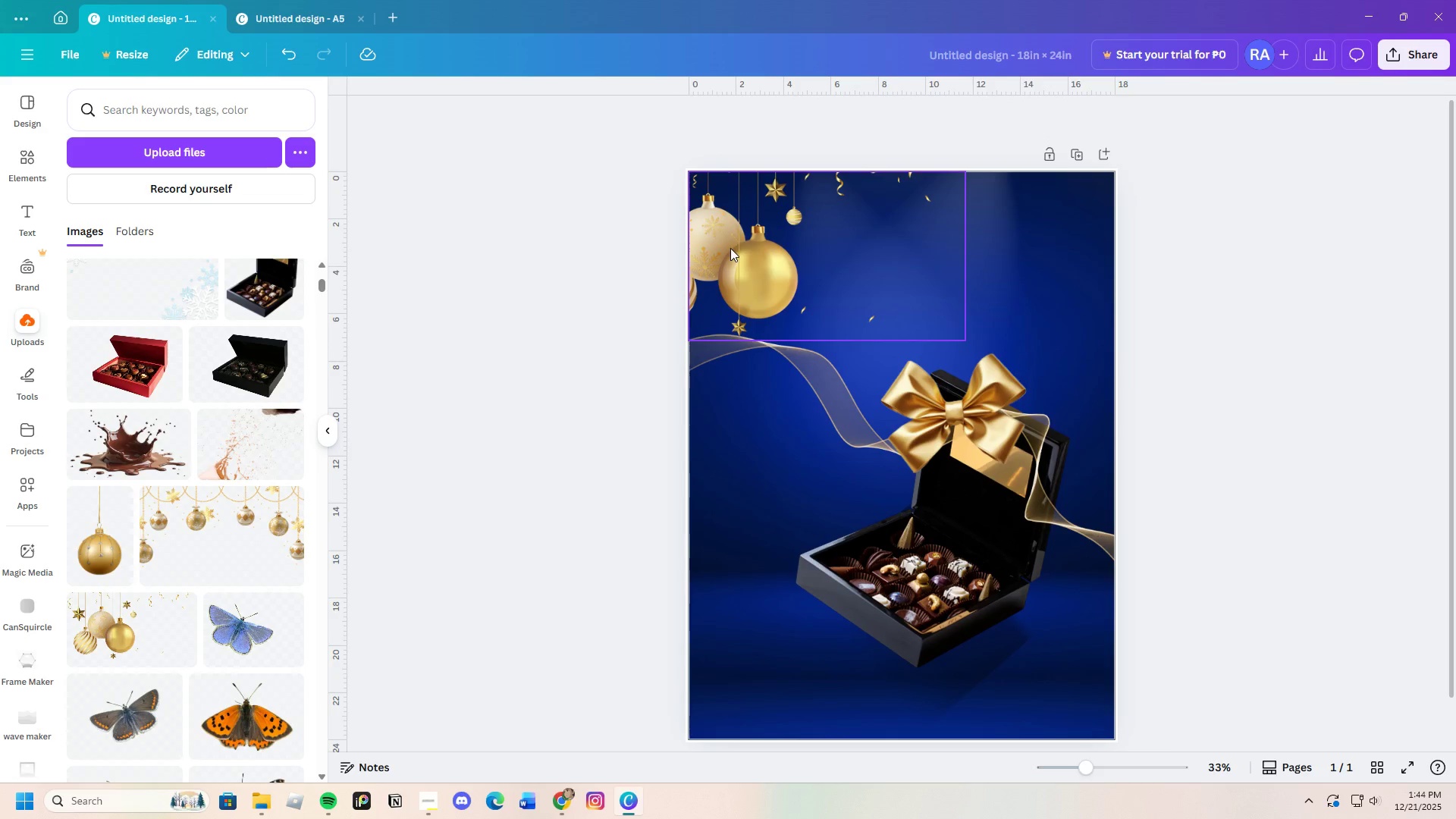 
left_click([751, 243])
 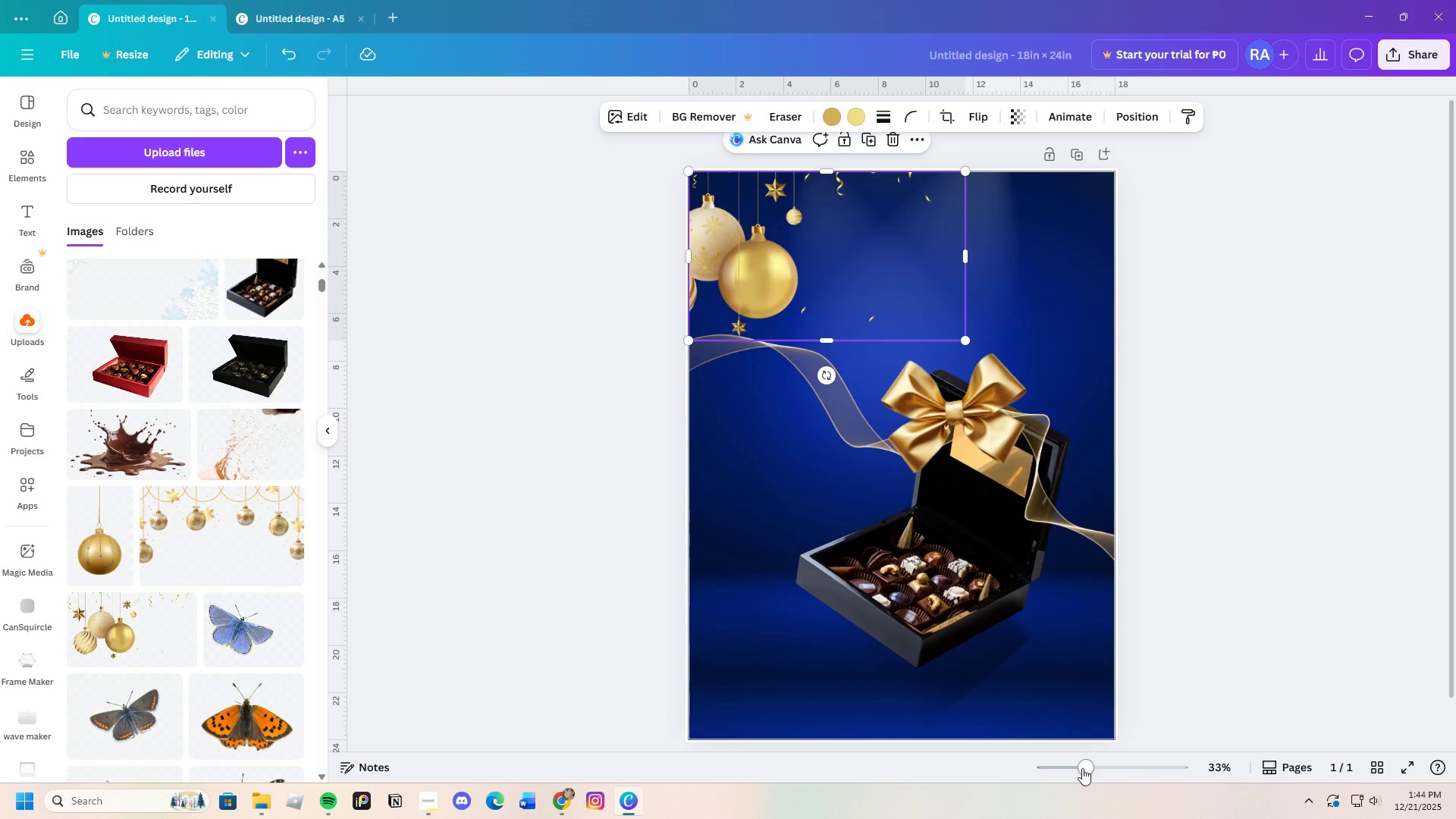 
left_click_drag(start_coordinate=[1083, 769], to_coordinate=[1097, 769])
 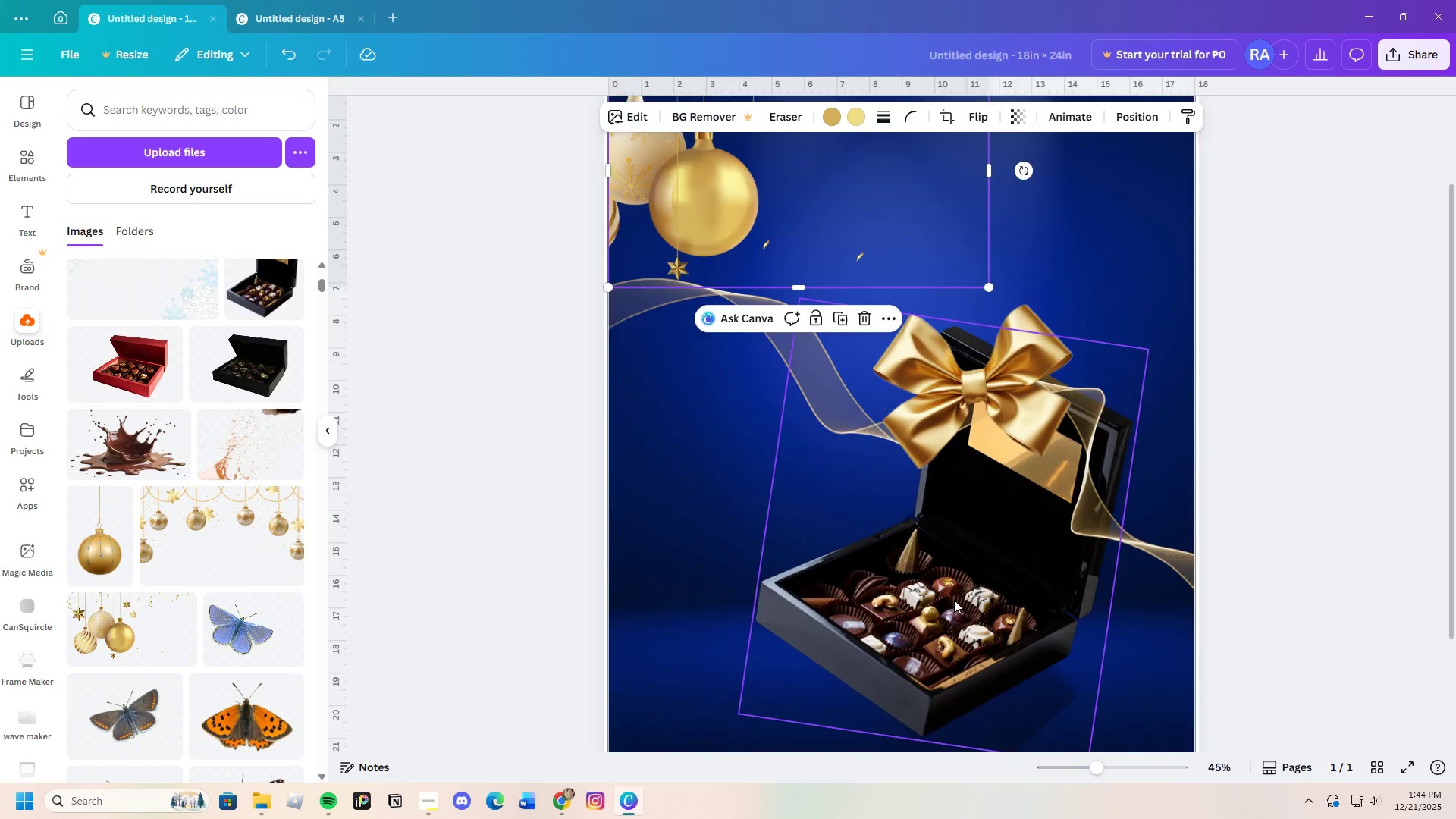 
scroll: coordinate [925, 597], scroll_direction: up, amount: 7.0
 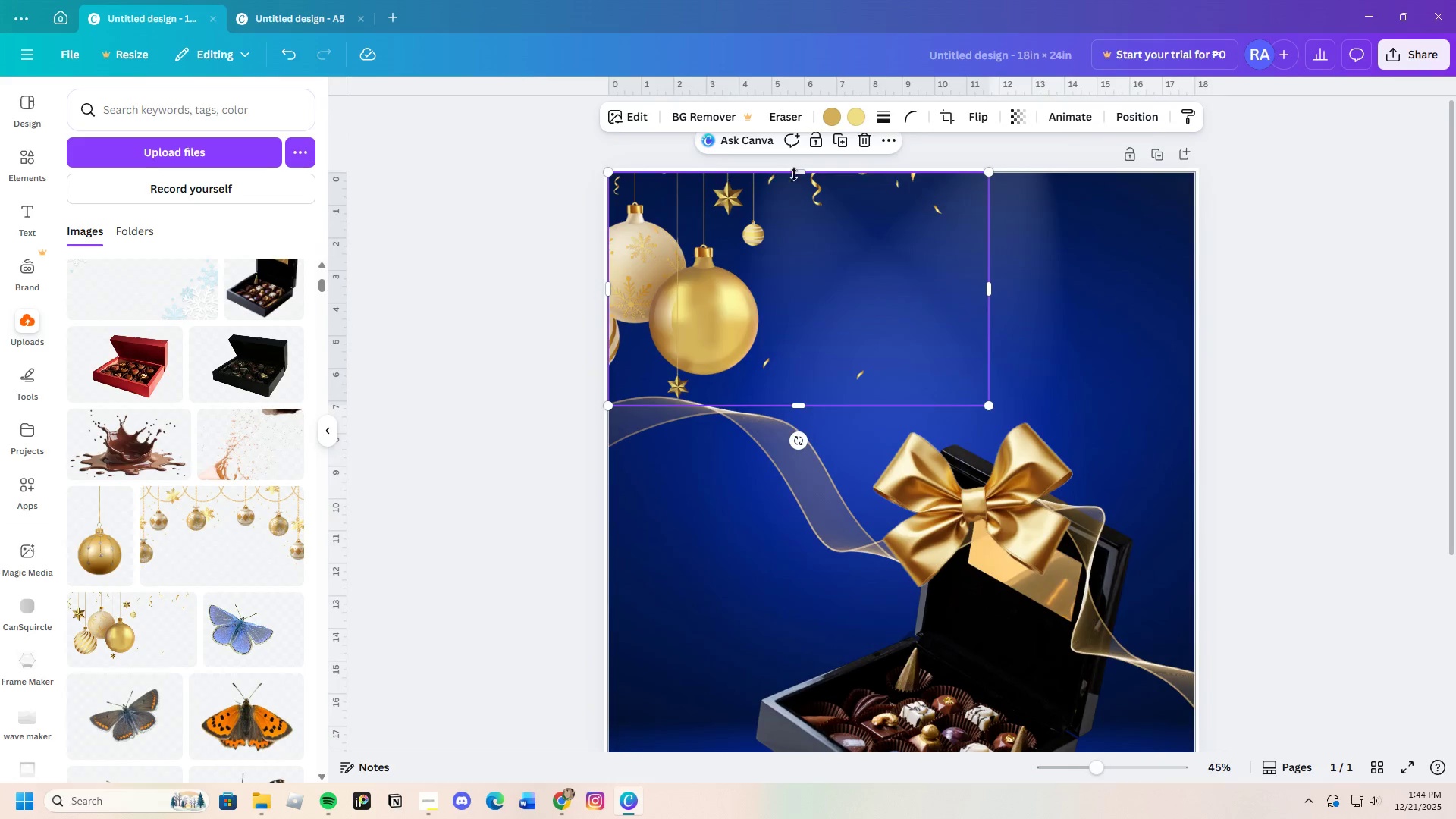 
left_click_drag(start_coordinate=[799, 171], to_coordinate=[803, 172])
 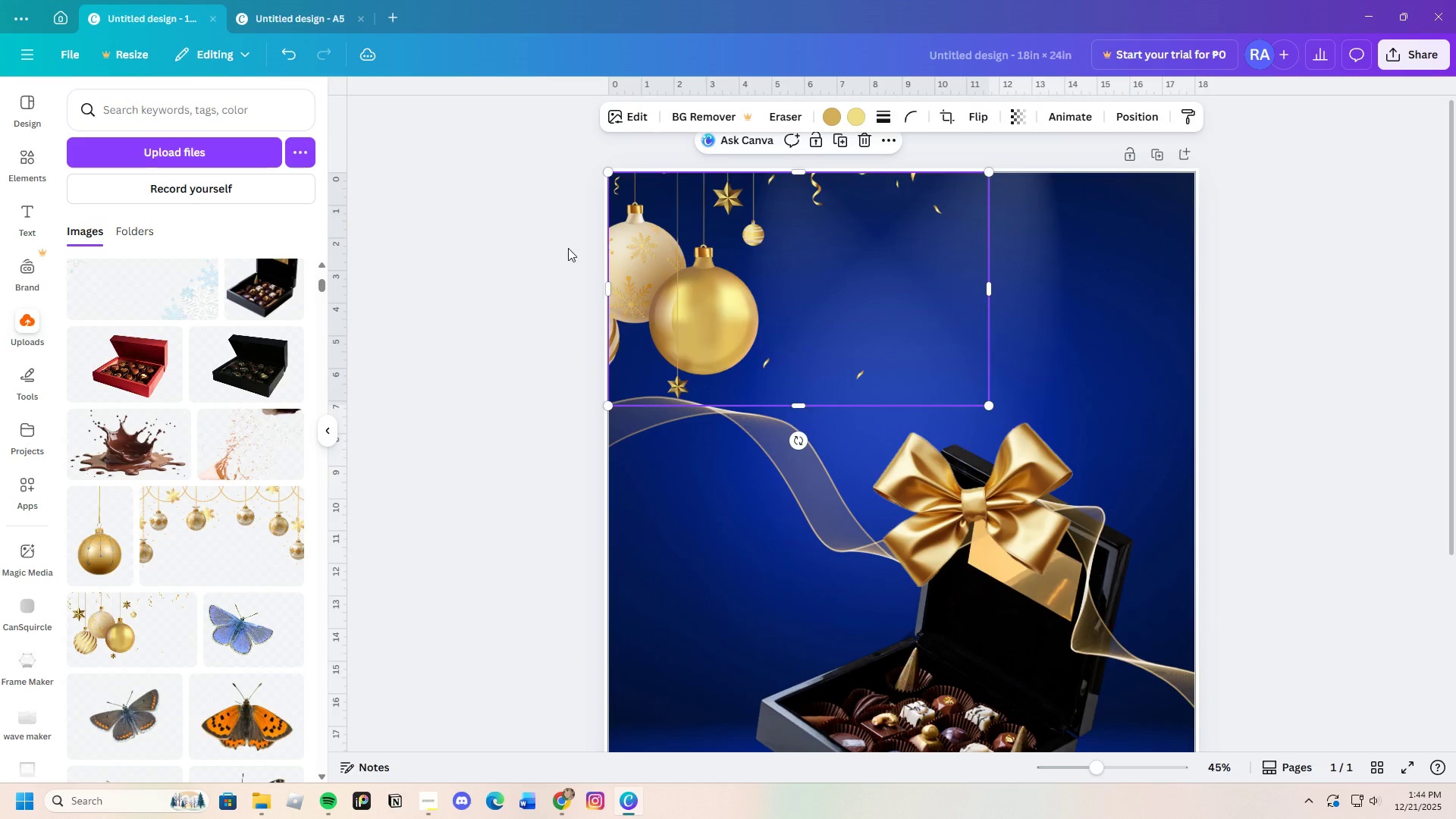 
left_click([566, 249])
 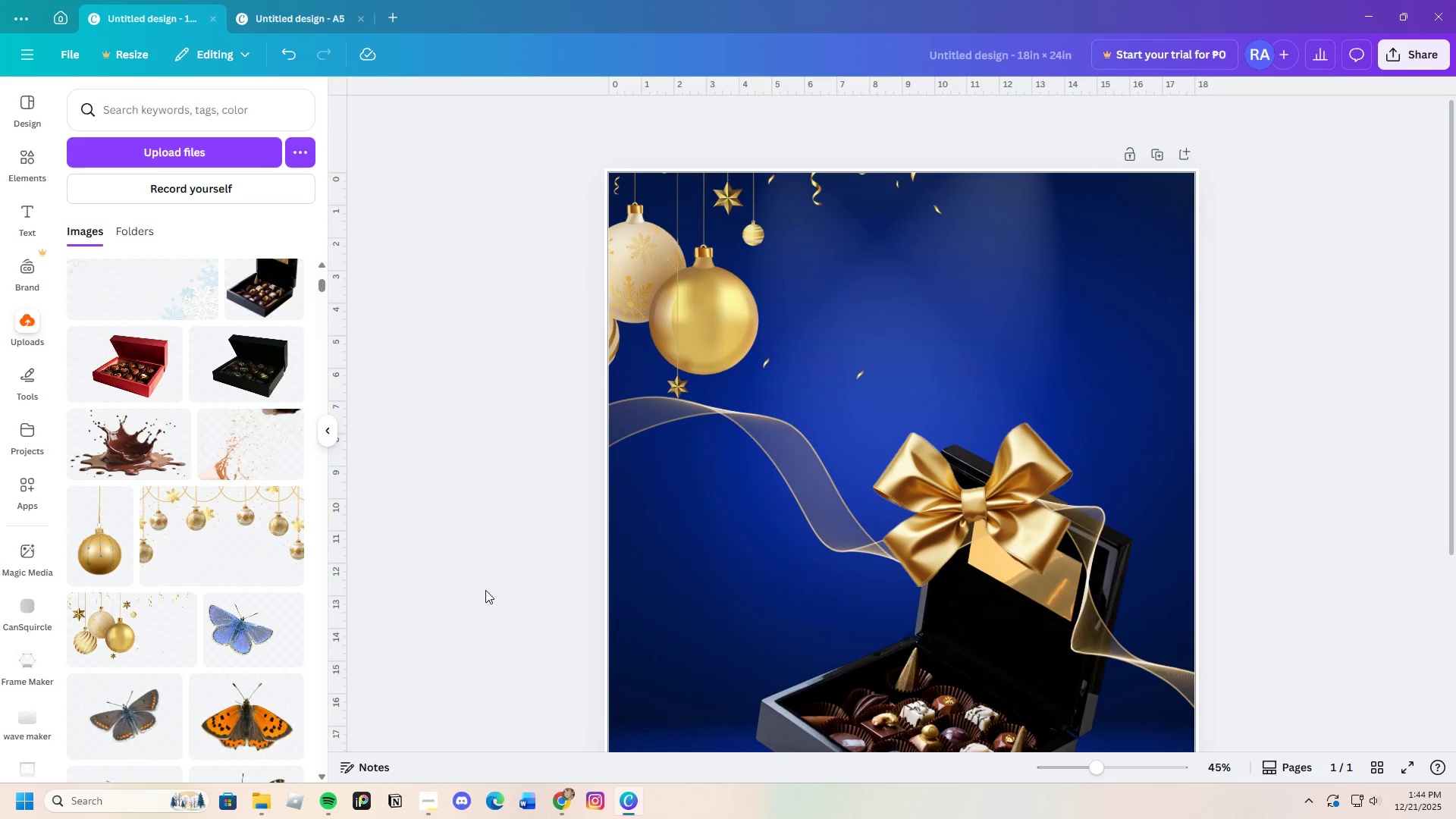 
scroll: coordinate [131, 660], scroll_direction: down, amount: 6.0
 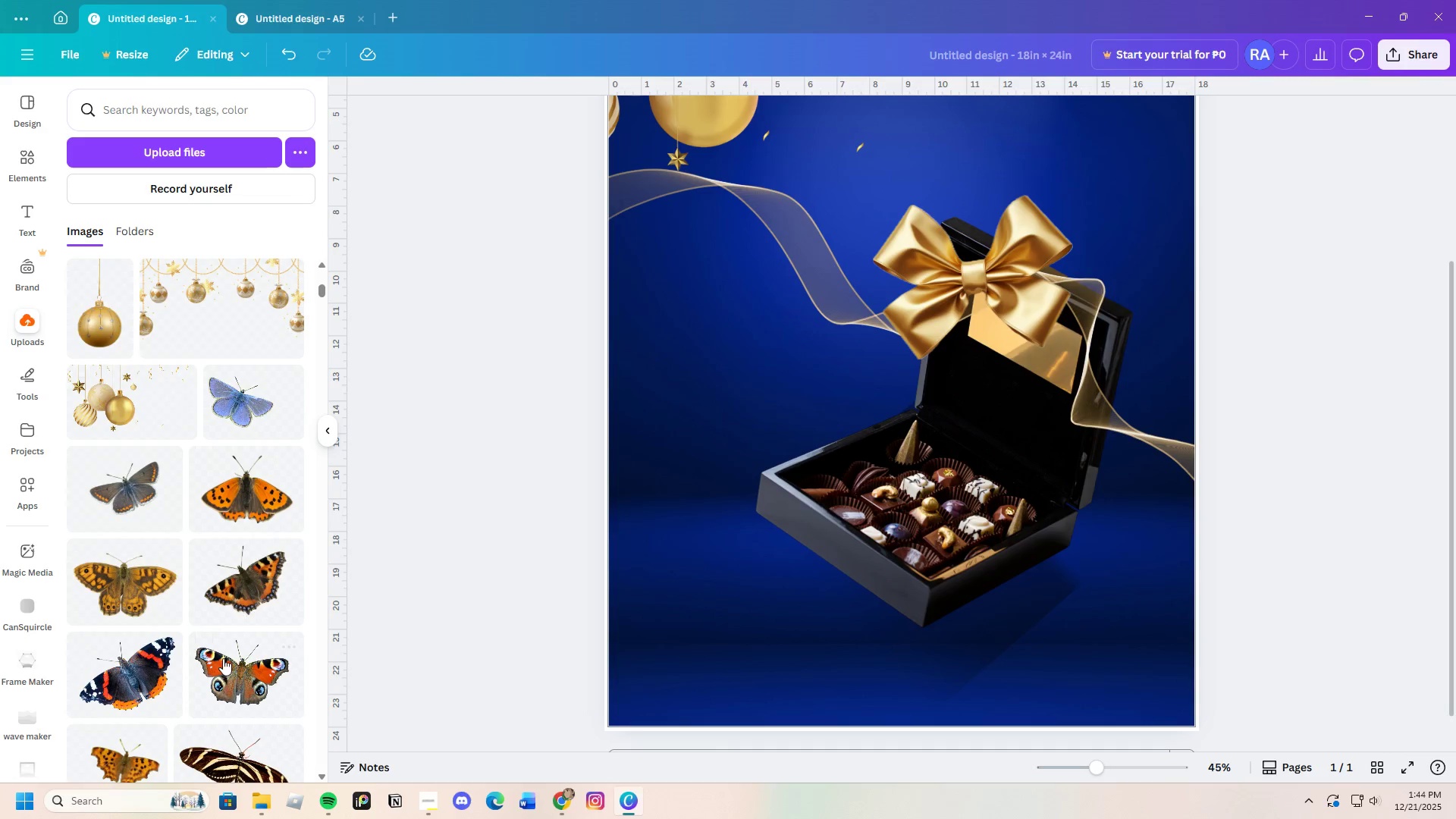 
wait(5.1)
 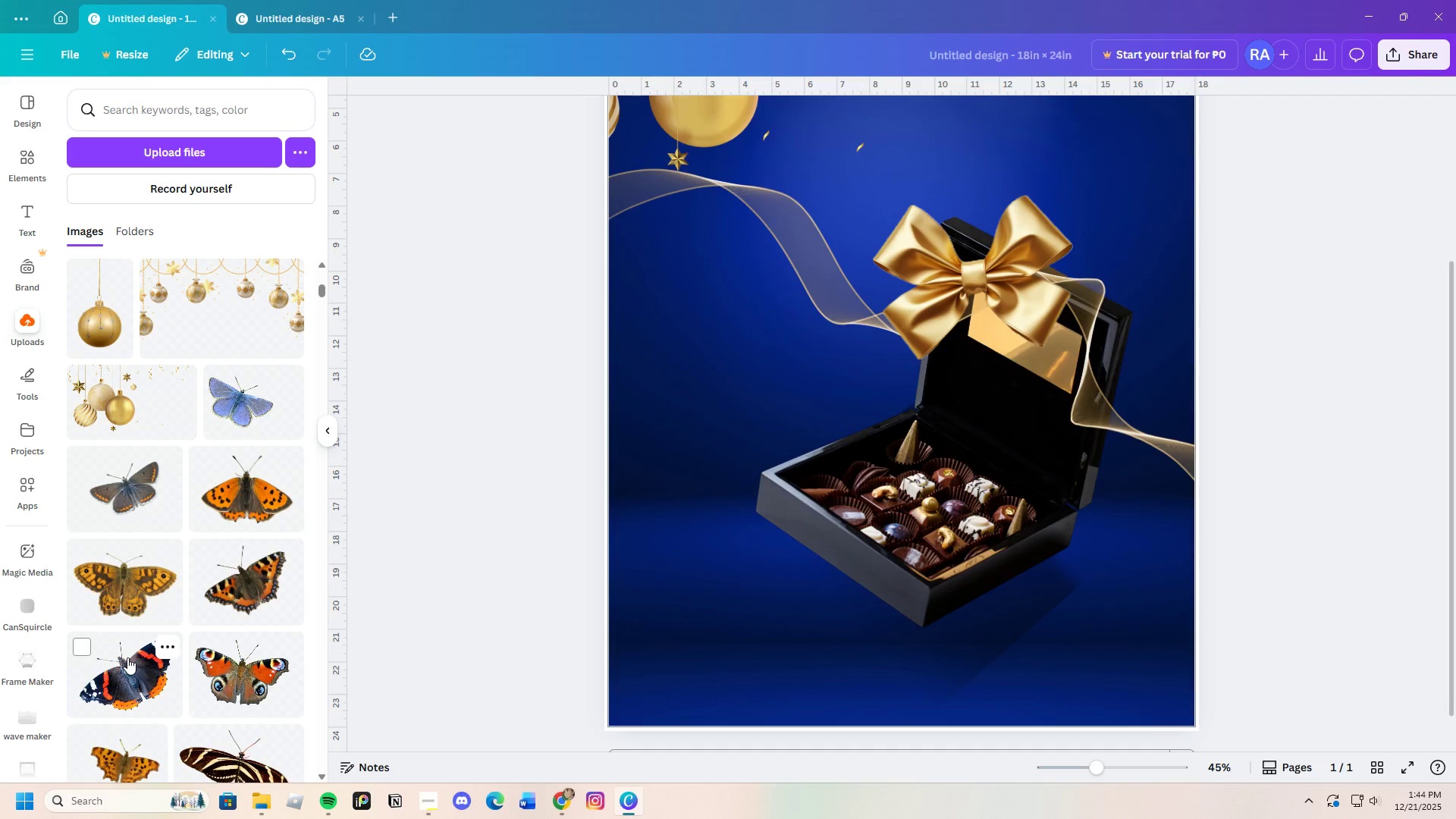 
scroll: coordinate [209, 762], scroll_direction: up, amount: 7.0
 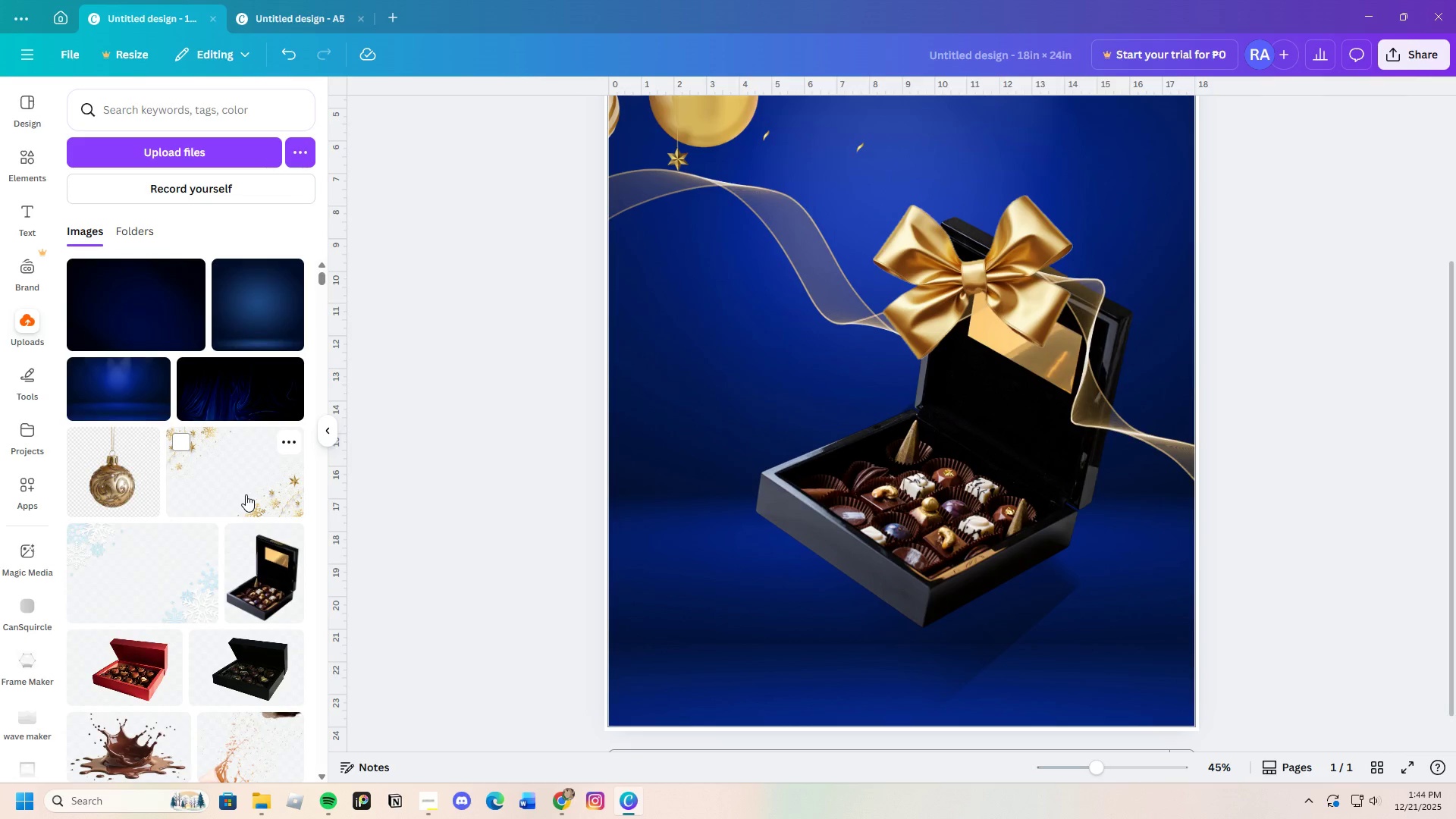 
left_click_drag(start_coordinate=[806, 218], to_coordinate=[843, 350])
 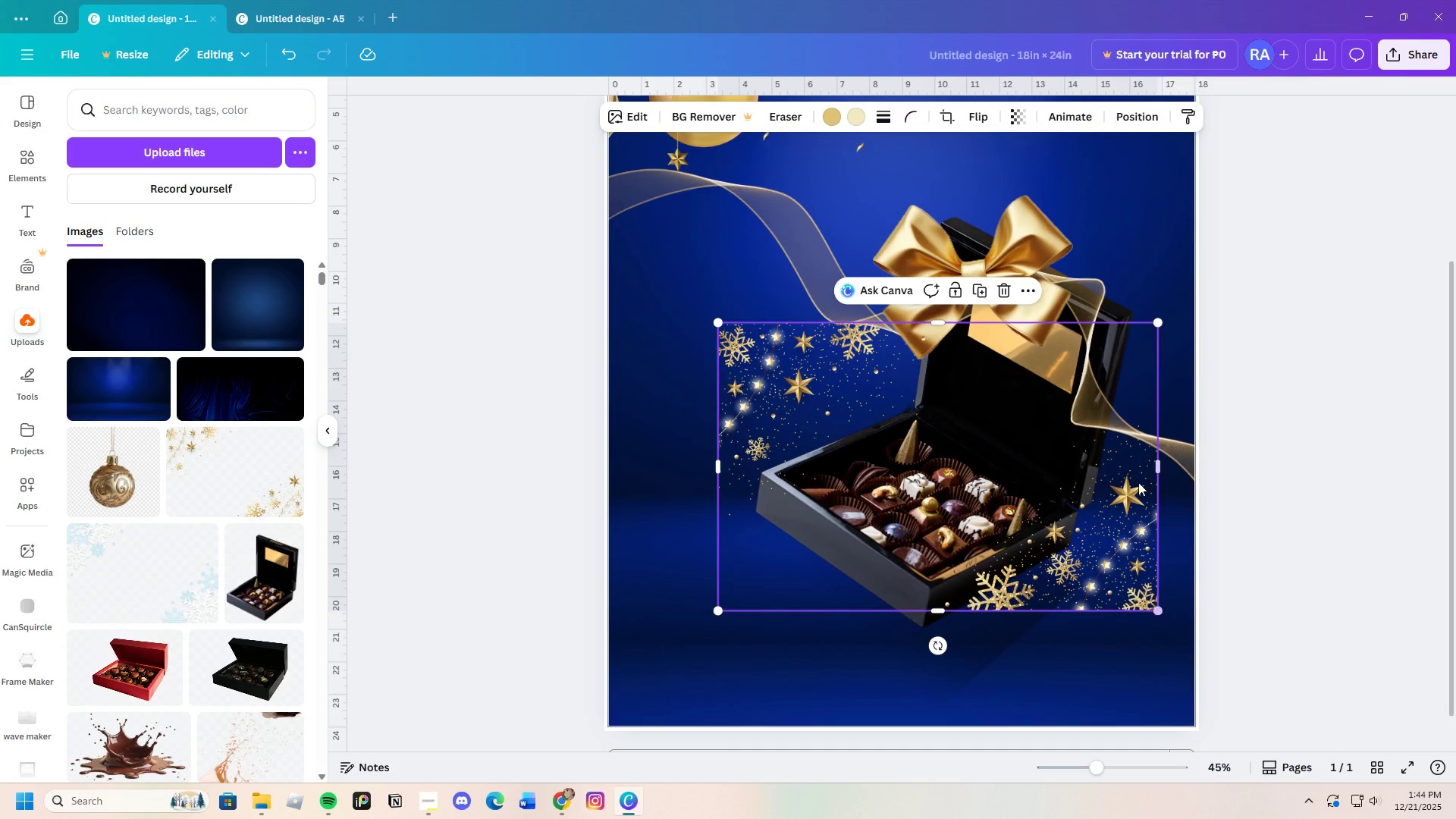 
left_click_drag(start_coordinate=[1159, 463], to_coordinate=[917, 449])
 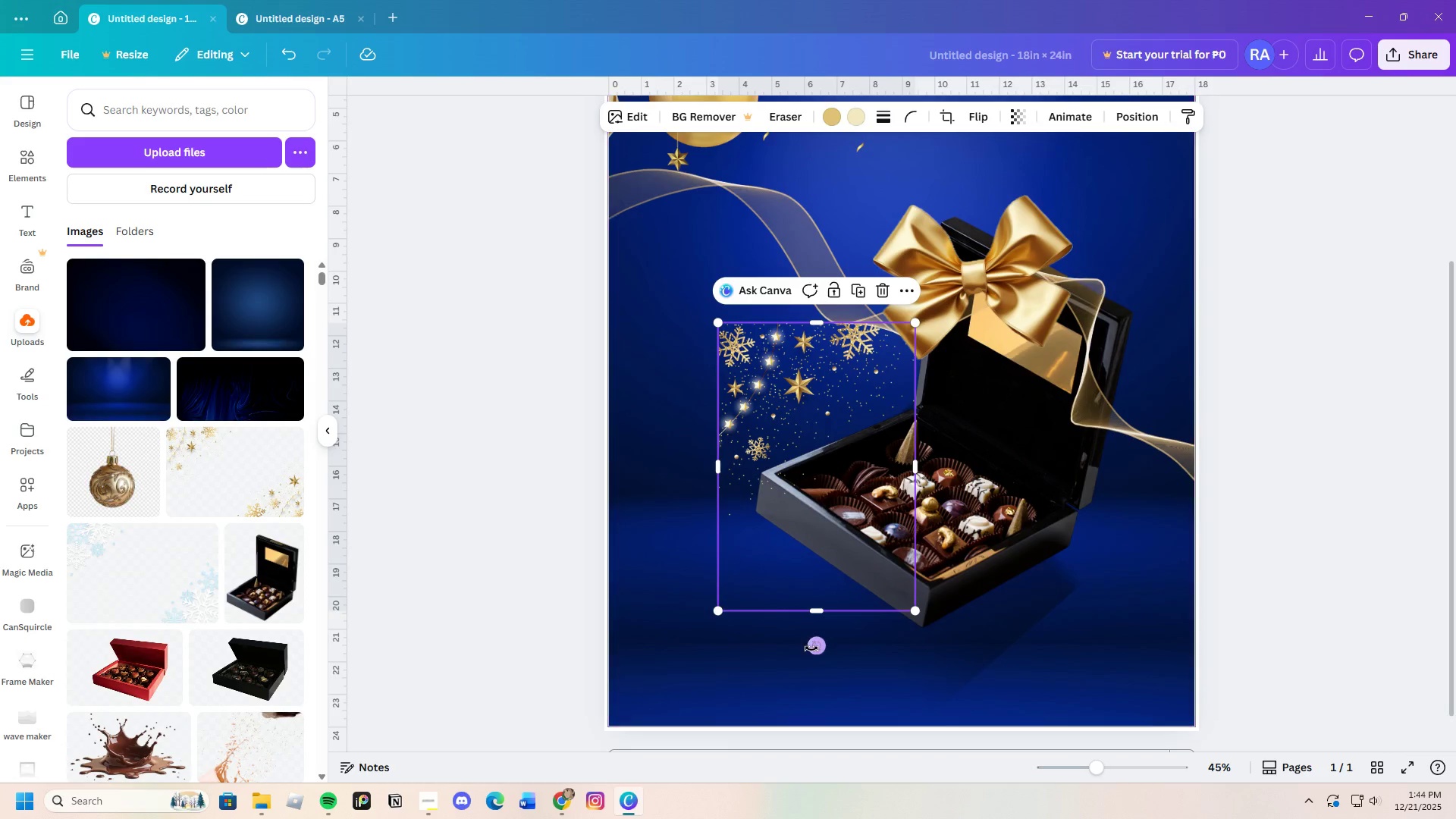 
left_click_drag(start_coordinate=[809, 649], to_coordinate=[821, 295])
 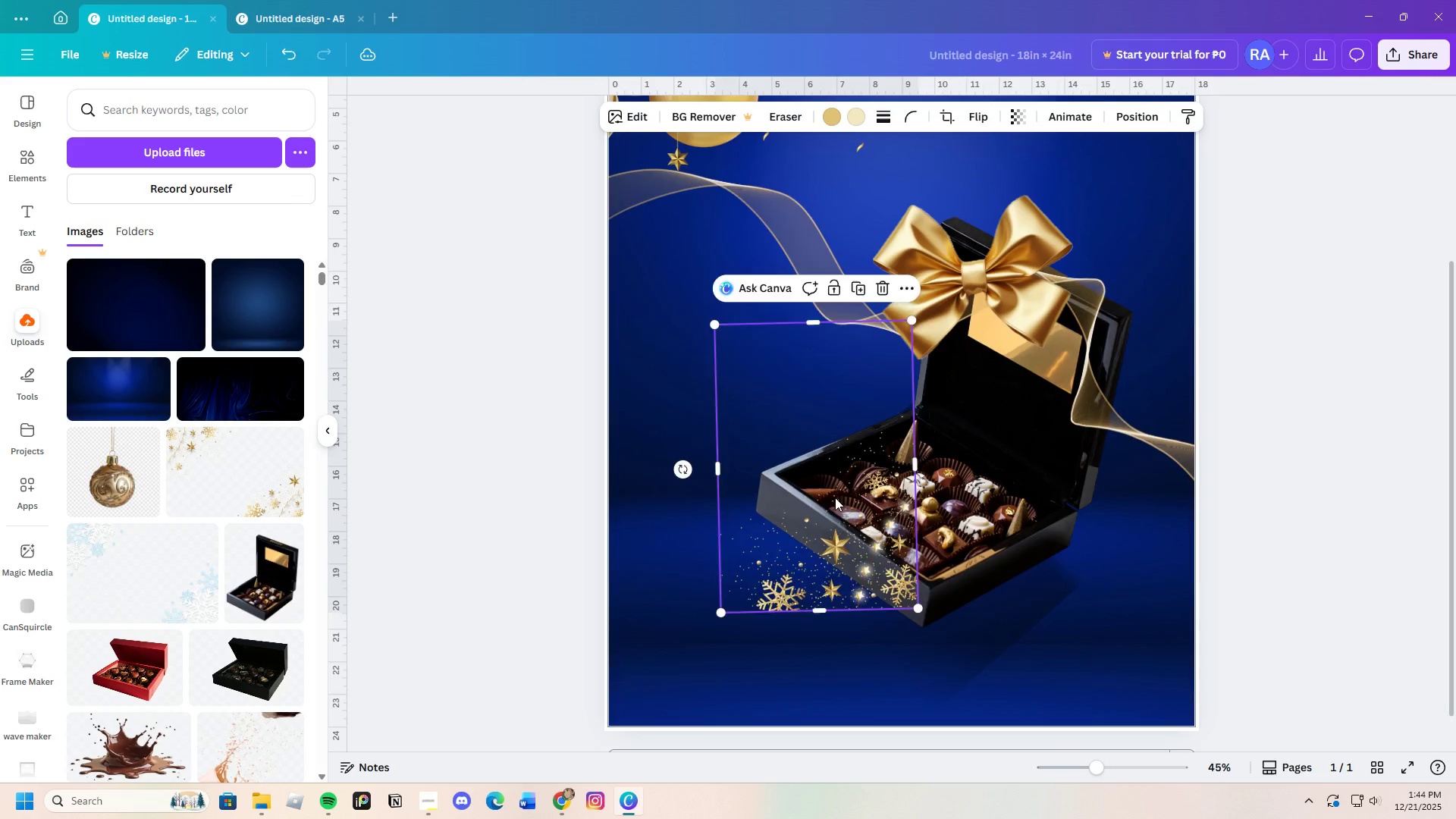 
left_click_drag(start_coordinate=[835, 498], to_coordinate=[843, 516])
 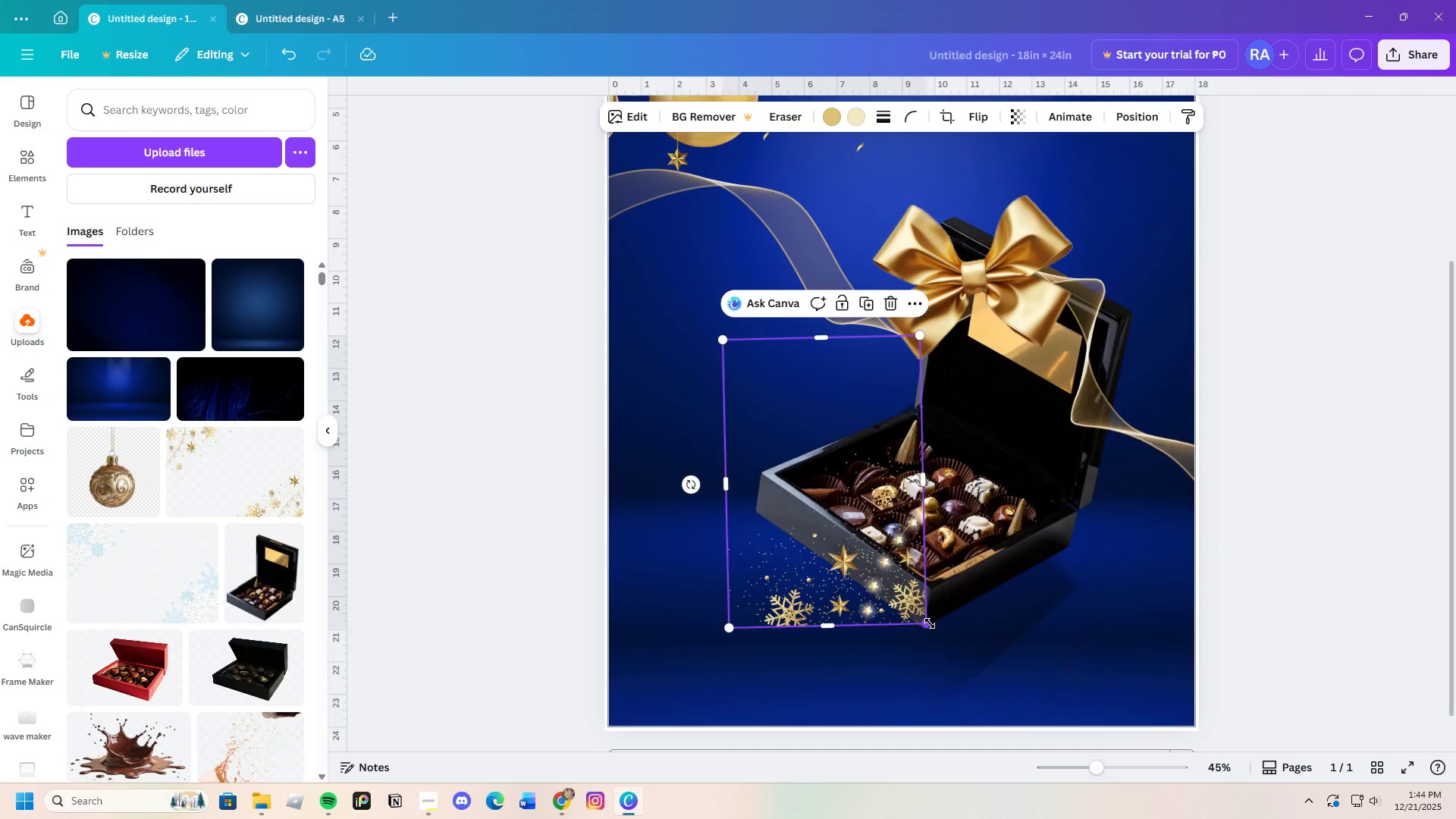 
left_click_drag(start_coordinate=[930, 623], to_coordinate=[1150, 704])
 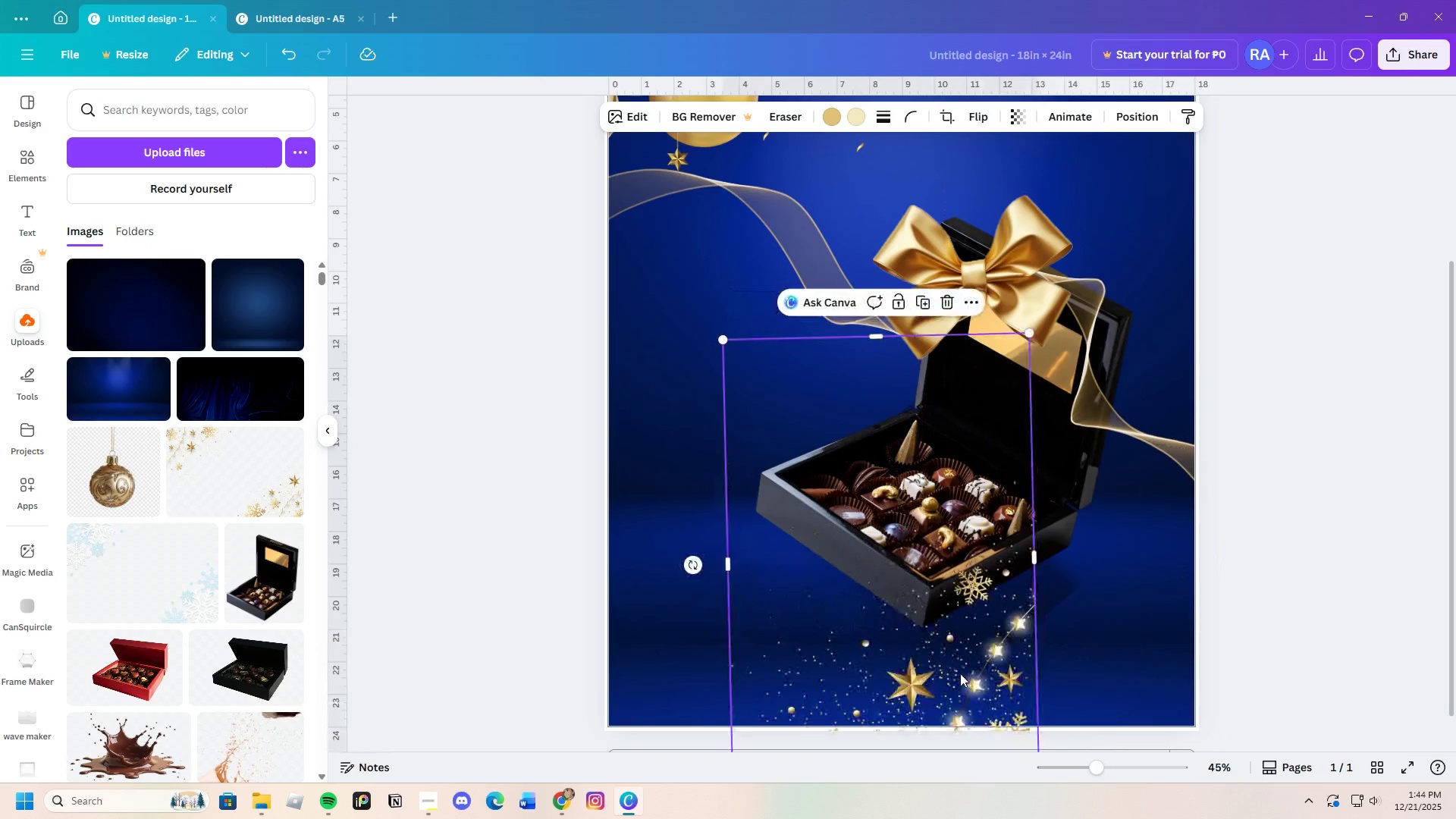 
left_click_drag(start_coordinate=[960, 673], to_coordinate=[1052, 594])
 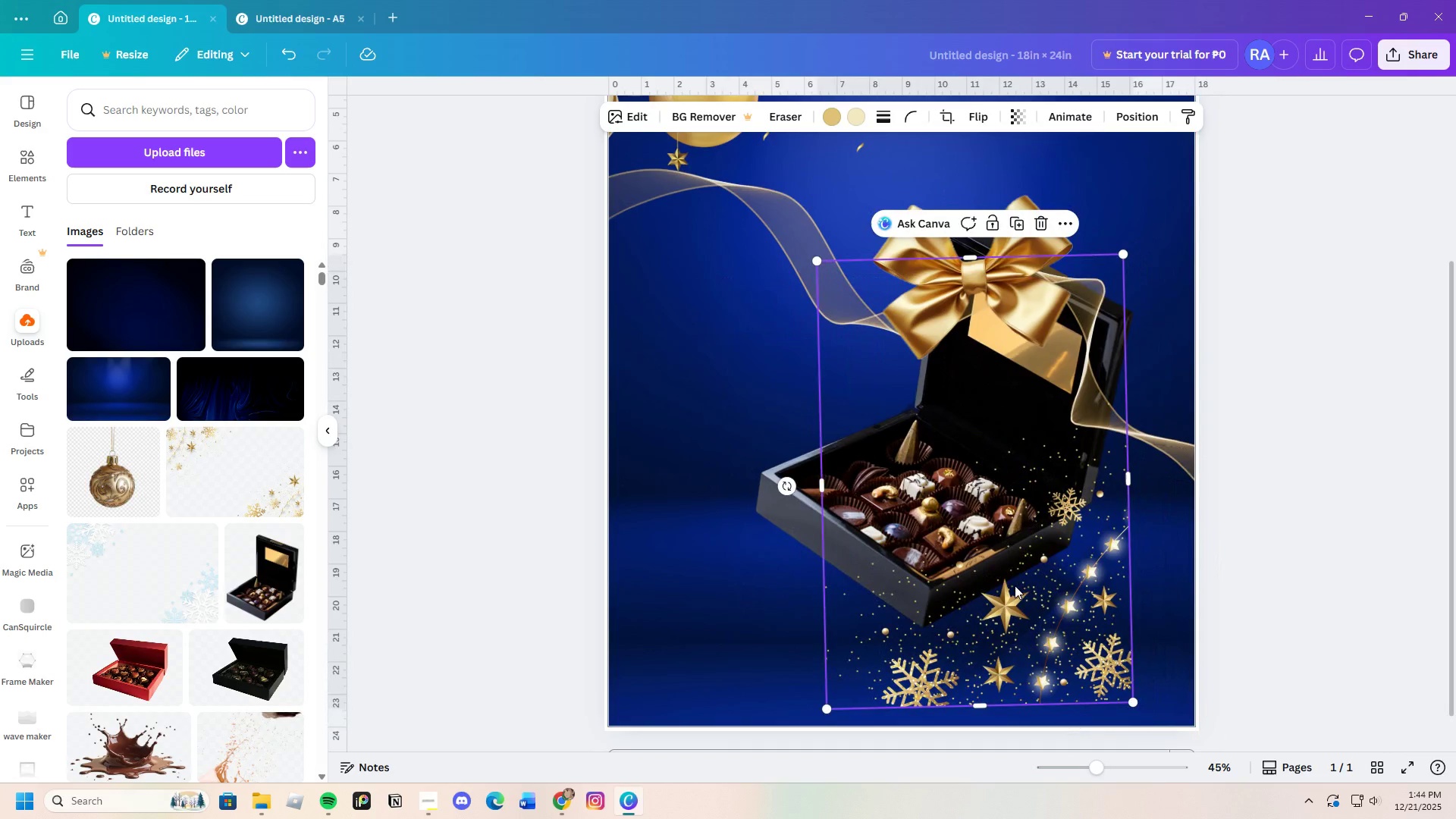 
left_click_drag(start_coordinate=[1015, 585], to_coordinate=[1179, 642])
 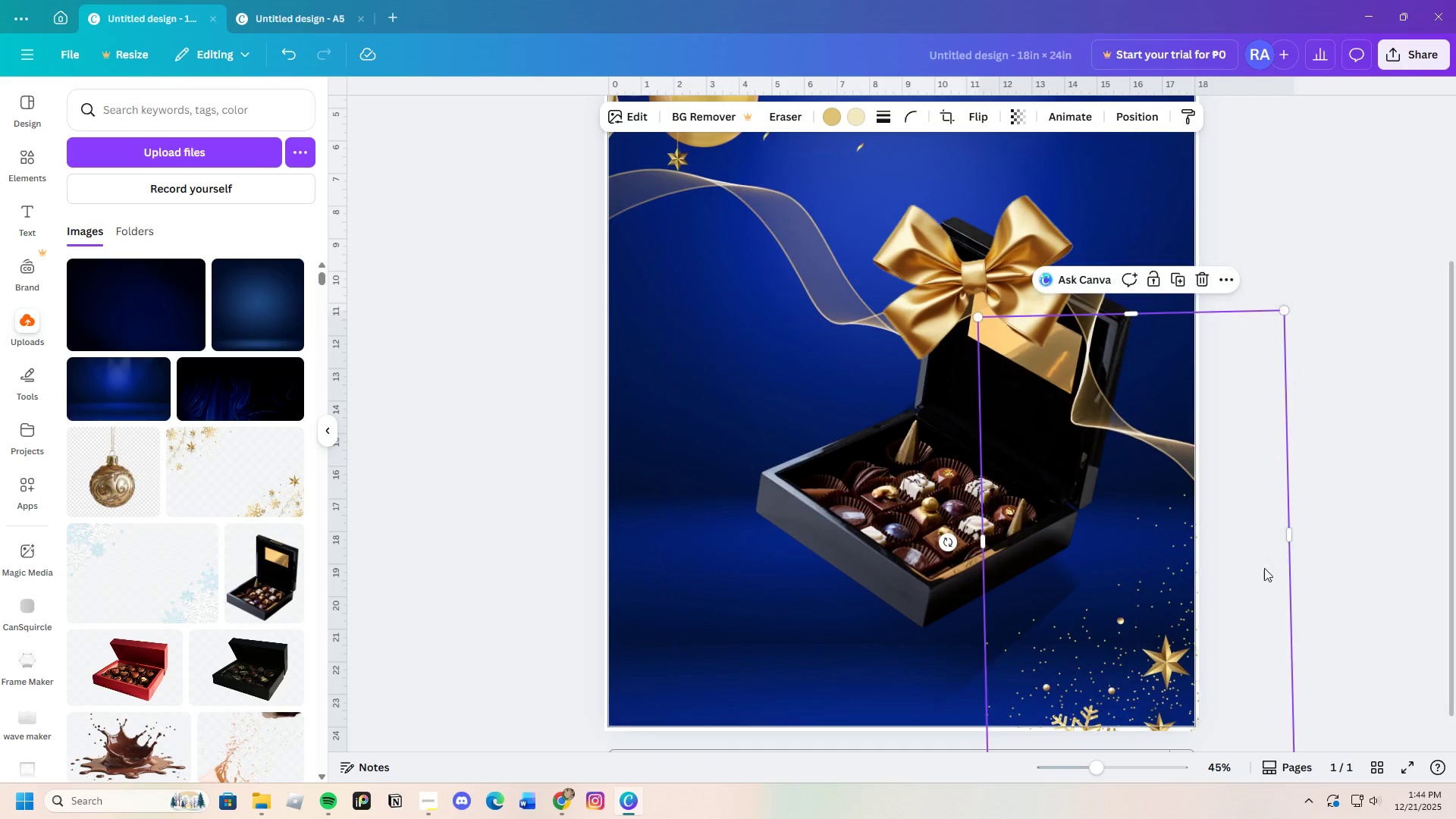 
scroll: coordinate [1264, 570], scroll_direction: down, amount: 2.0
 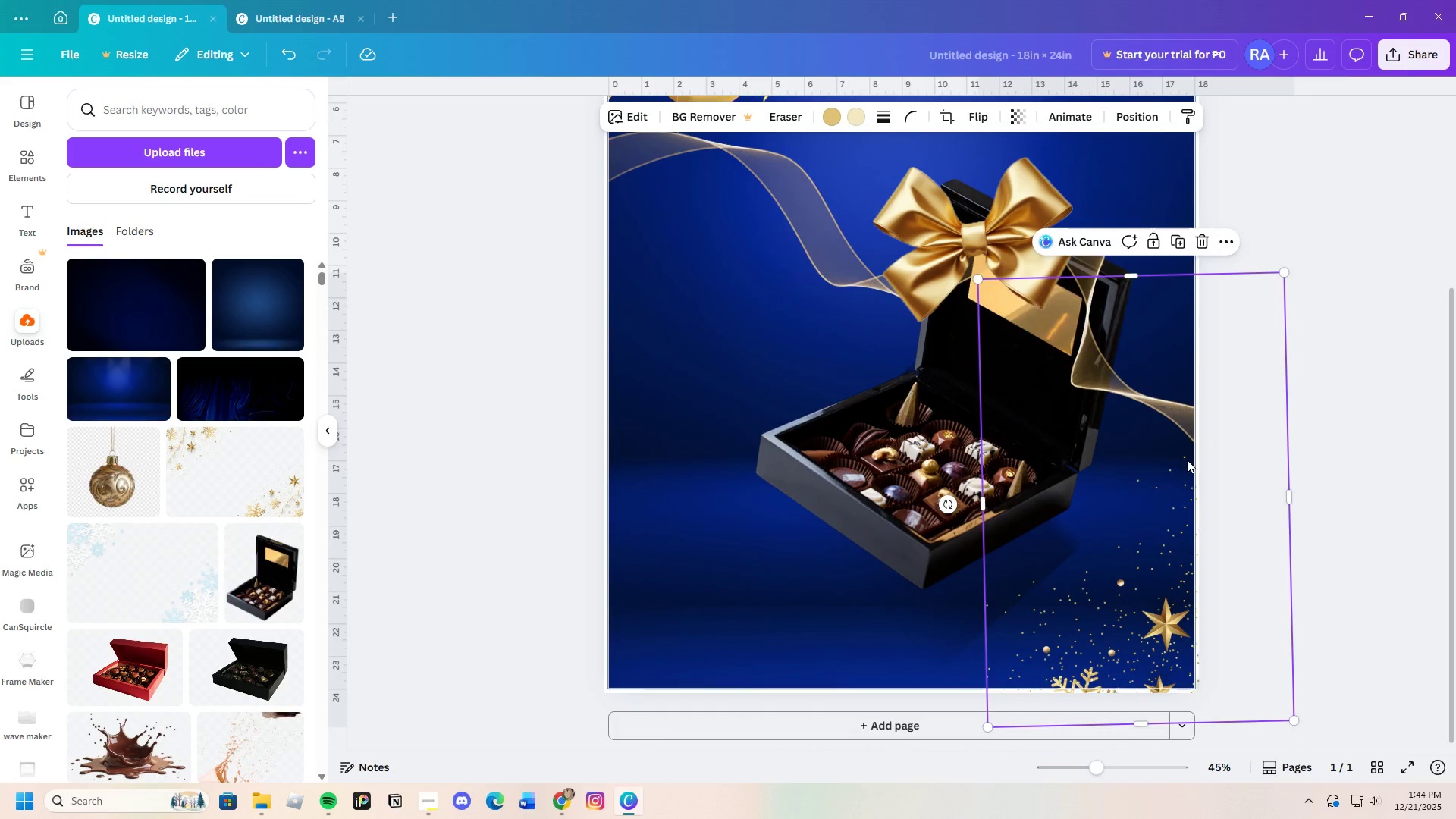 
left_click_drag(start_coordinate=[1175, 460], to_coordinate=[1127, 407])
 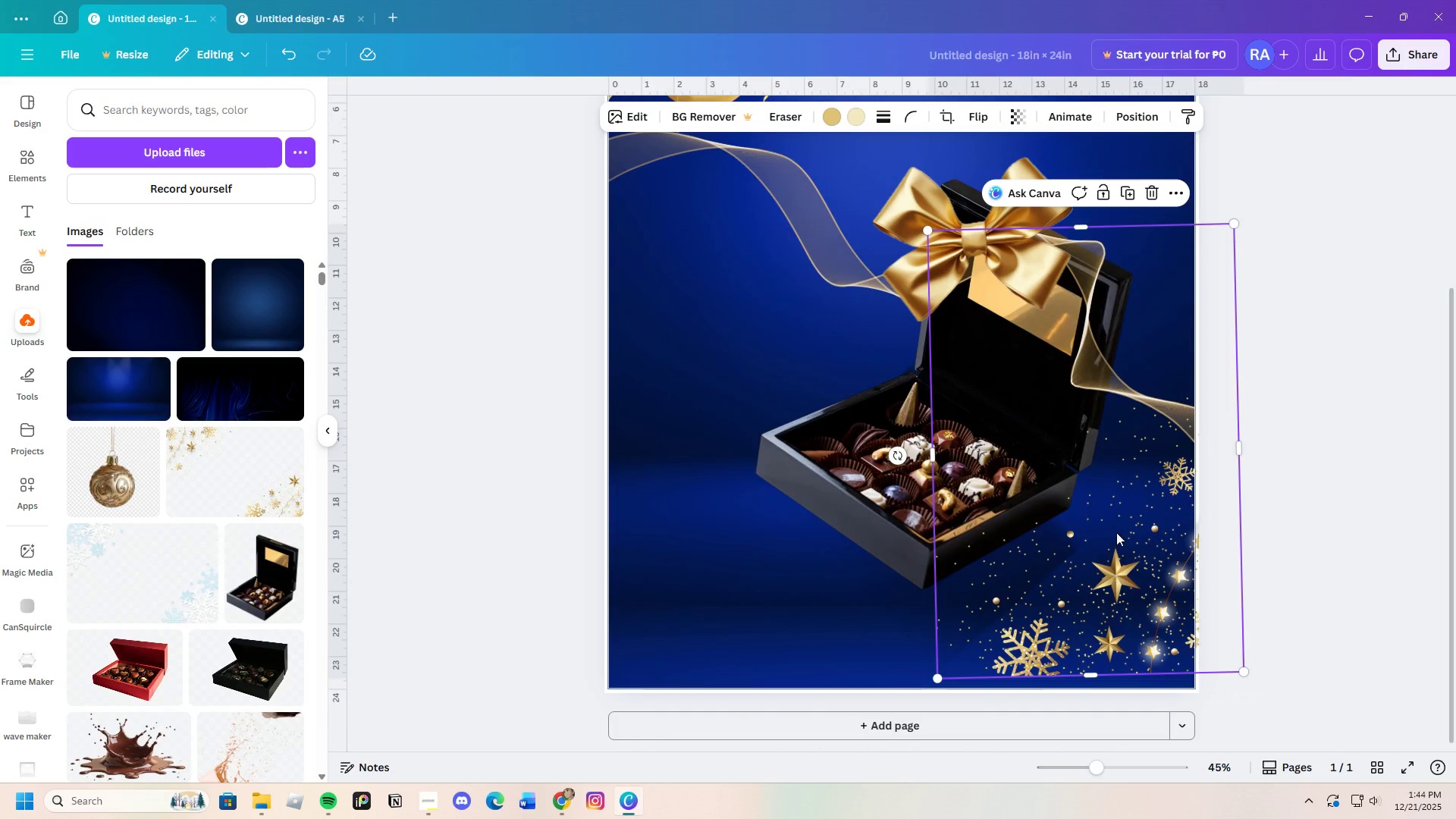 
left_click_drag(start_coordinate=[1119, 519], to_coordinate=[992, 548])
 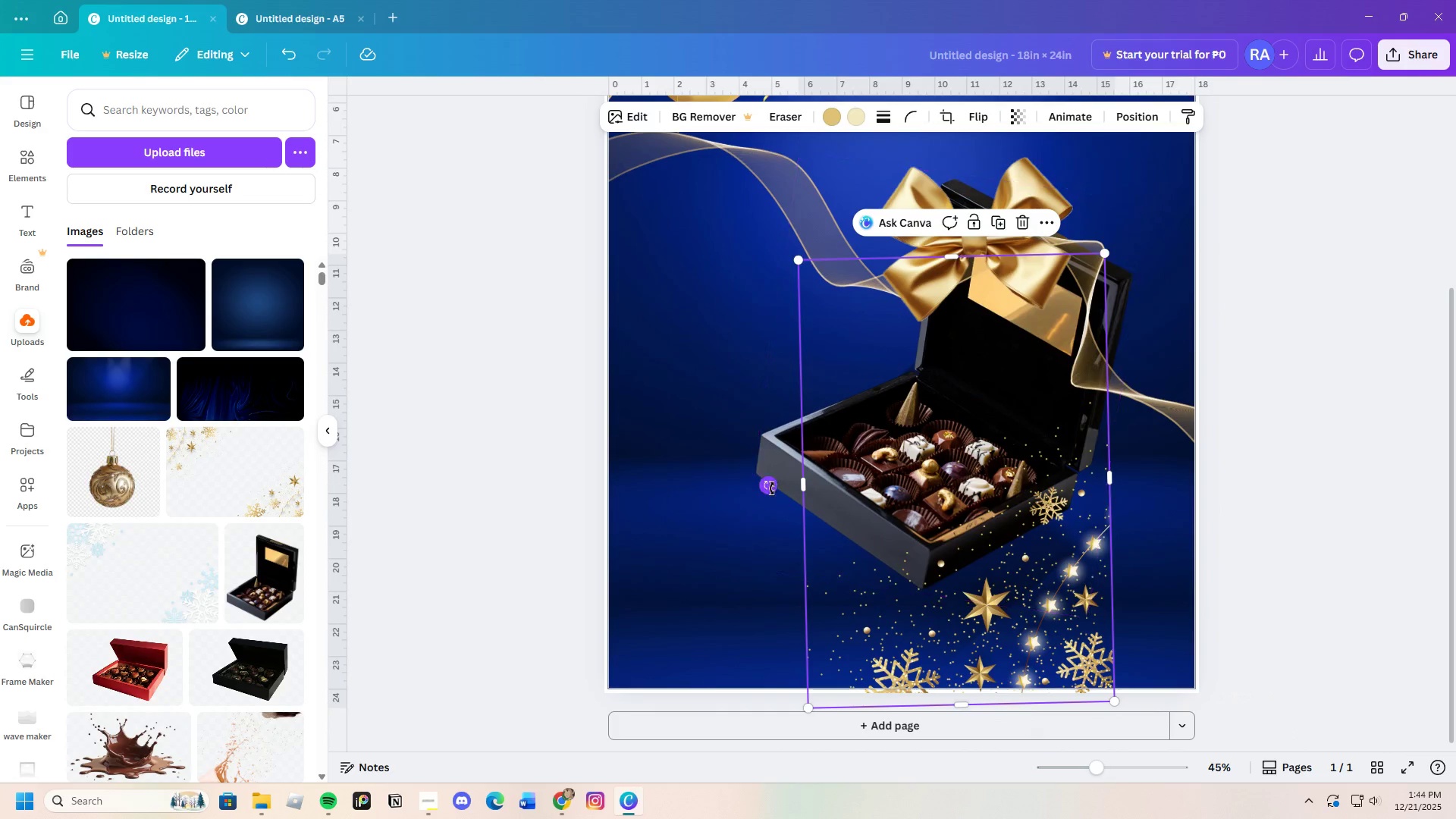 
left_click_drag(start_coordinate=[771, 488], to_coordinate=[773, 481])
 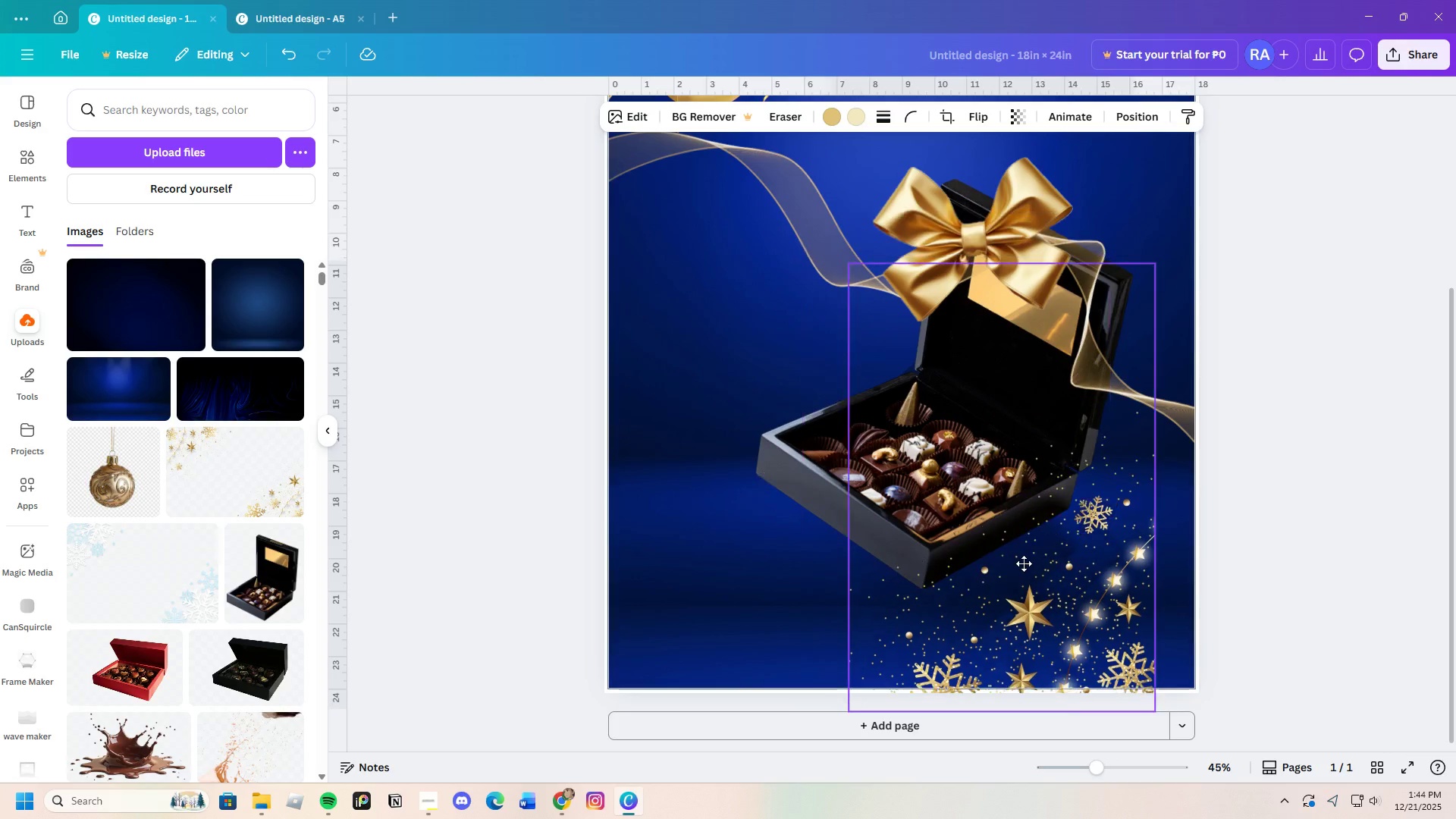 
left_click_drag(start_coordinate=[929, 550], to_coordinate=[1079, 549])
 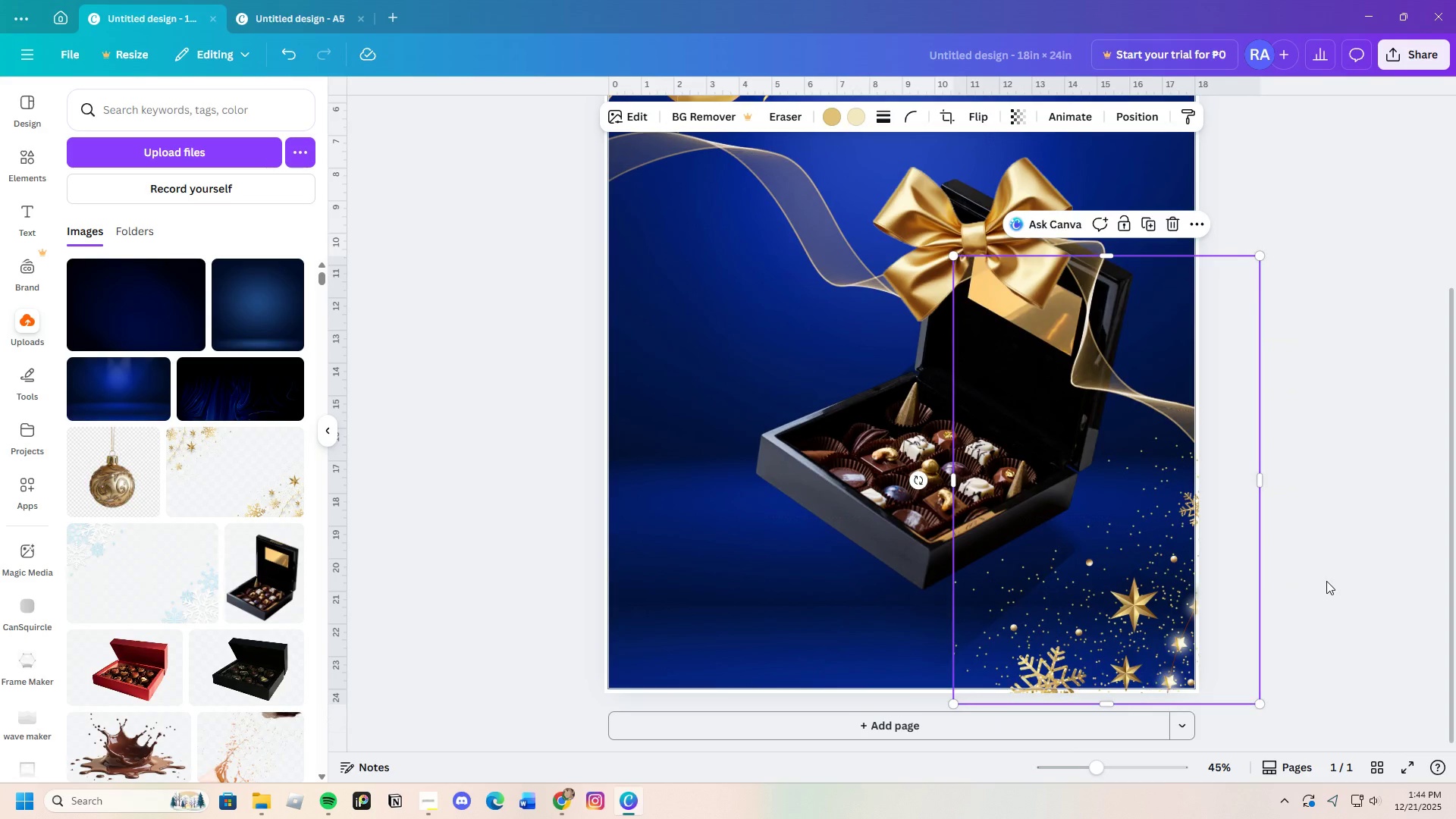 
scroll: coordinate [1301, 615], scroll_direction: up, amount: 2.0
 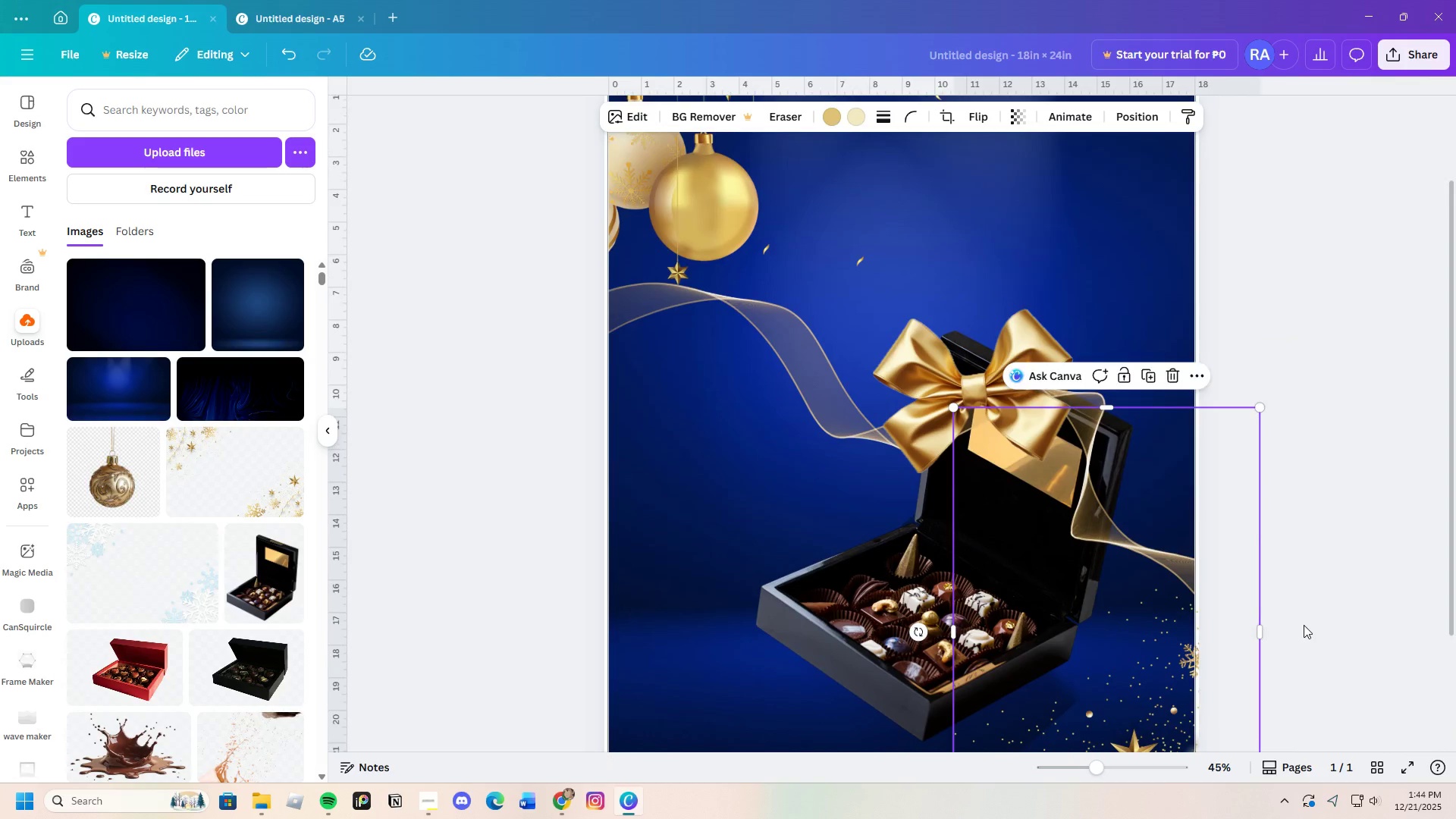 
scroll: coordinate [1159, 651], scroll_direction: down, amount: 4.0
 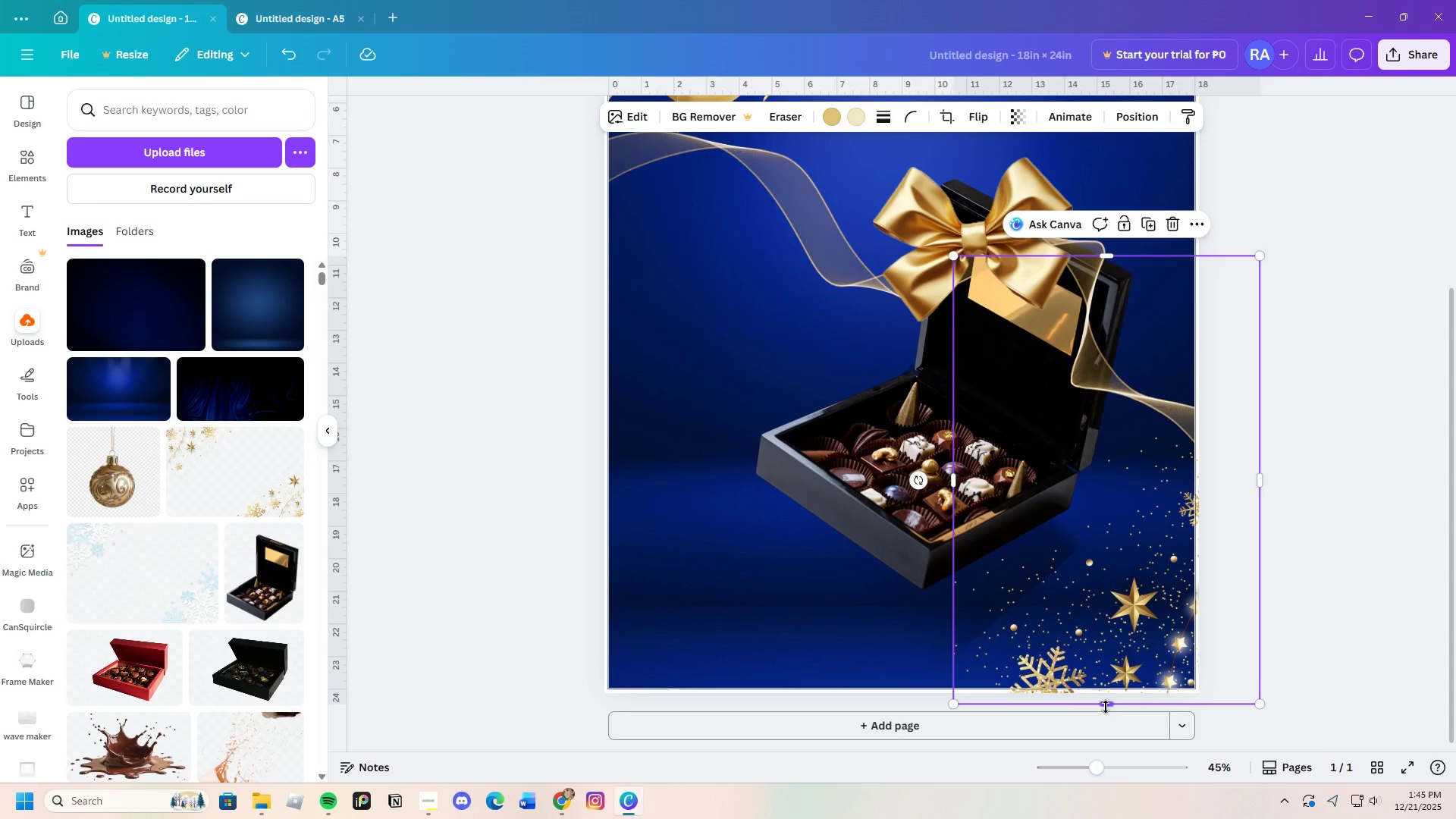 
left_click_drag(start_coordinate=[1106, 704], to_coordinate=[1114, 688])
 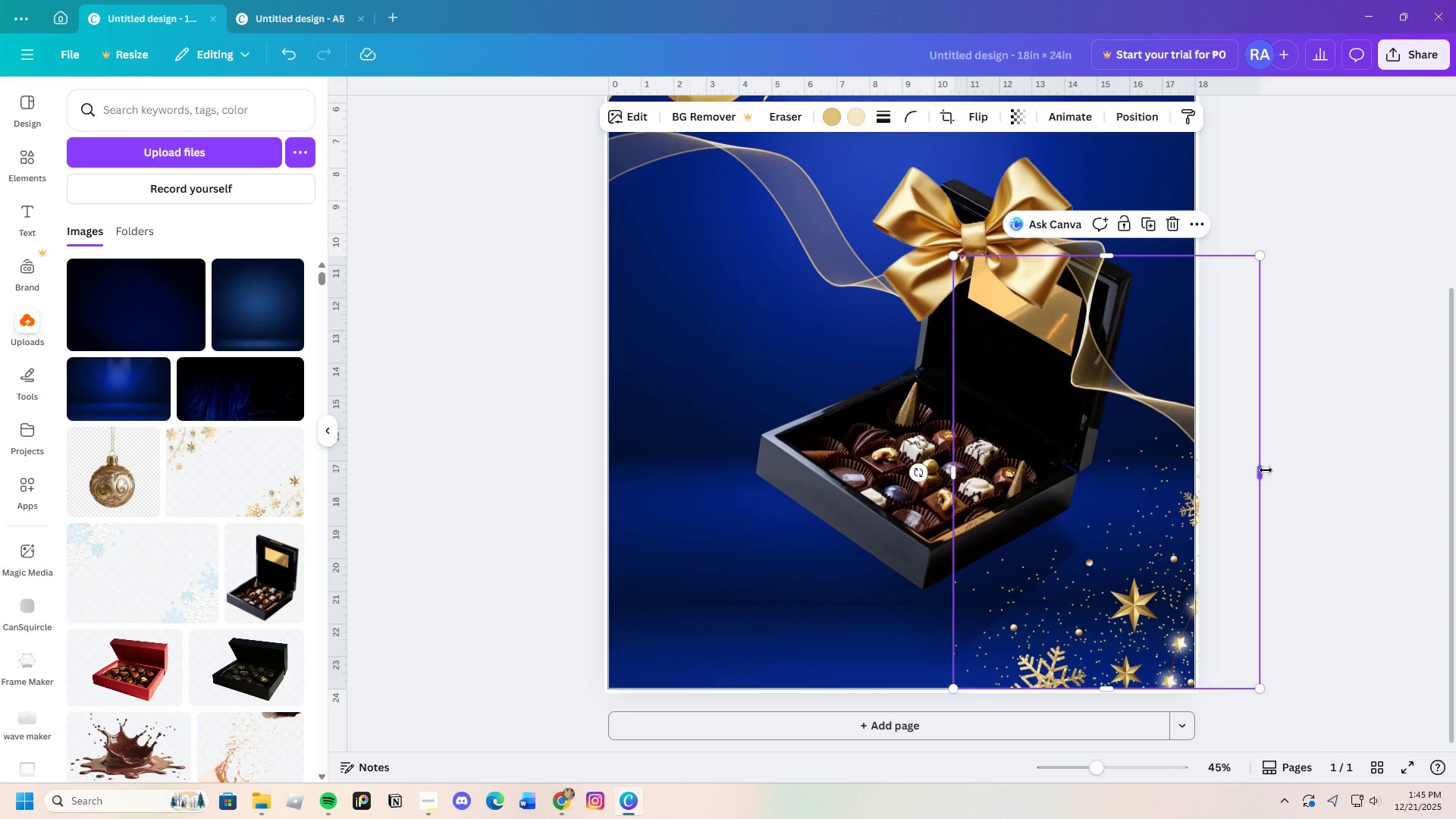 
left_click_drag(start_coordinate=[1265, 471], to_coordinate=[1198, 471])
 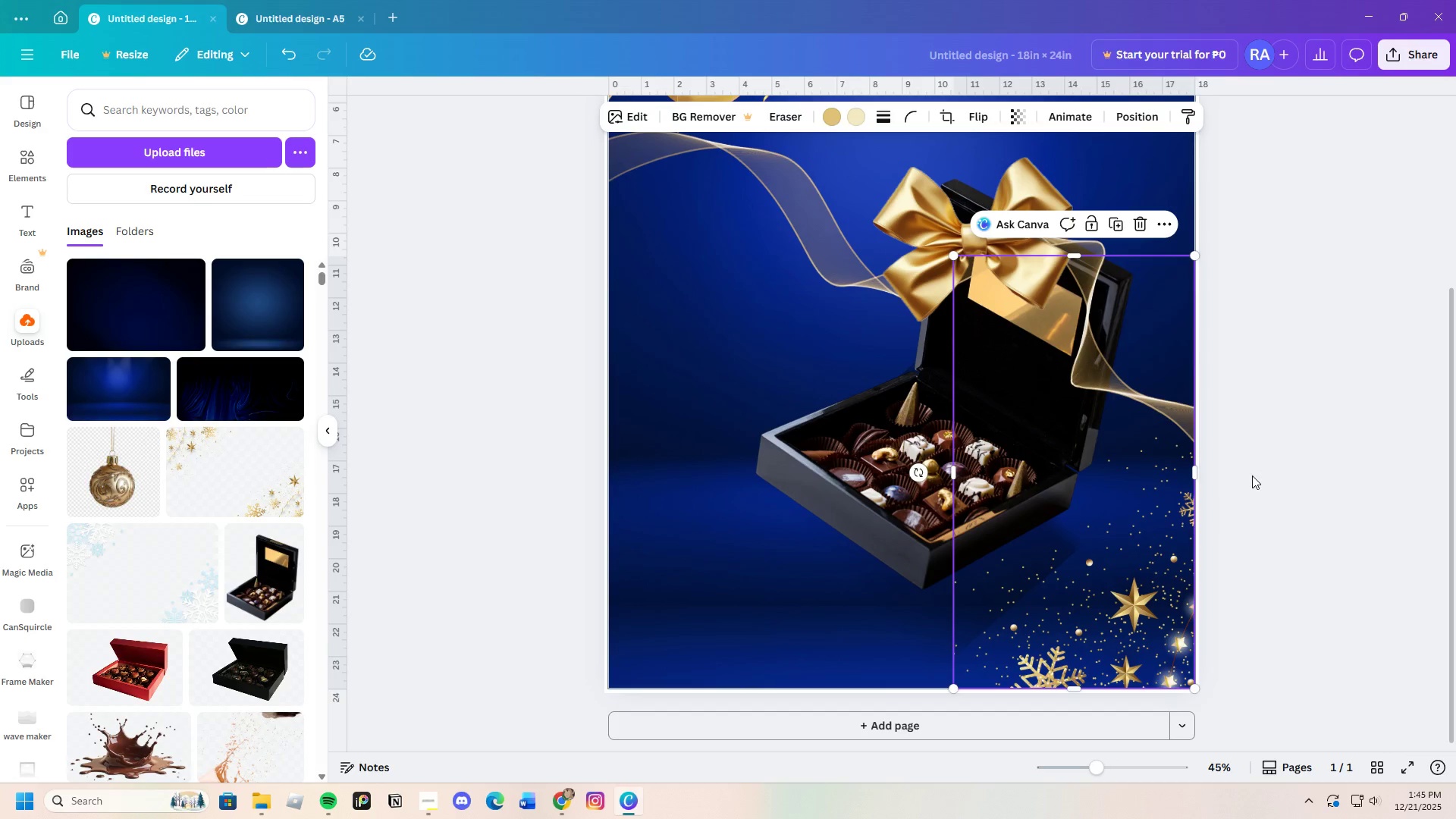 
left_click([1252, 475])
 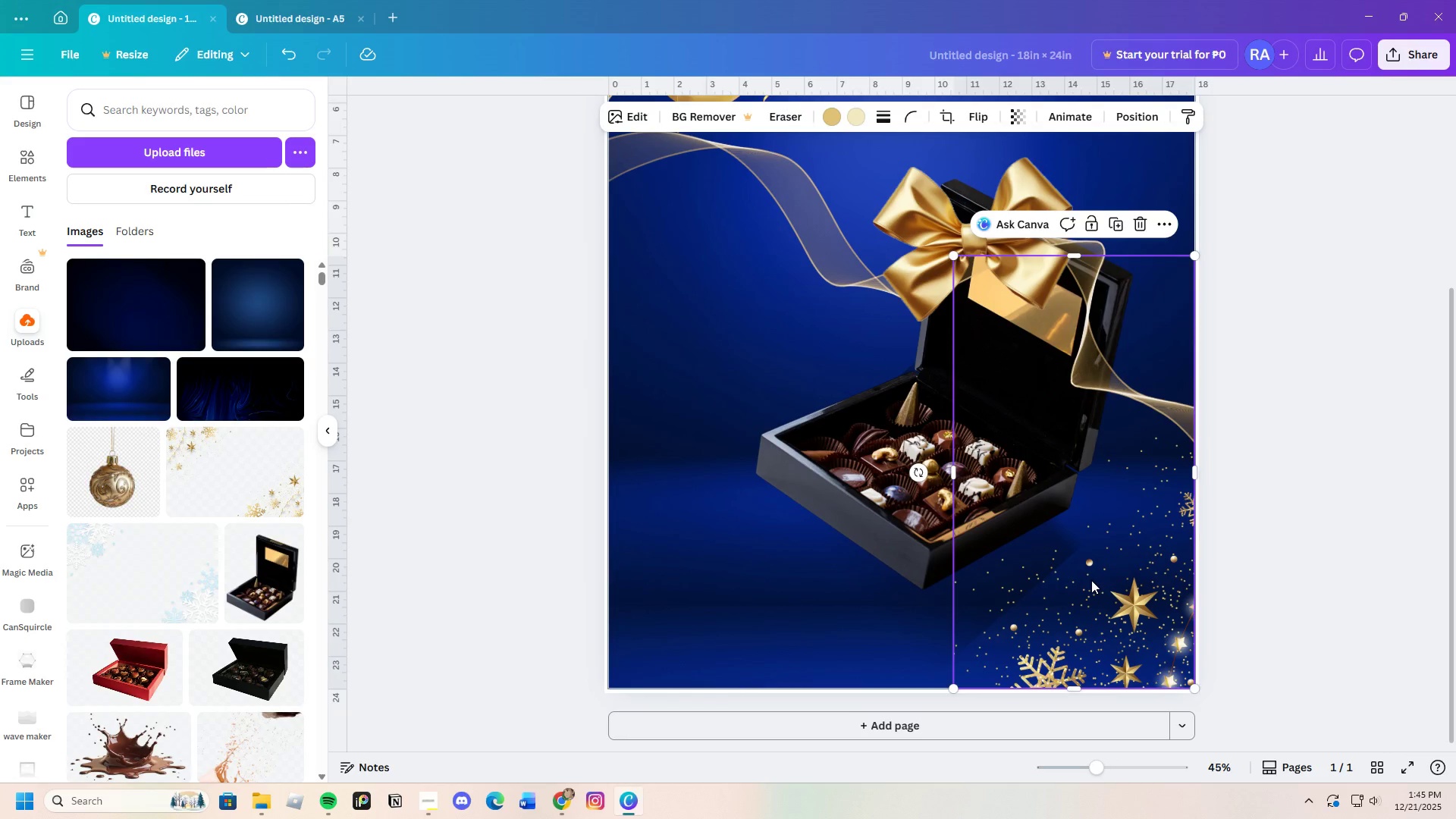 
right_click([1091, 580])
 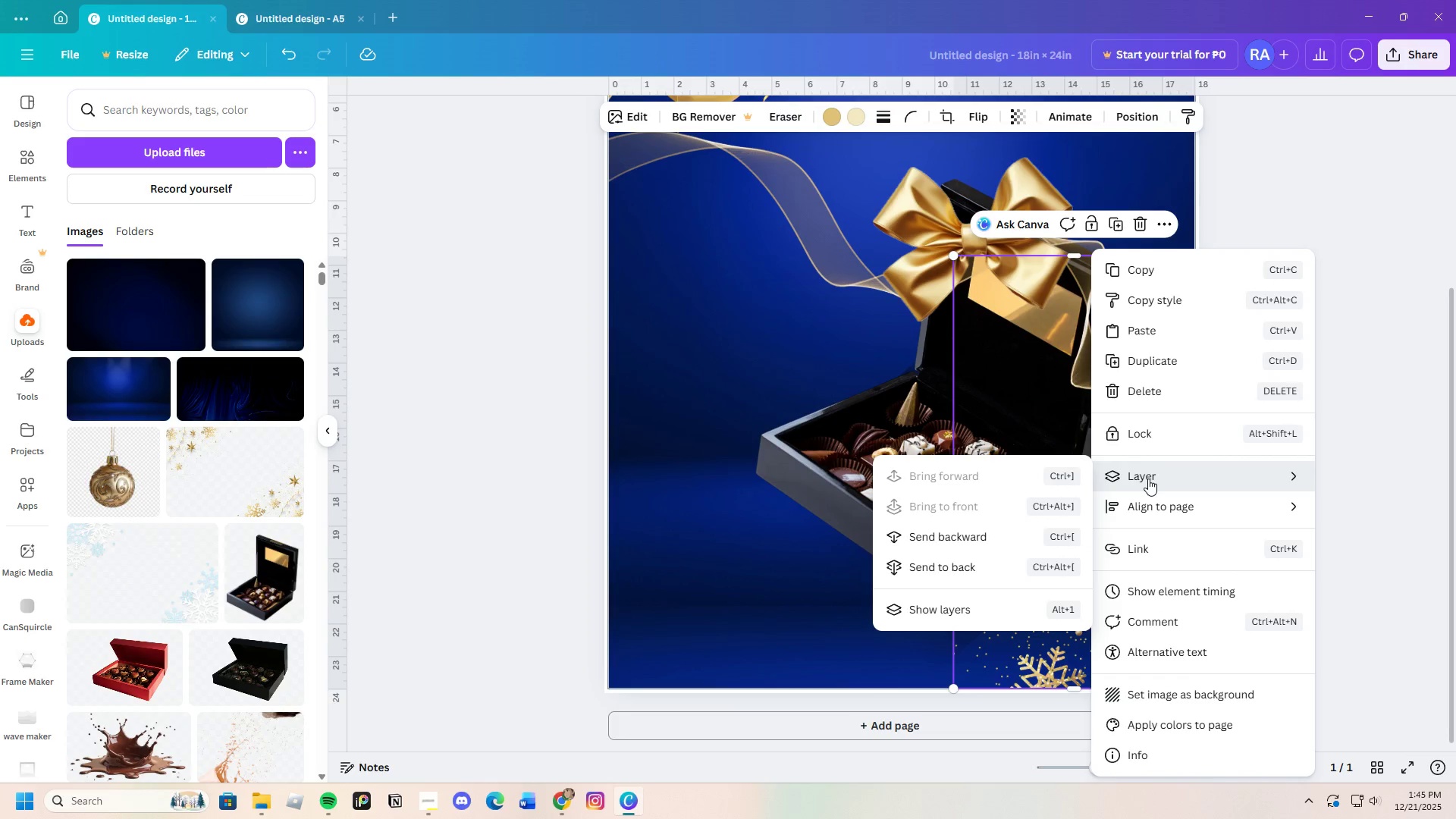 
left_click([969, 546])
 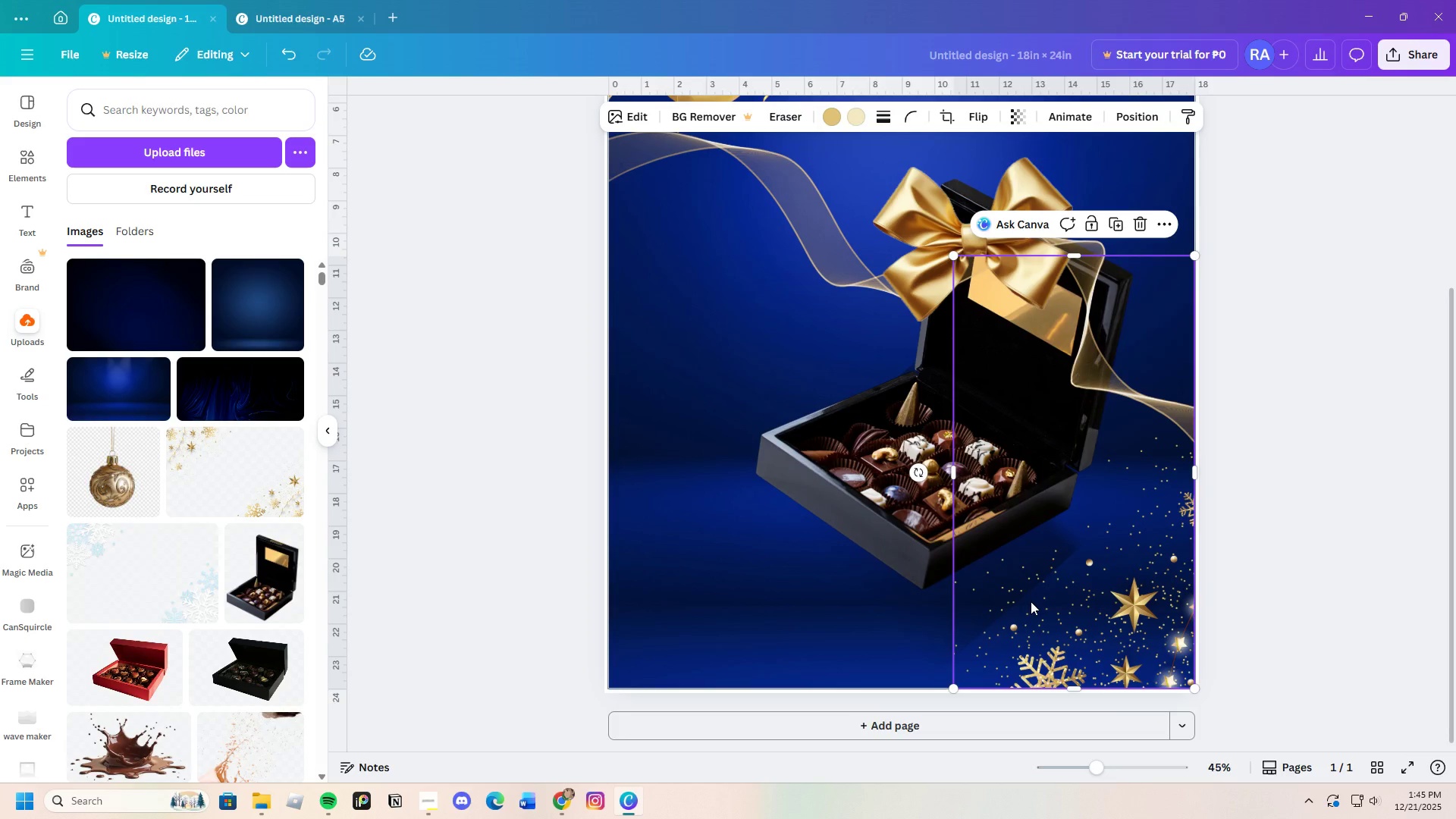 
right_click([1034, 601])
 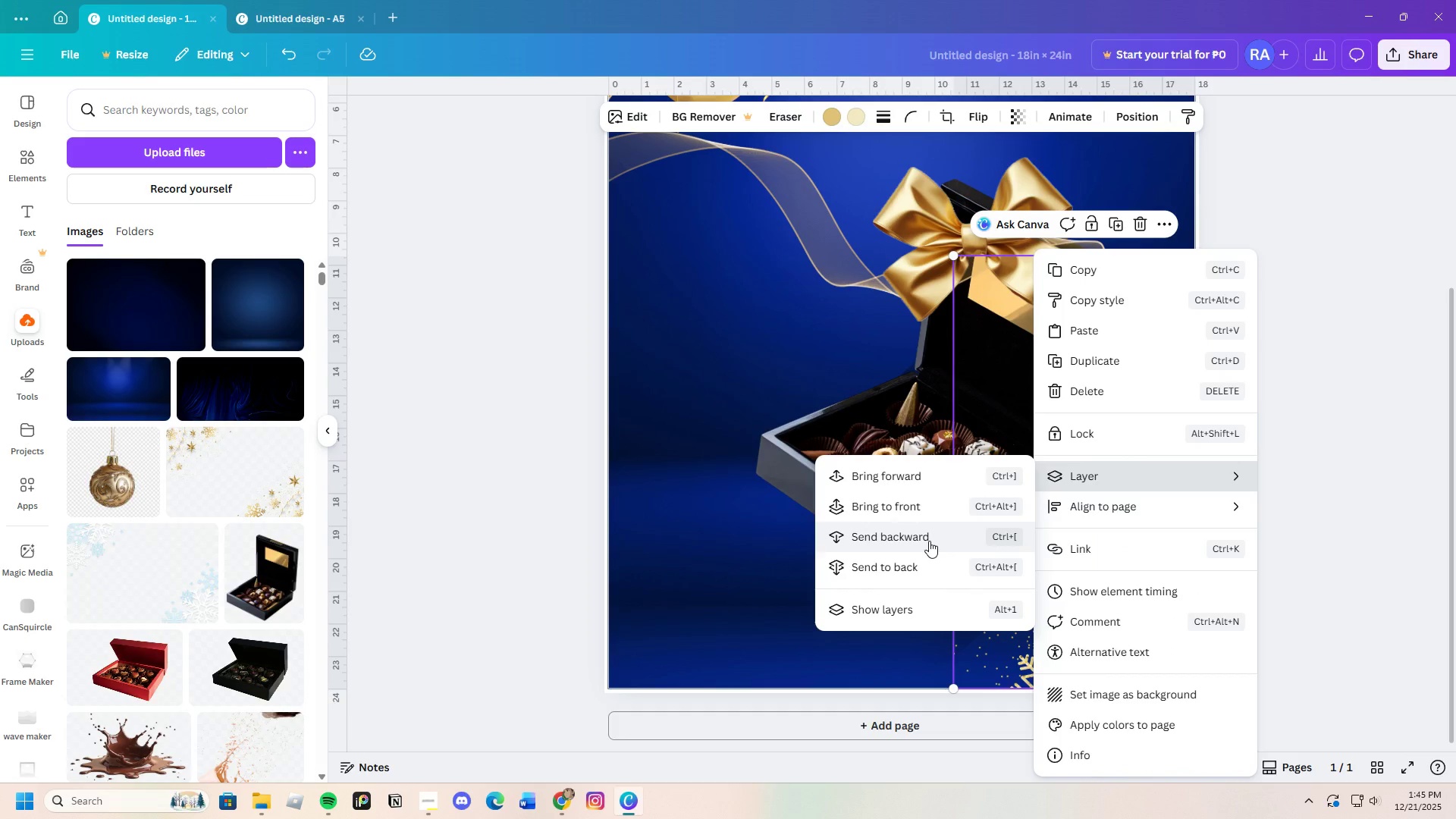 
left_click([1287, 555])
 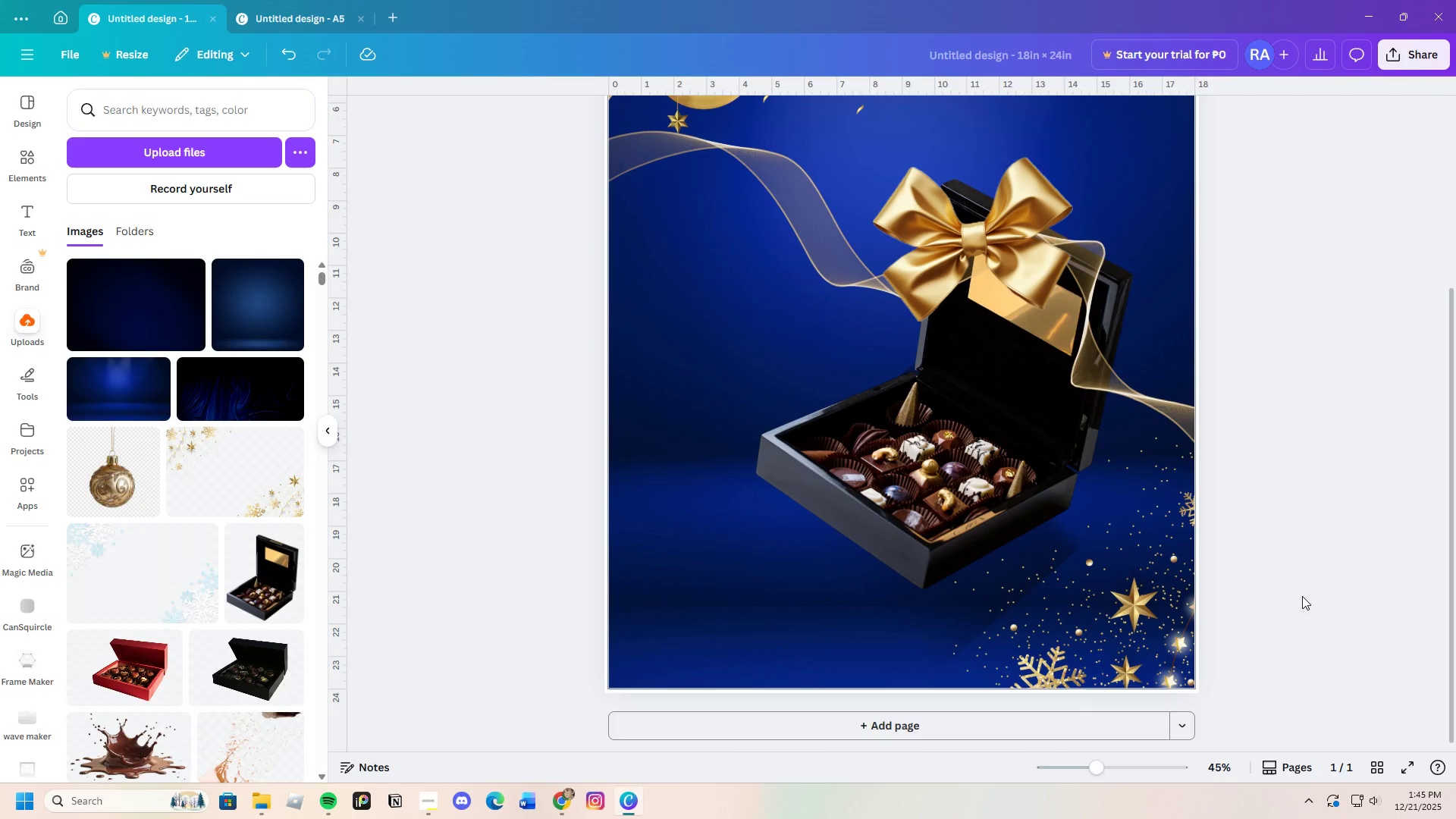 
scroll: coordinate [1272, 598], scroll_direction: down, amount: 2.0
 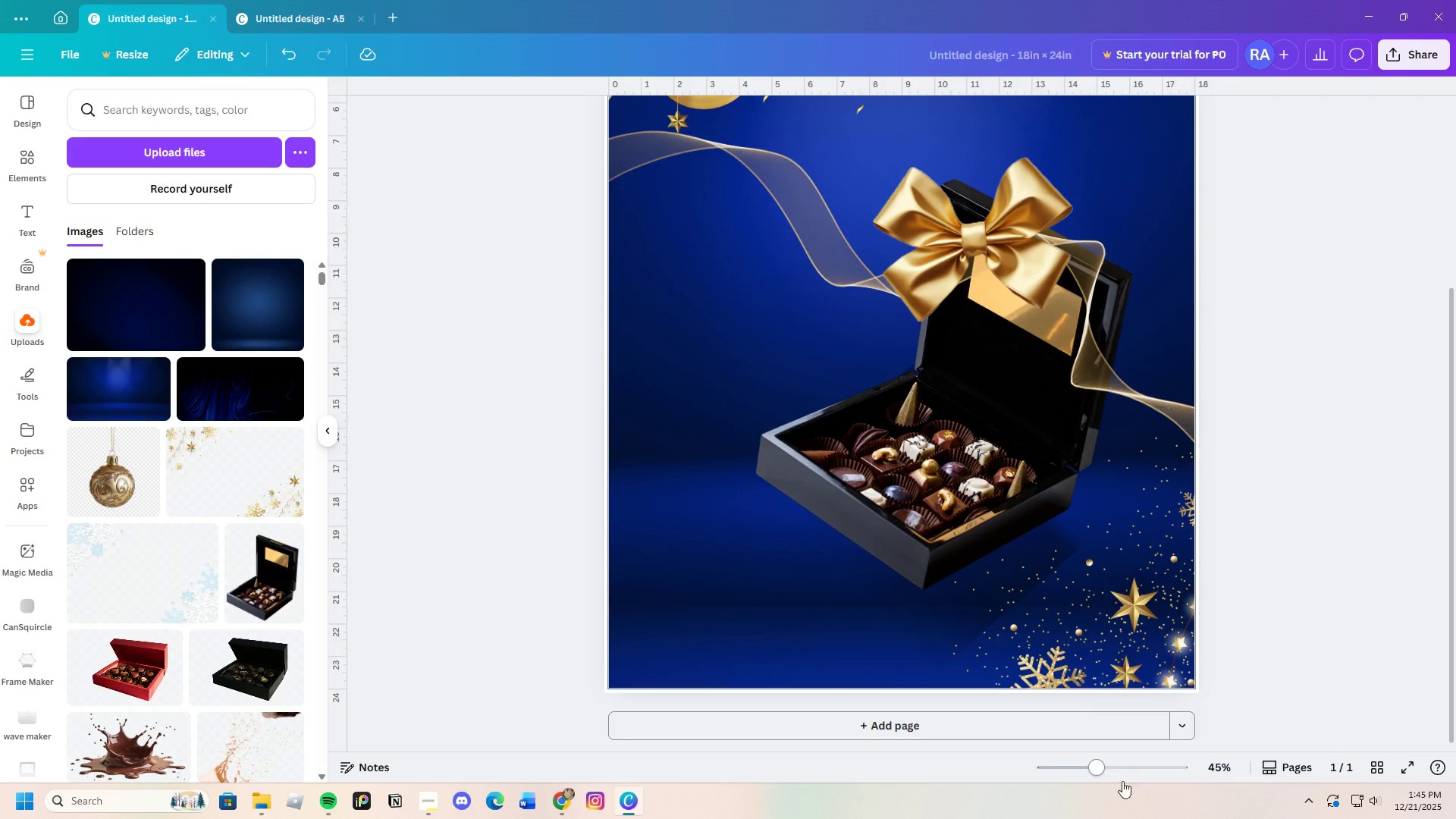 
left_click_drag(start_coordinate=[1105, 773], to_coordinate=[1119, 773])
 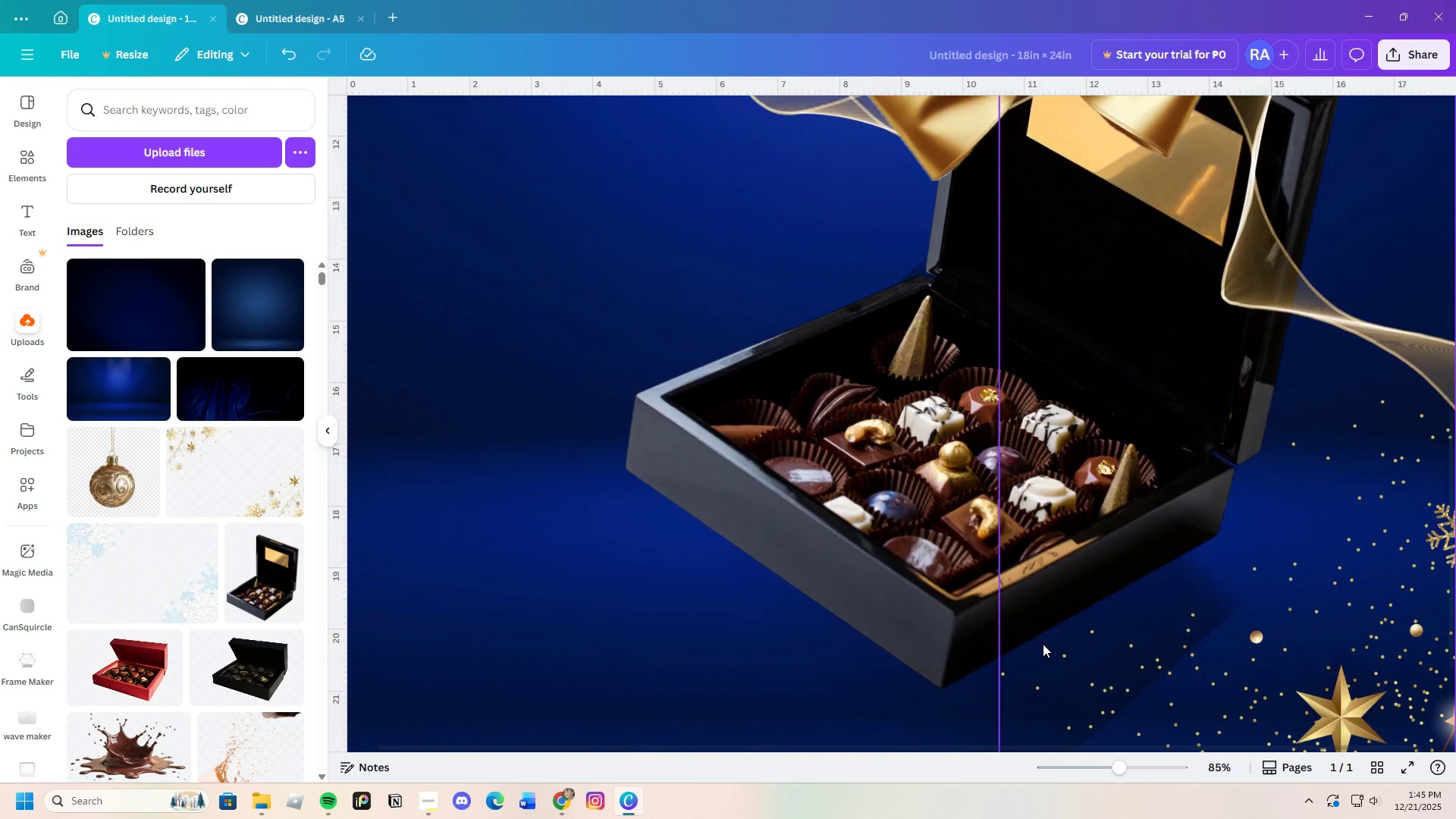 
scroll: coordinate [1043, 644], scroll_direction: down, amount: 7.0
 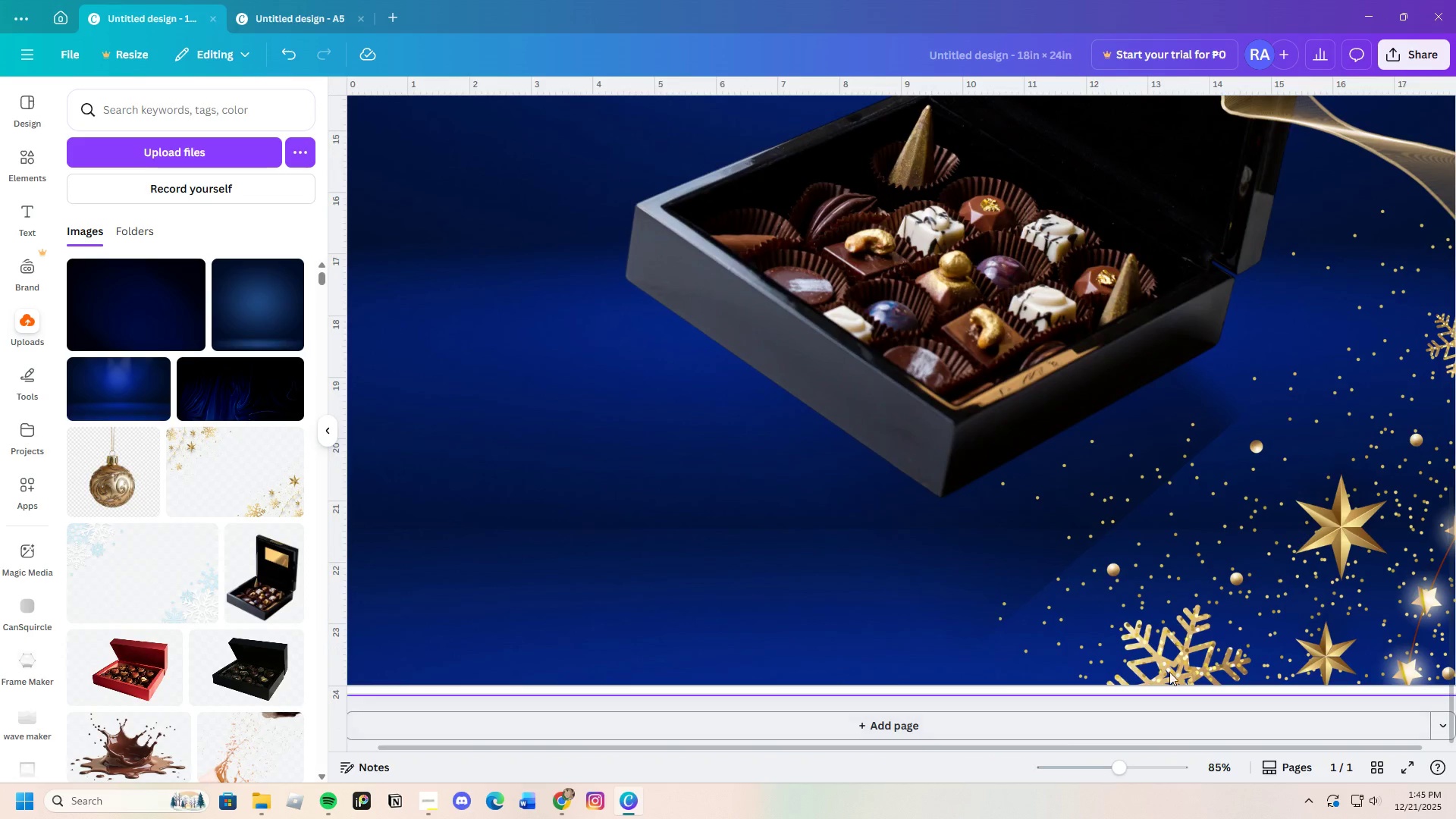 
left_click([1172, 651])
 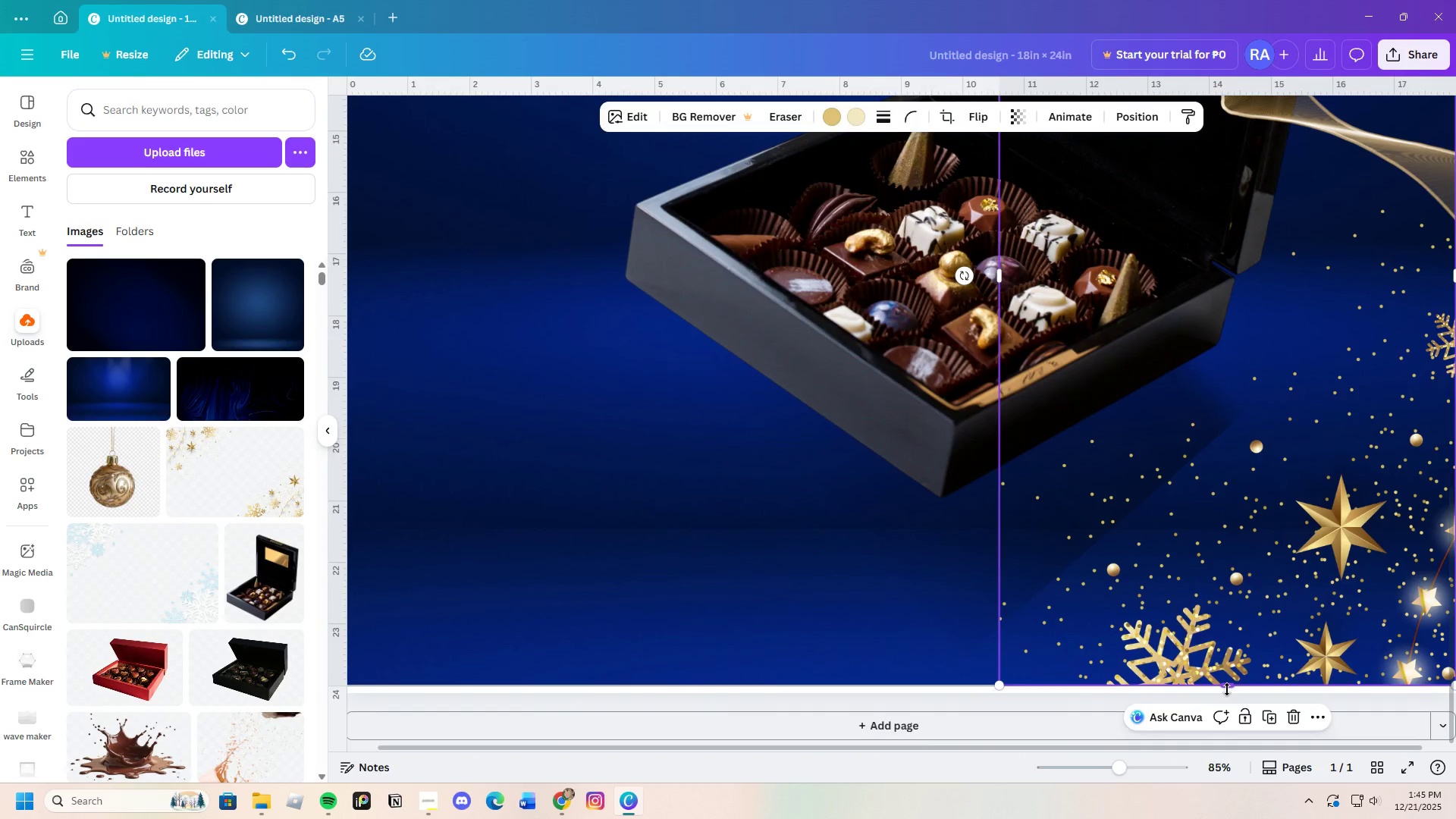 
left_click_drag(start_coordinate=[1226, 689], to_coordinate=[1232, 686])
 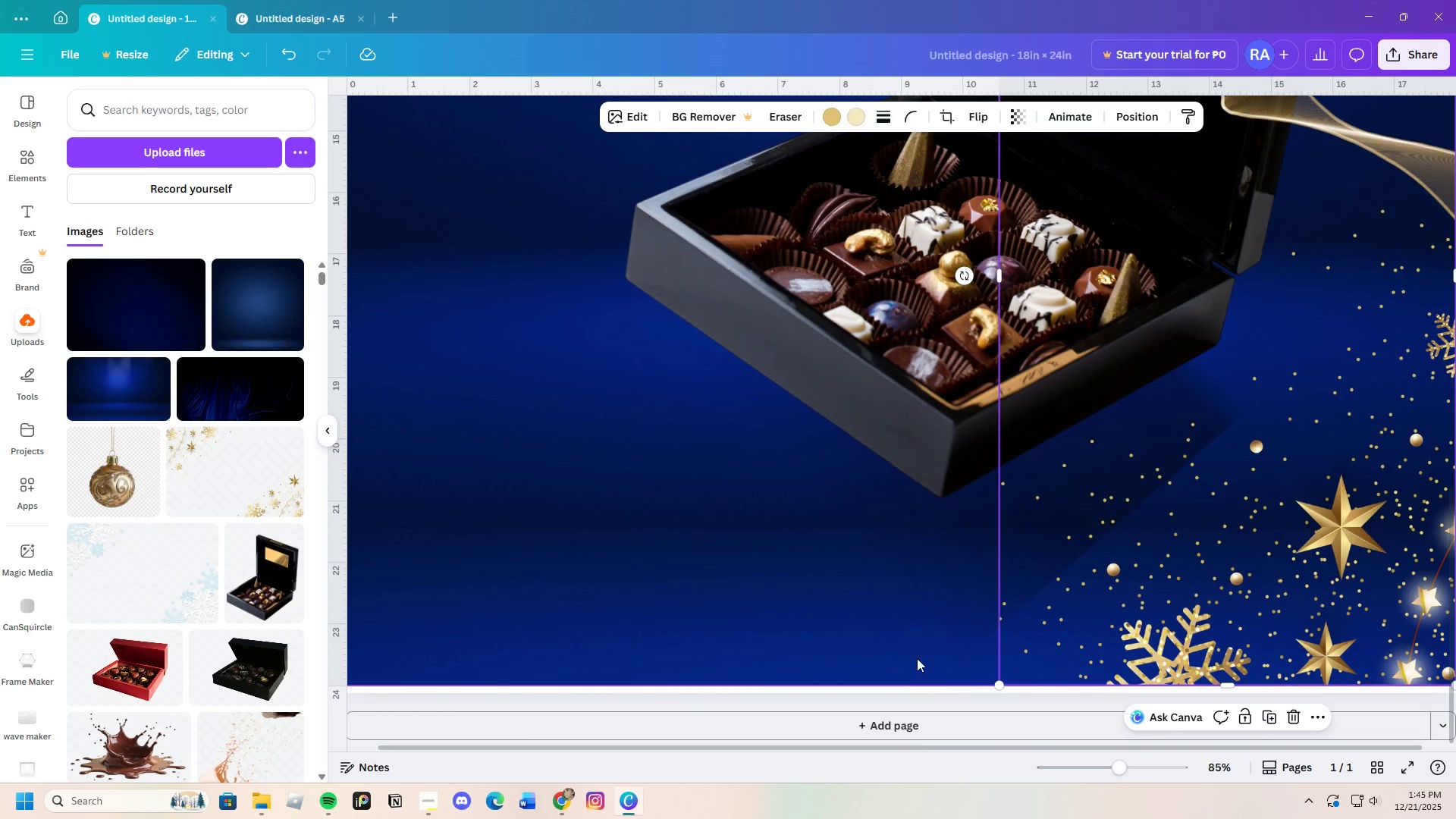 
left_click([915, 655])
 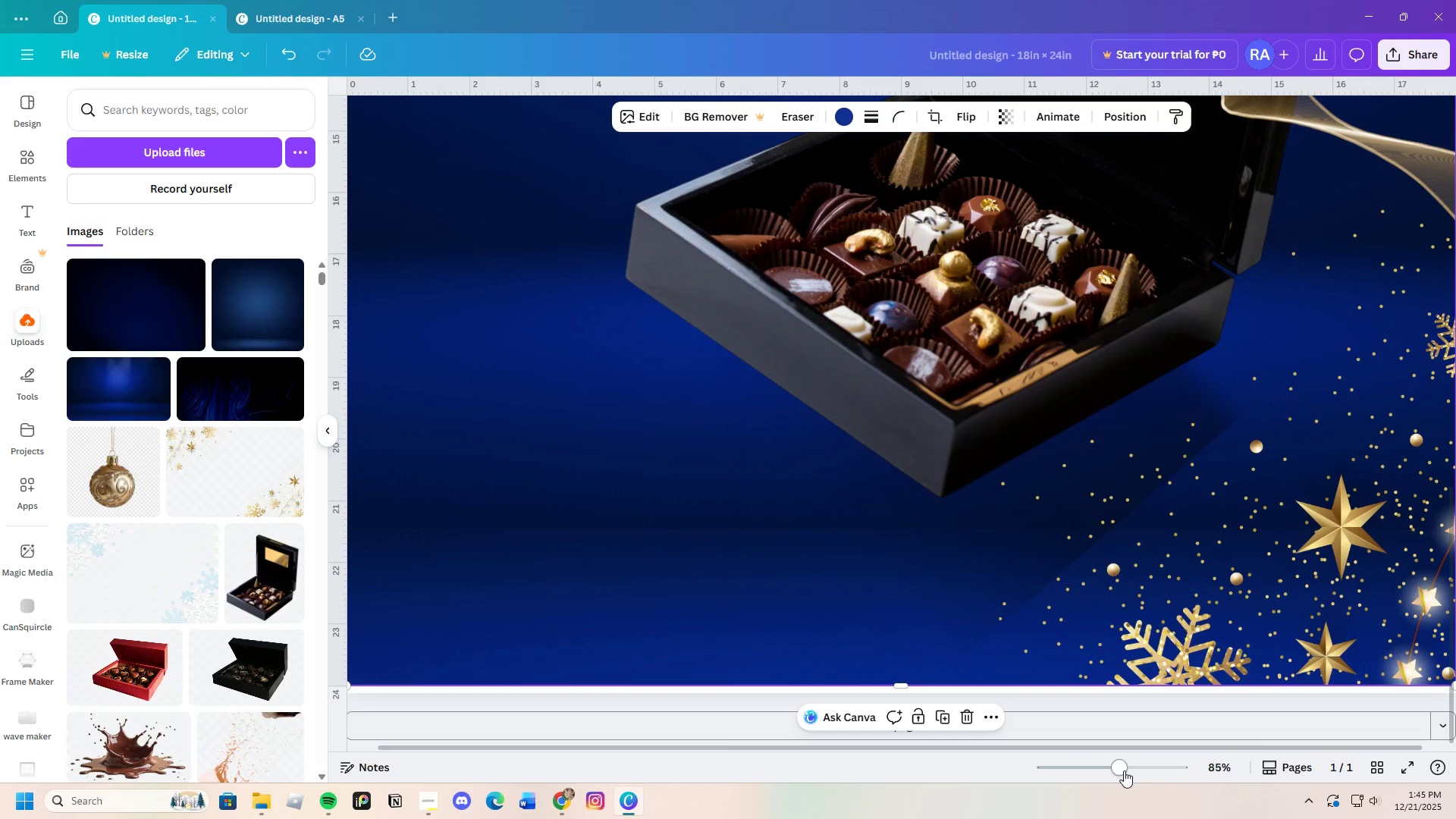 
left_click_drag(start_coordinate=[1122, 768], to_coordinate=[1097, 777])
 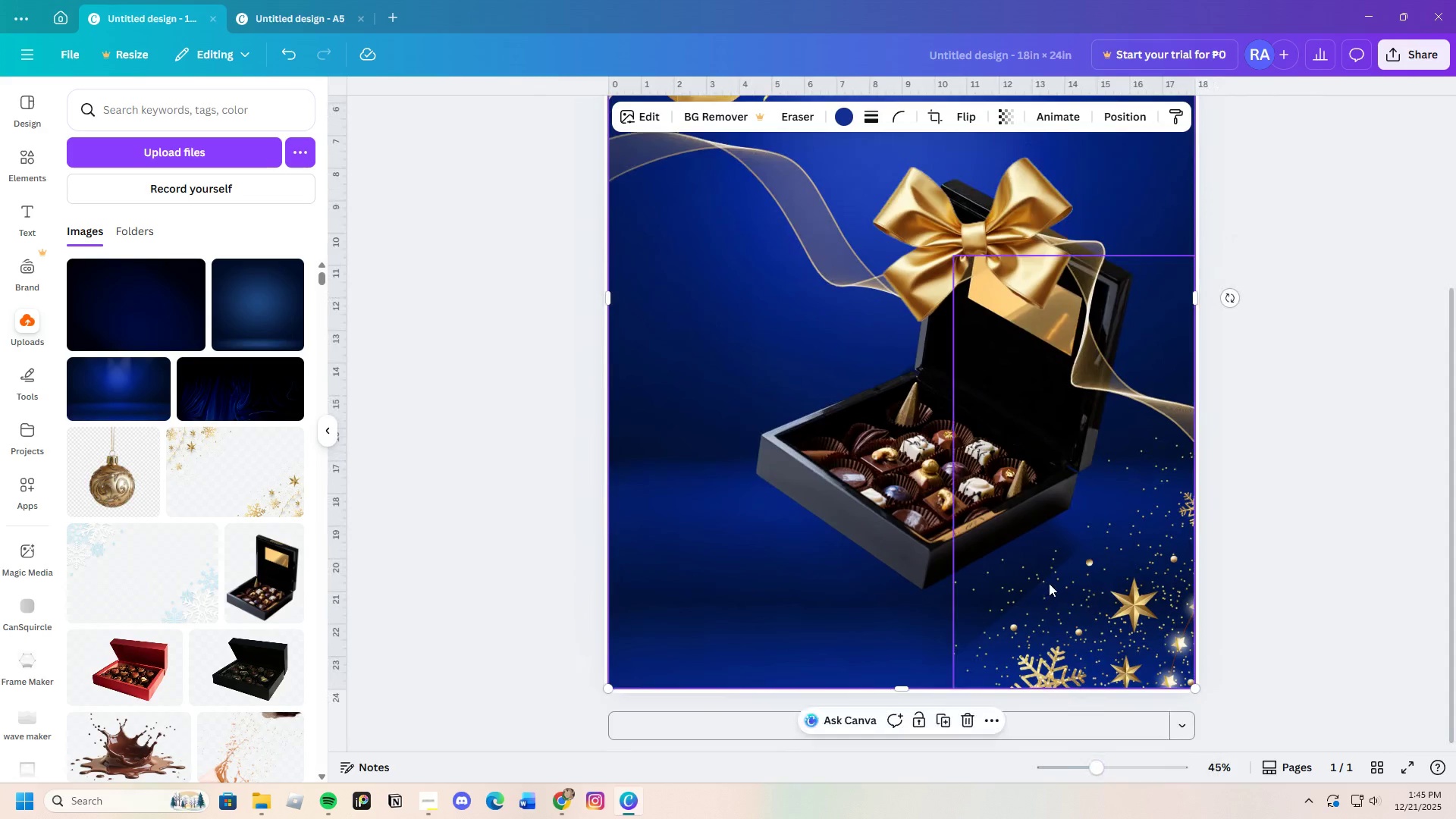 
scroll: coordinate [1049, 582], scroll_direction: up, amount: 3.0
 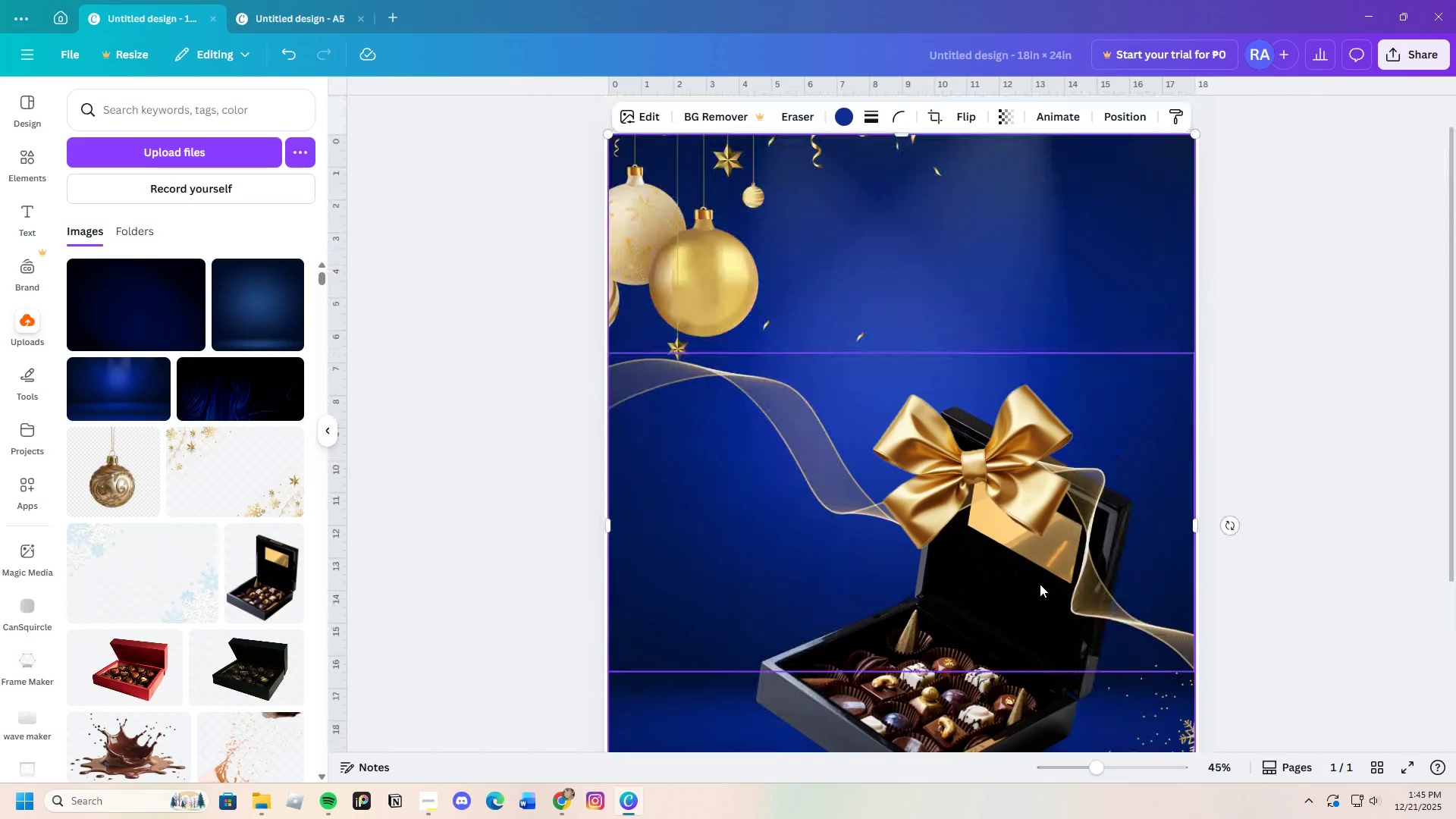 
scroll: coordinate [1036, 585], scroll_direction: none, amount: 0.0
 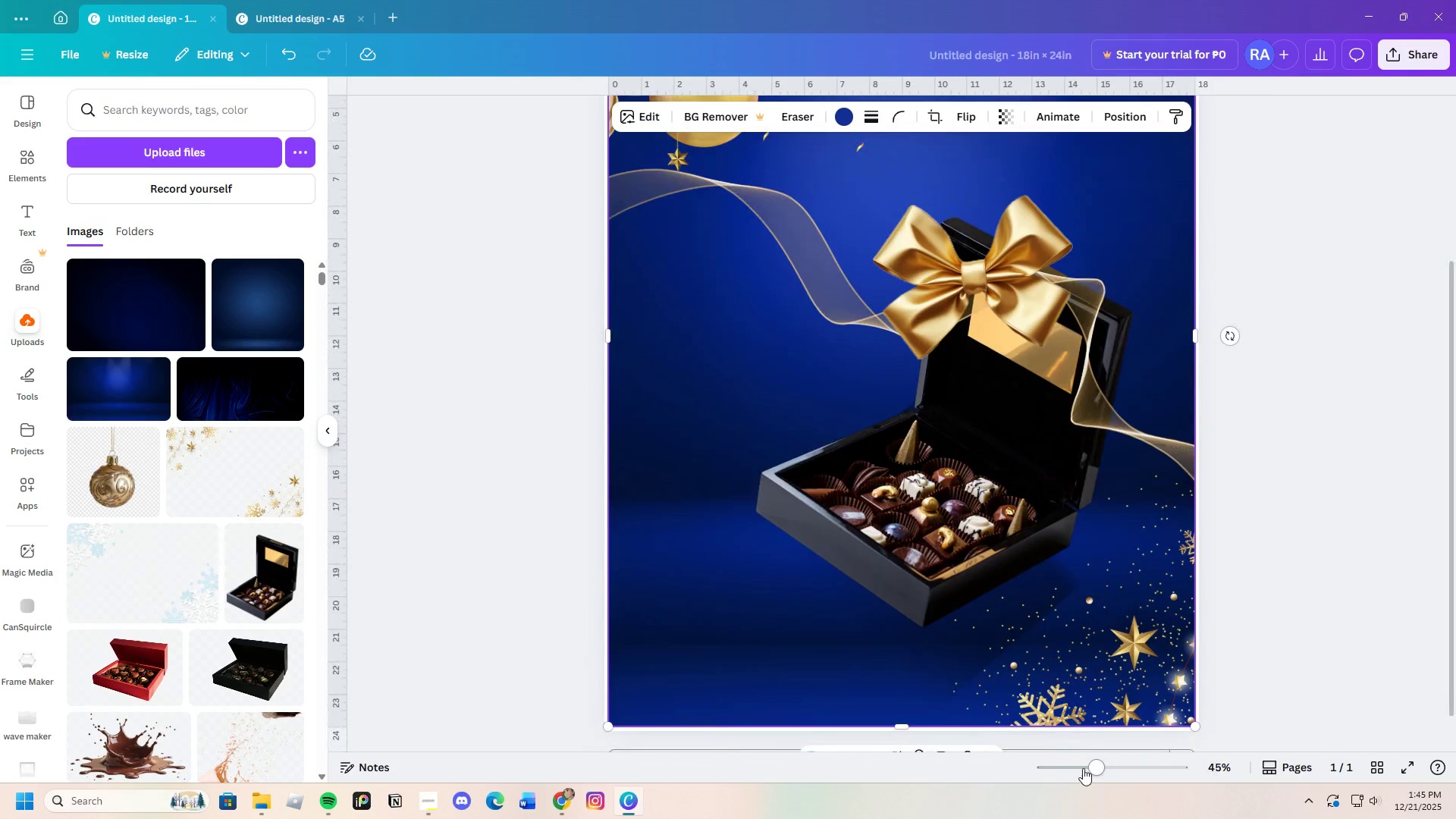 
left_click_drag(start_coordinate=[1082, 768], to_coordinate=[1081, 777])
 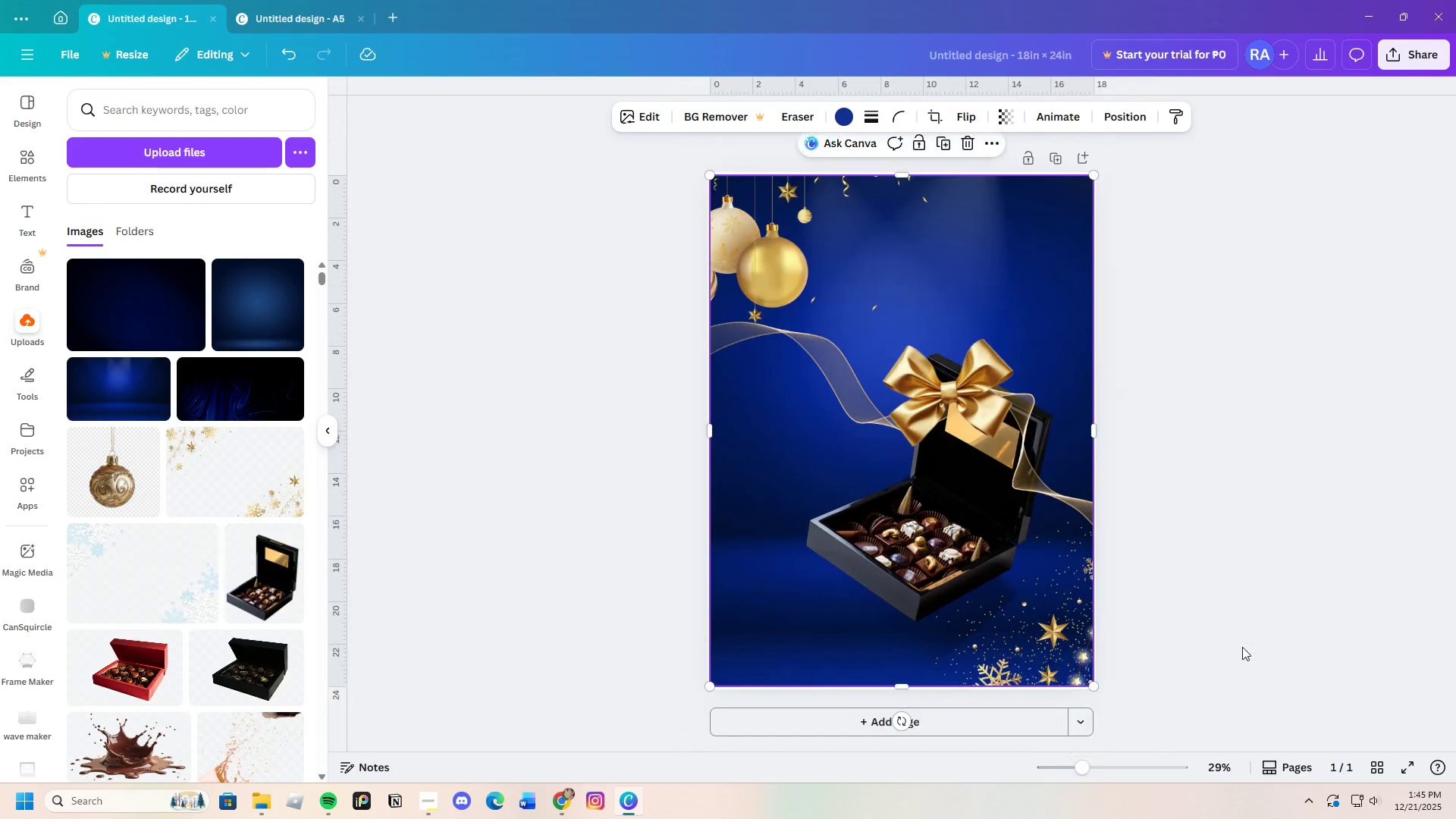 
left_click([1242, 646])
 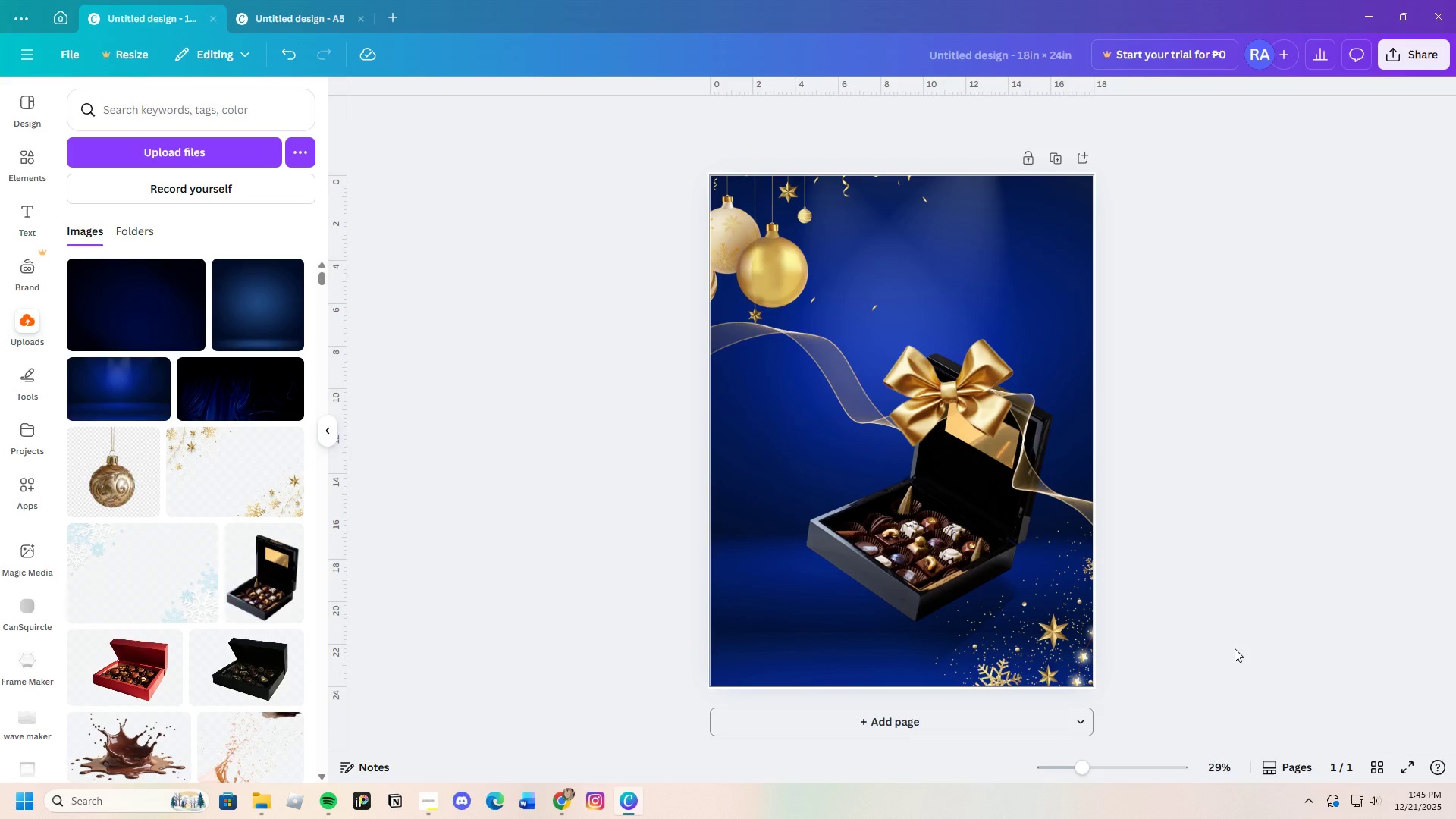 
wait(7.23)
 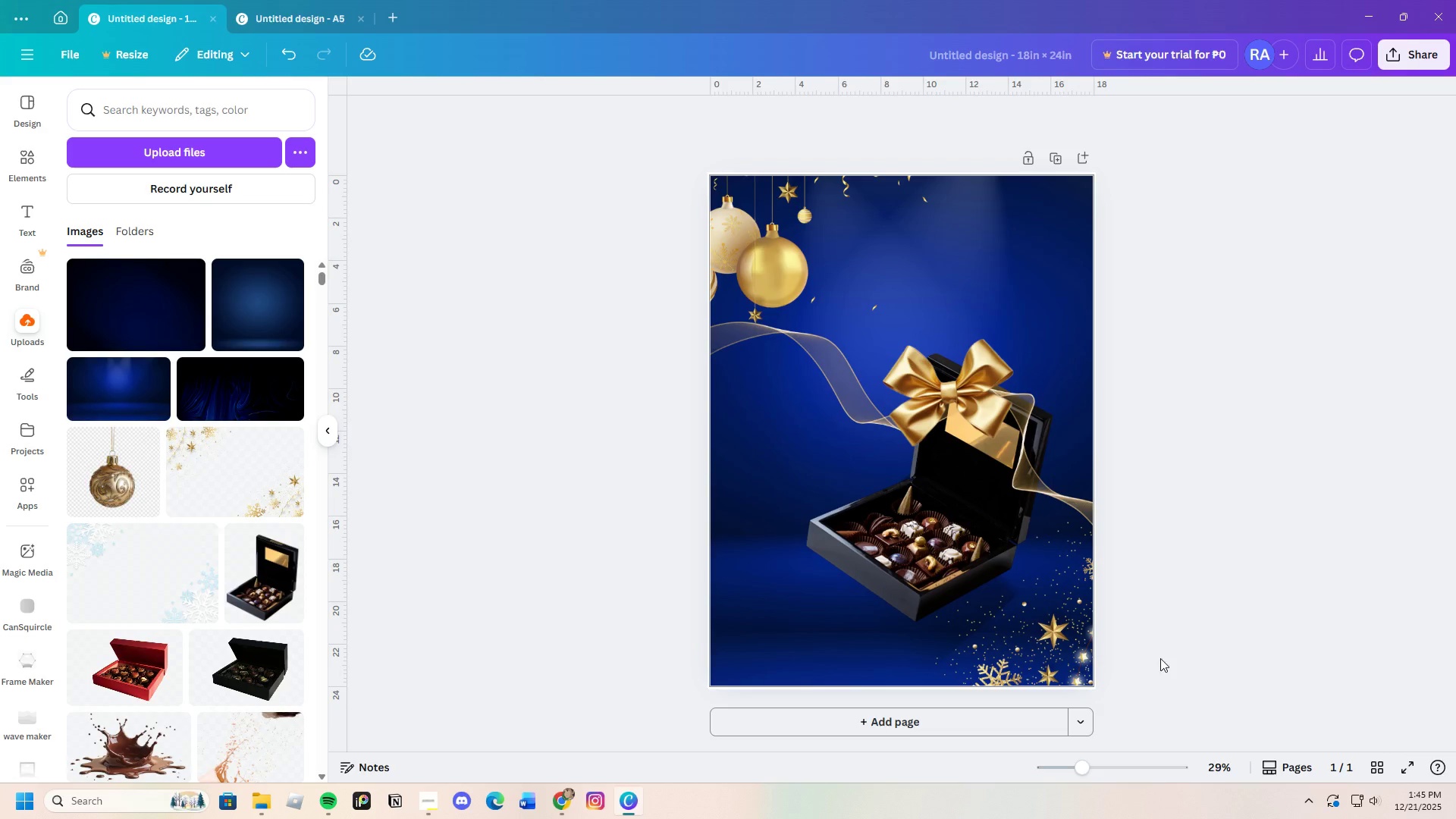 
left_click_drag(start_coordinate=[1084, 767], to_coordinate=[1085, 786])
 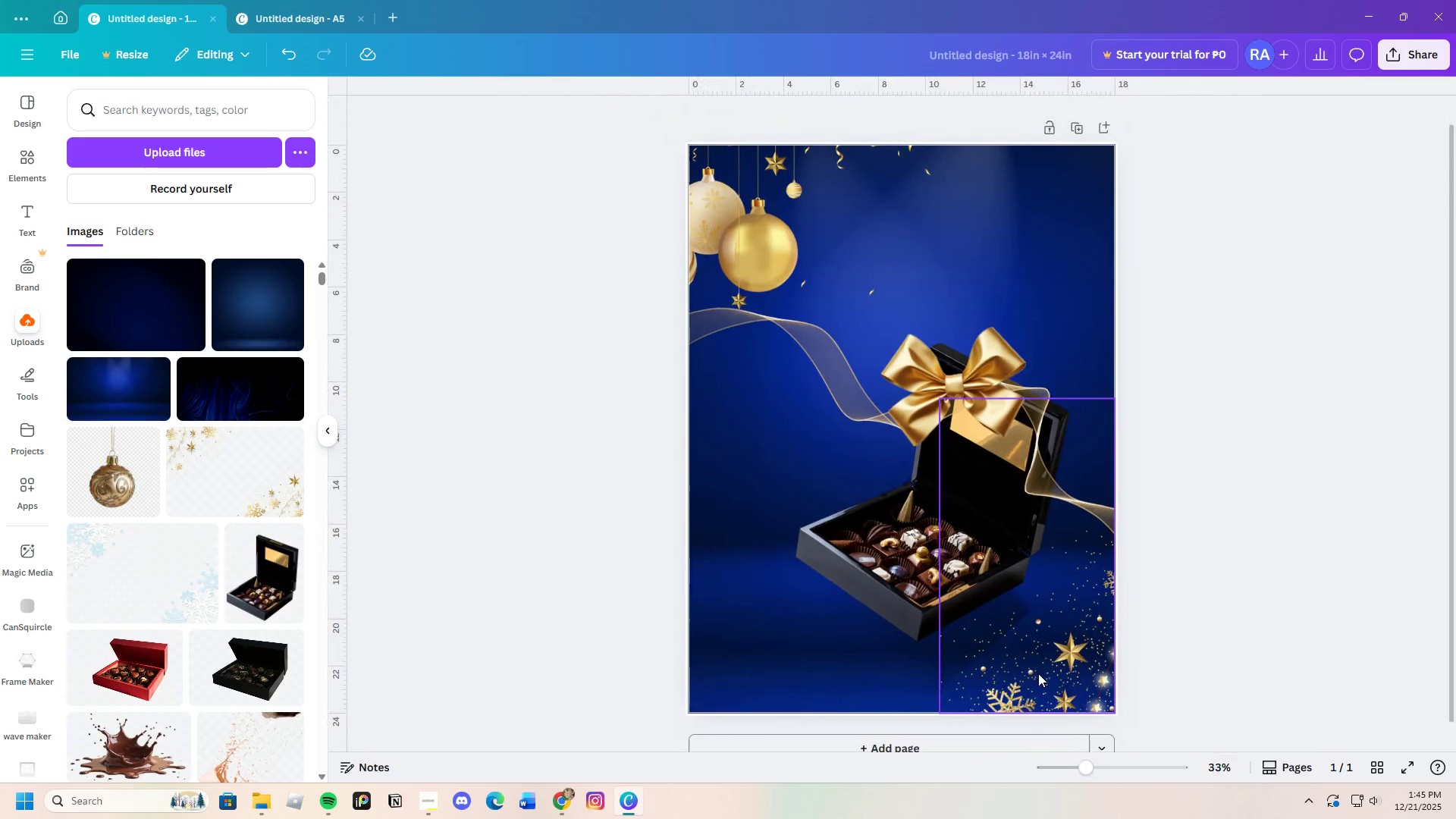 
left_click([1038, 673])
 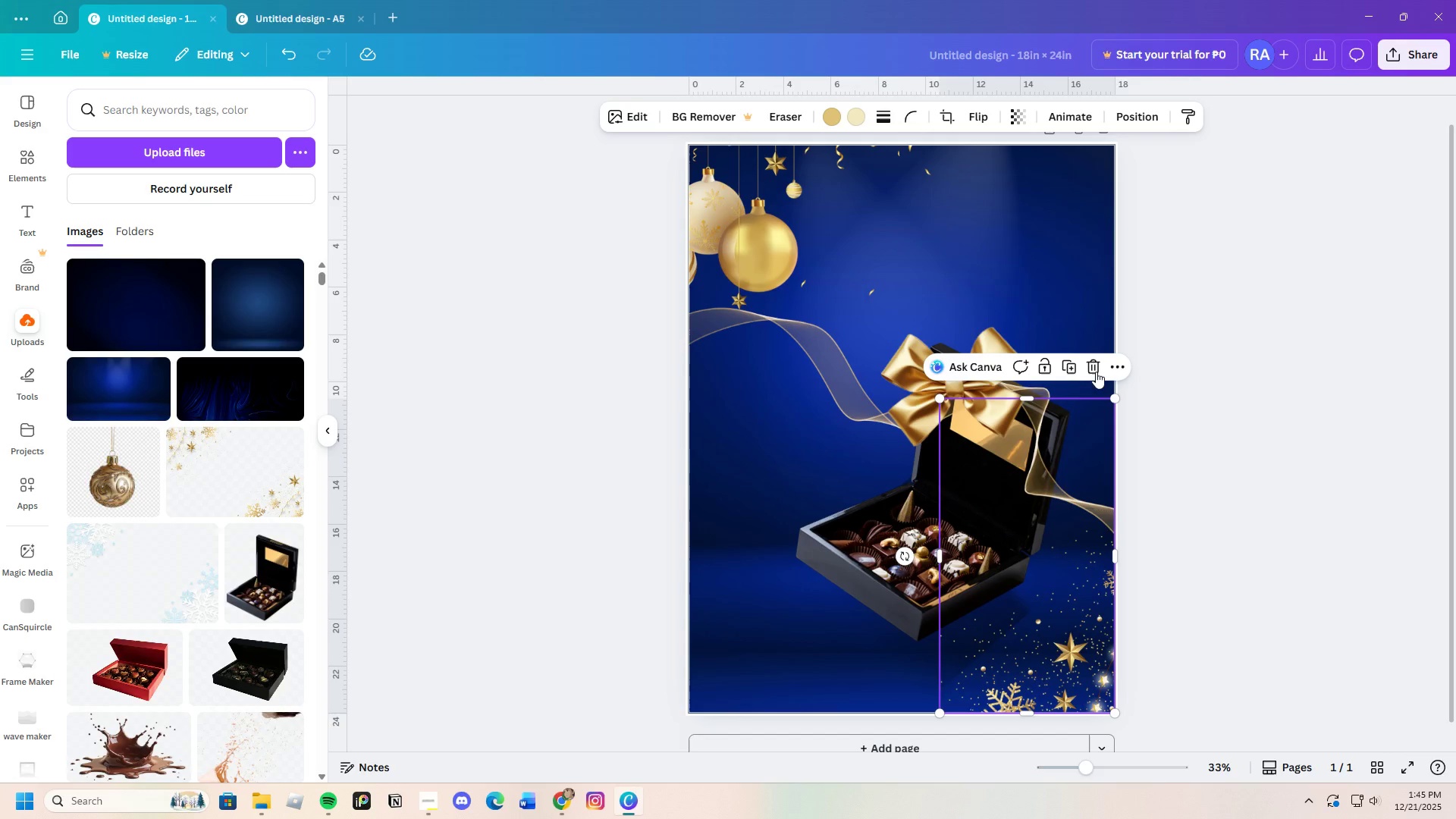 
left_click([1090, 368])
 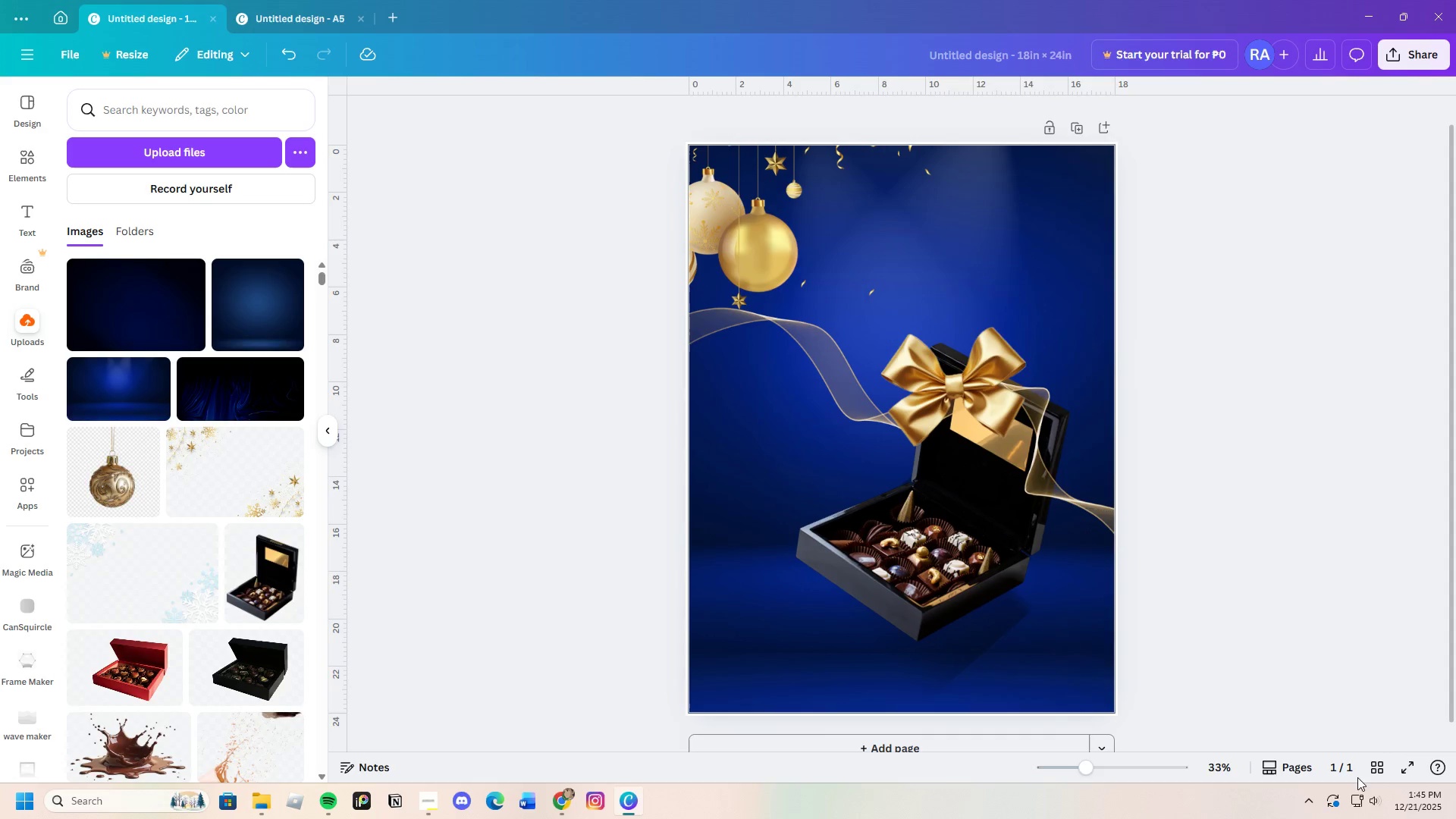 
scroll: coordinate [1251, 810], scroll_direction: up, amount: 2.0
 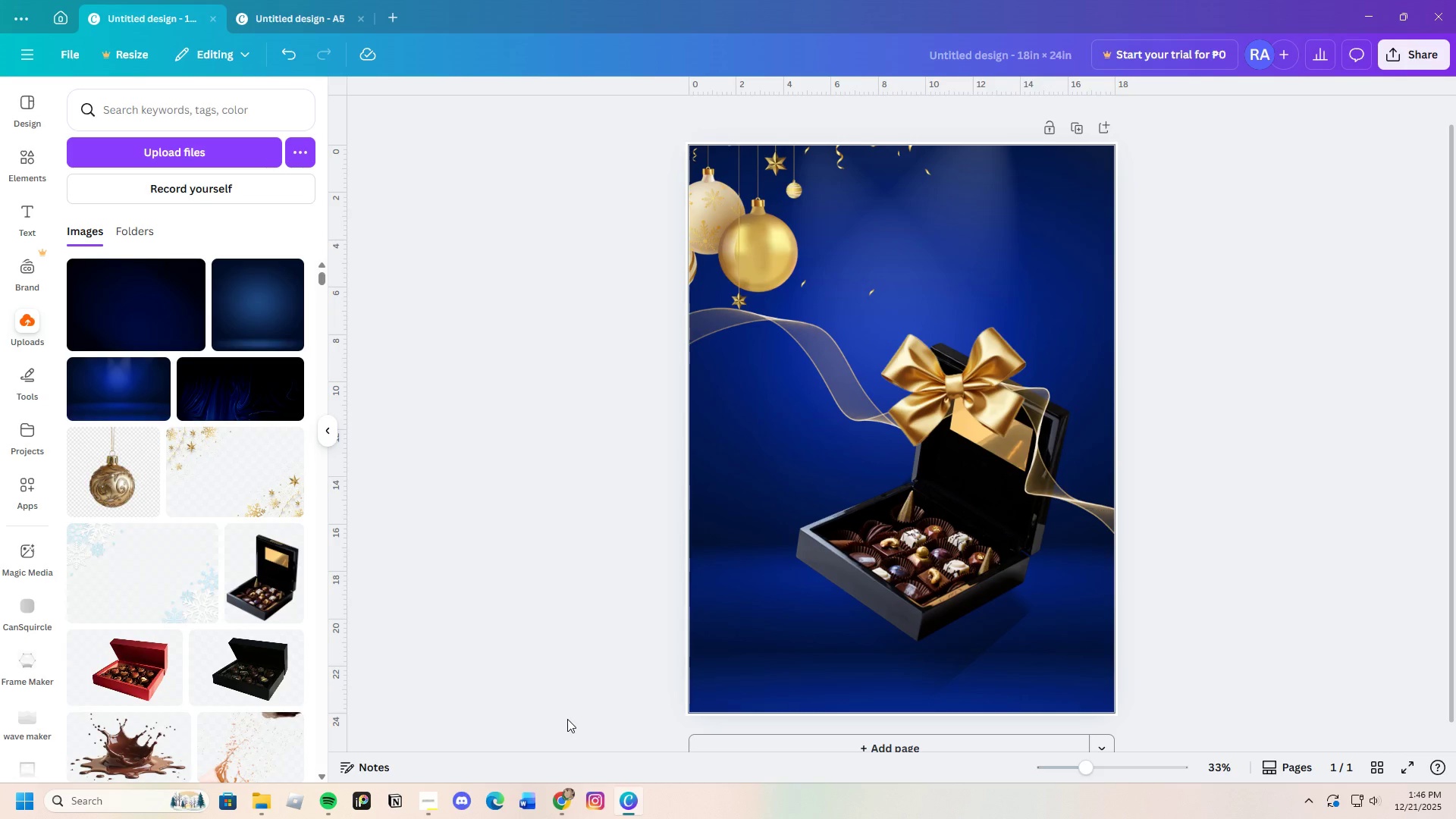 
wait(20.55)
 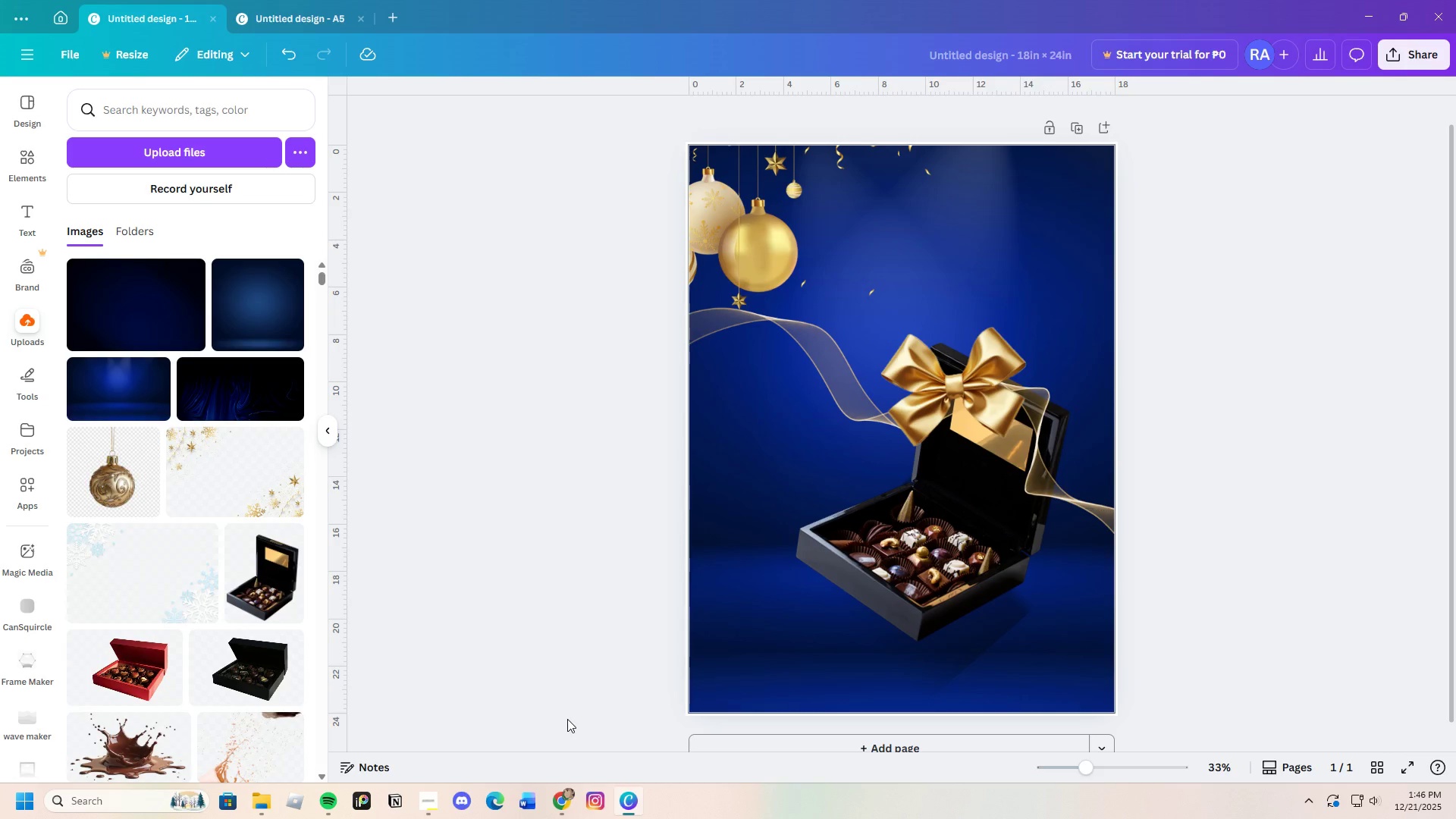 
left_click([118, 483])
 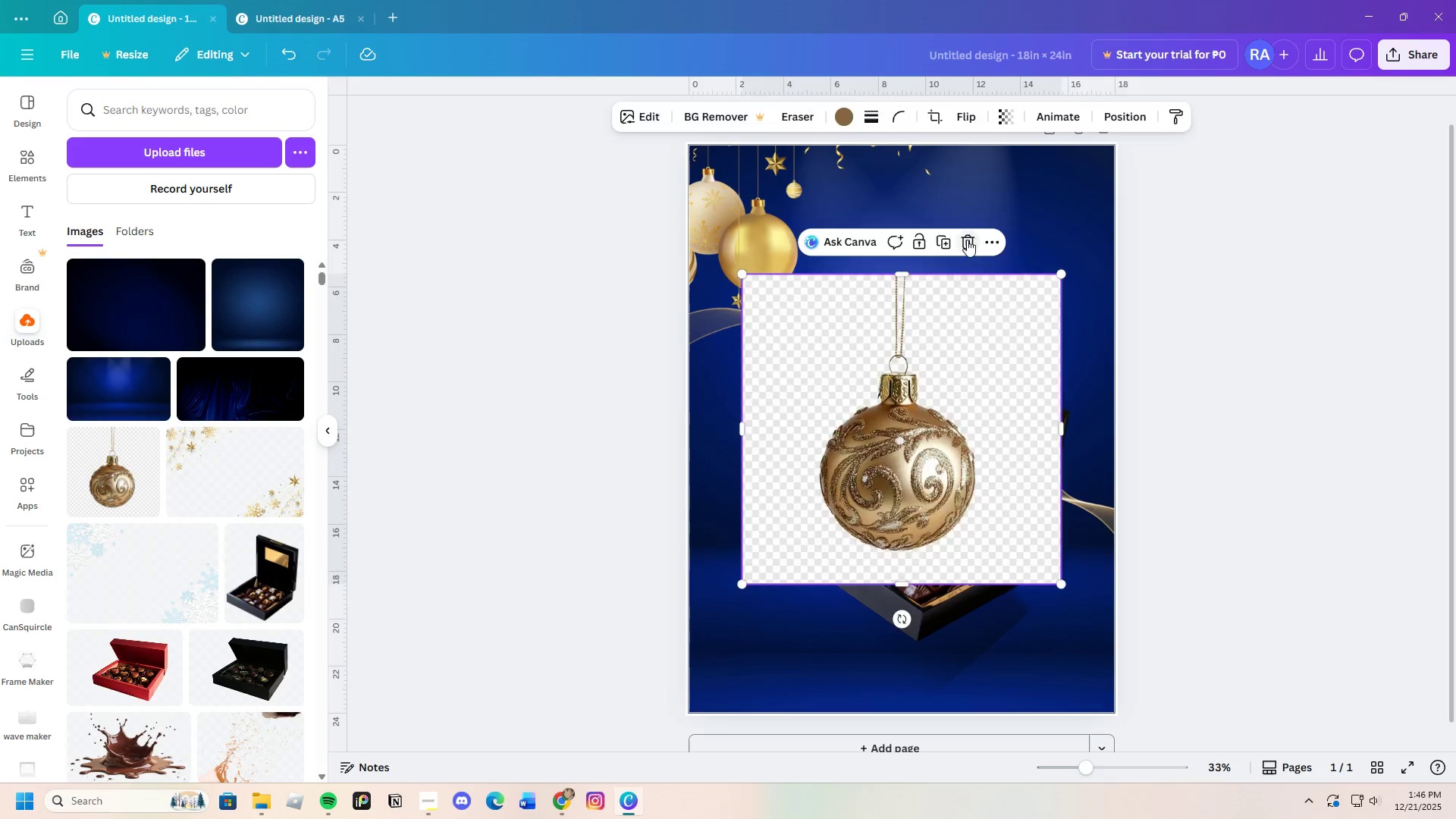 
scroll: coordinate [263, 522], scroll_direction: down, amount: 4.0
 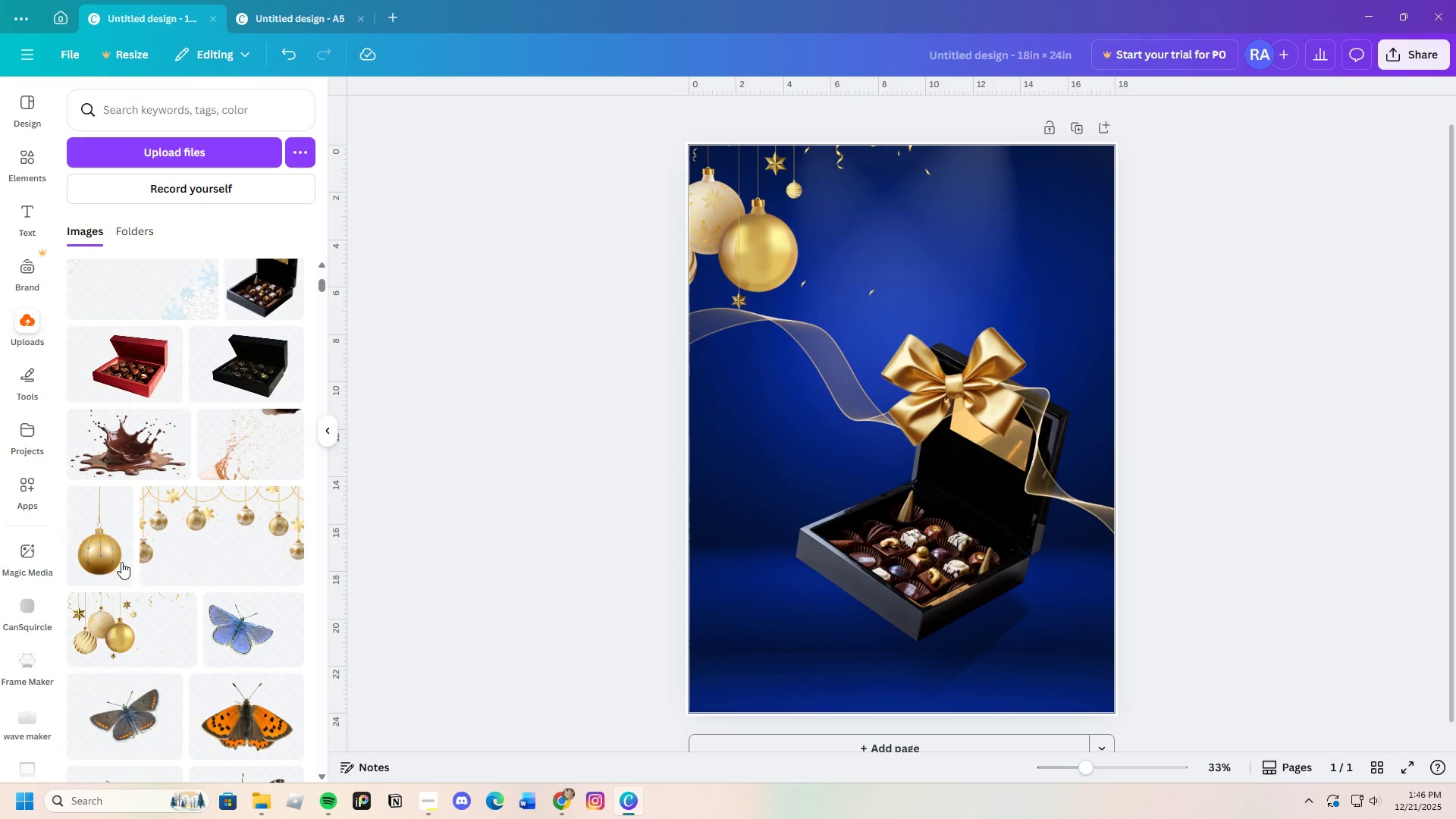 
left_click([99, 557])
 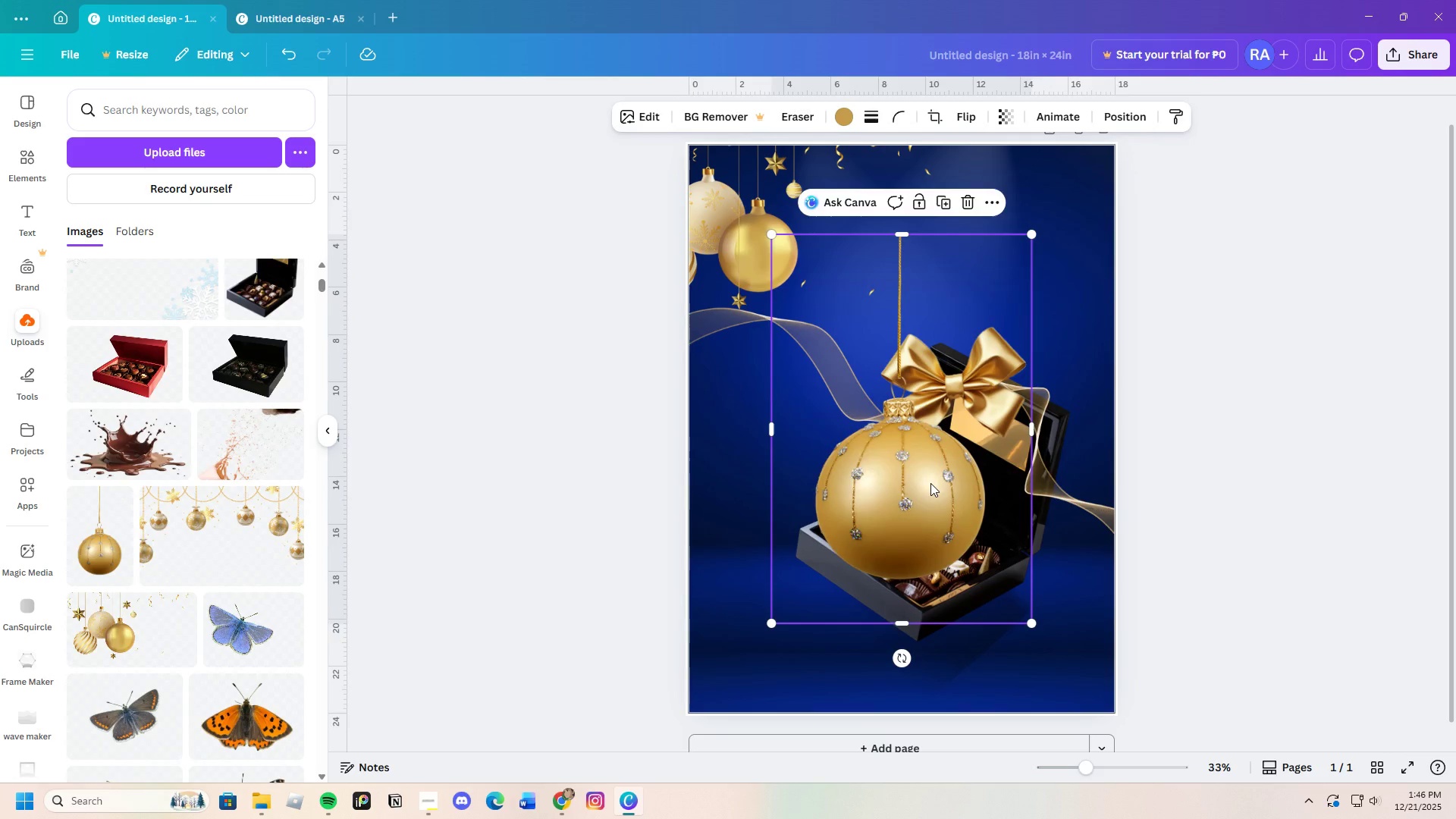 
left_click_drag(start_coordinate=[931, 484], to_coordinate=[956, 585])
 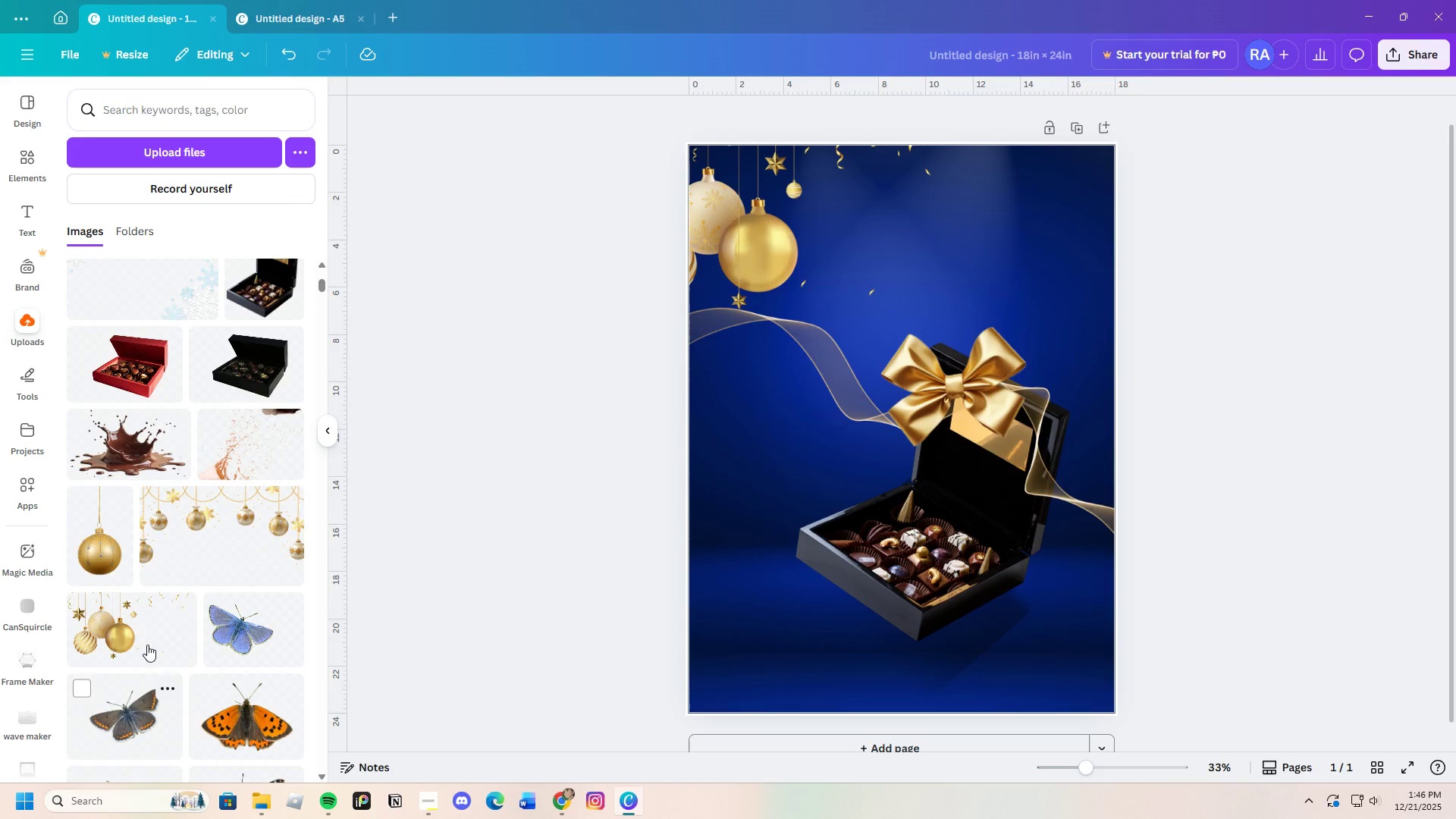 
left_click([136, 621])
 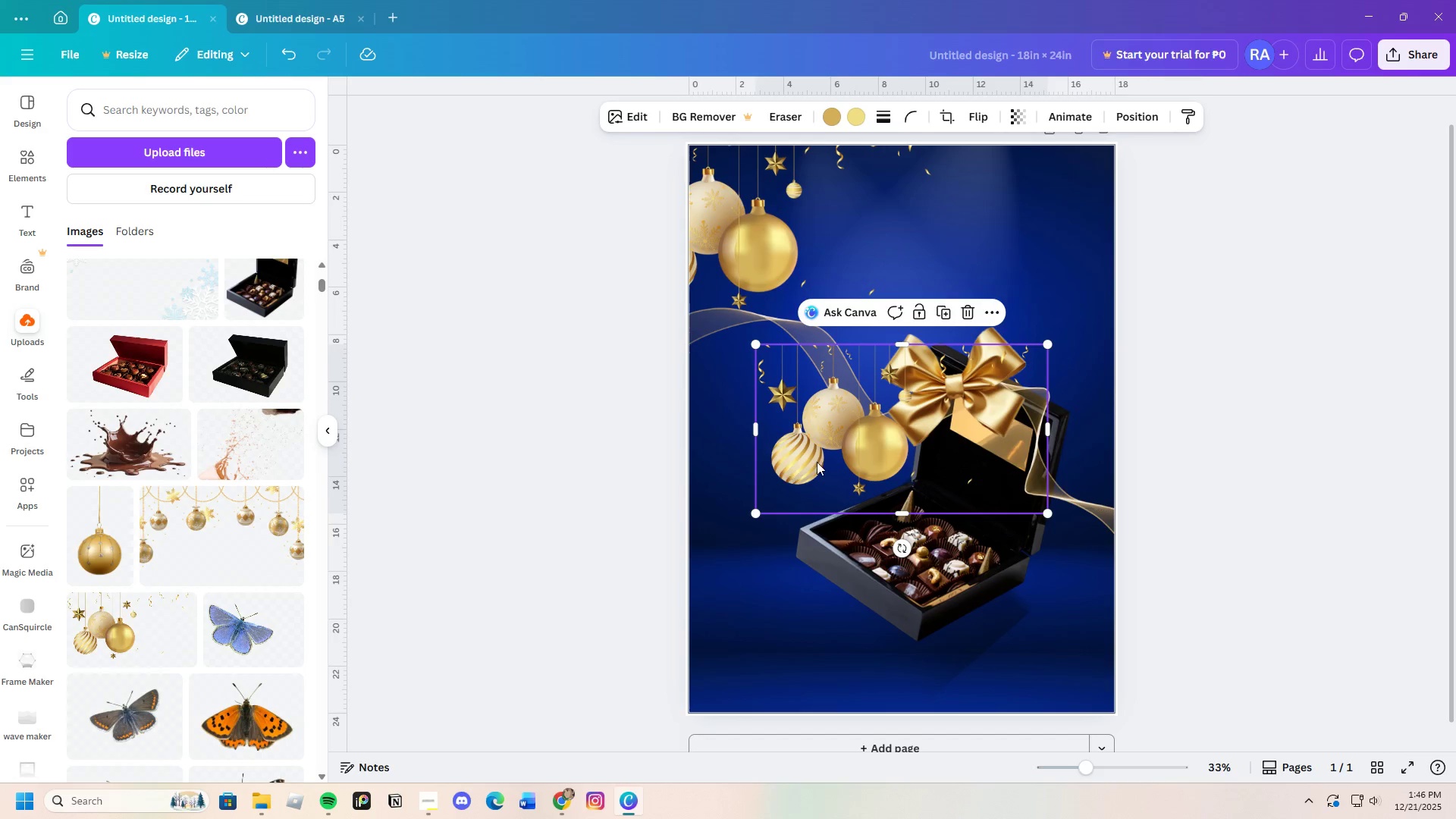 
left_click_drag(start_coordinate=[826, 459], to_coordinate=[1081, 616])
 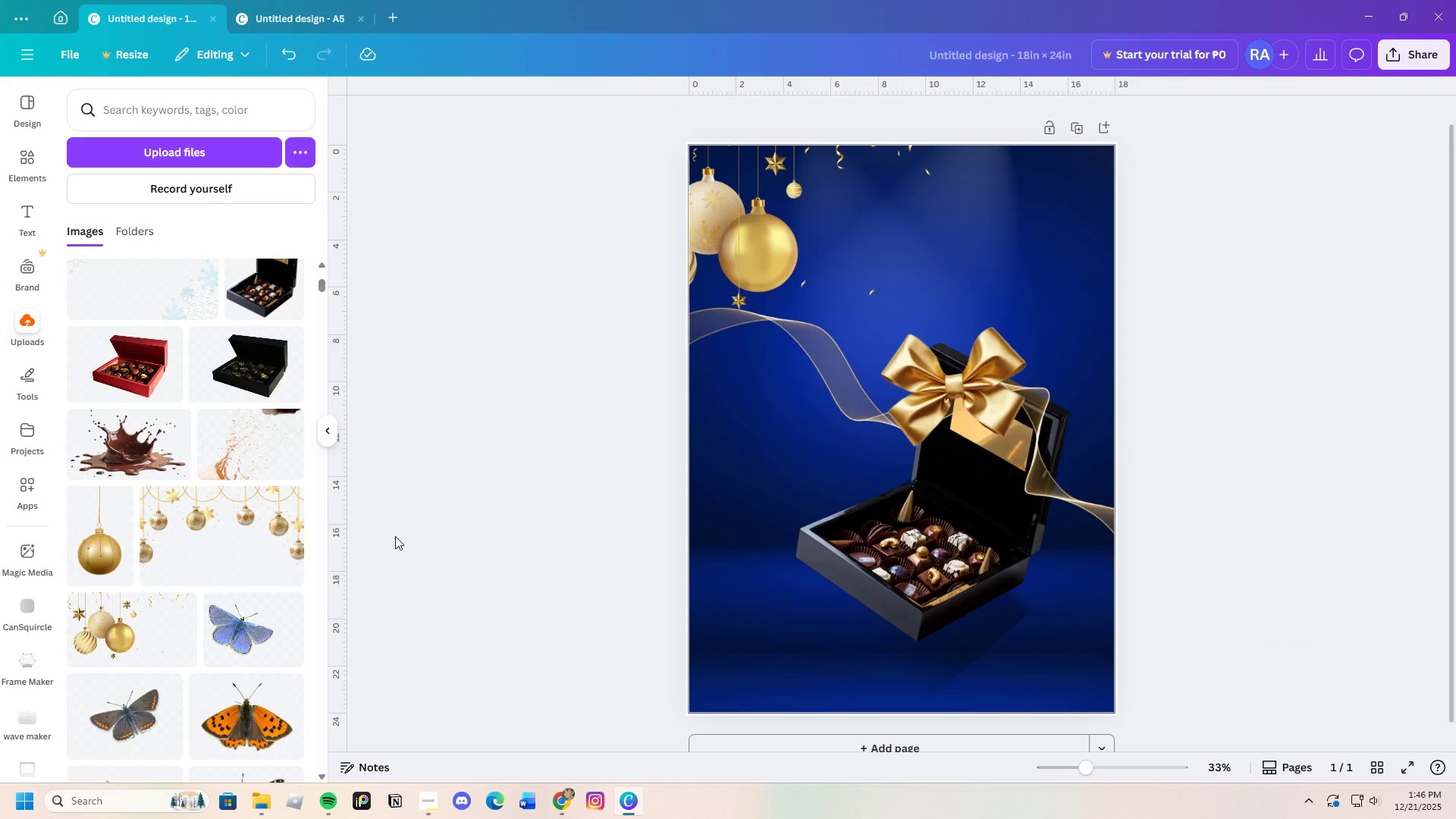 
scroll: coordinate [169, 664], scroll_direction: down, amount: 10.0
 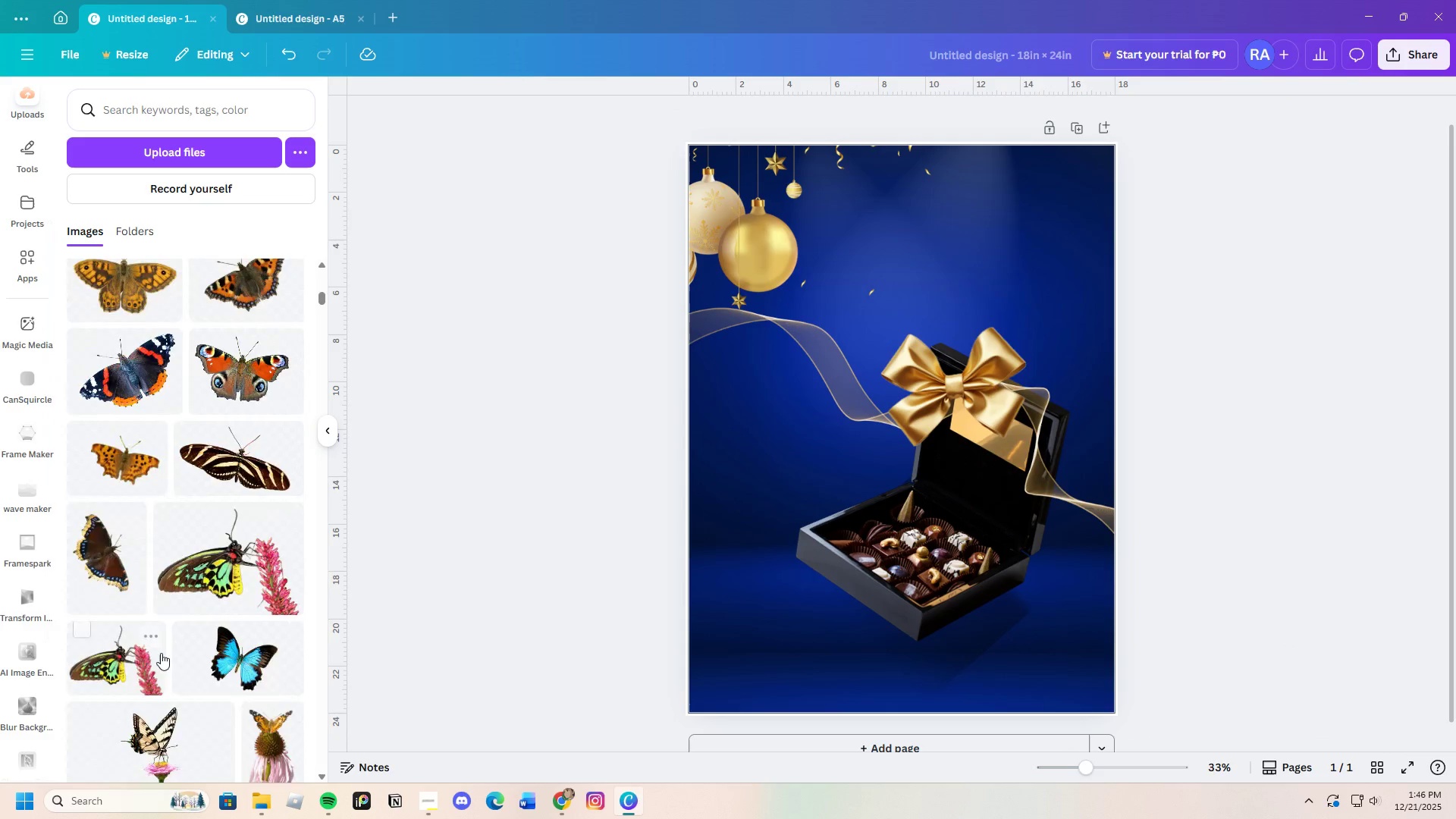 
scroll: coordinate [42, 403], scroll_direction: up, amount: 24.0
 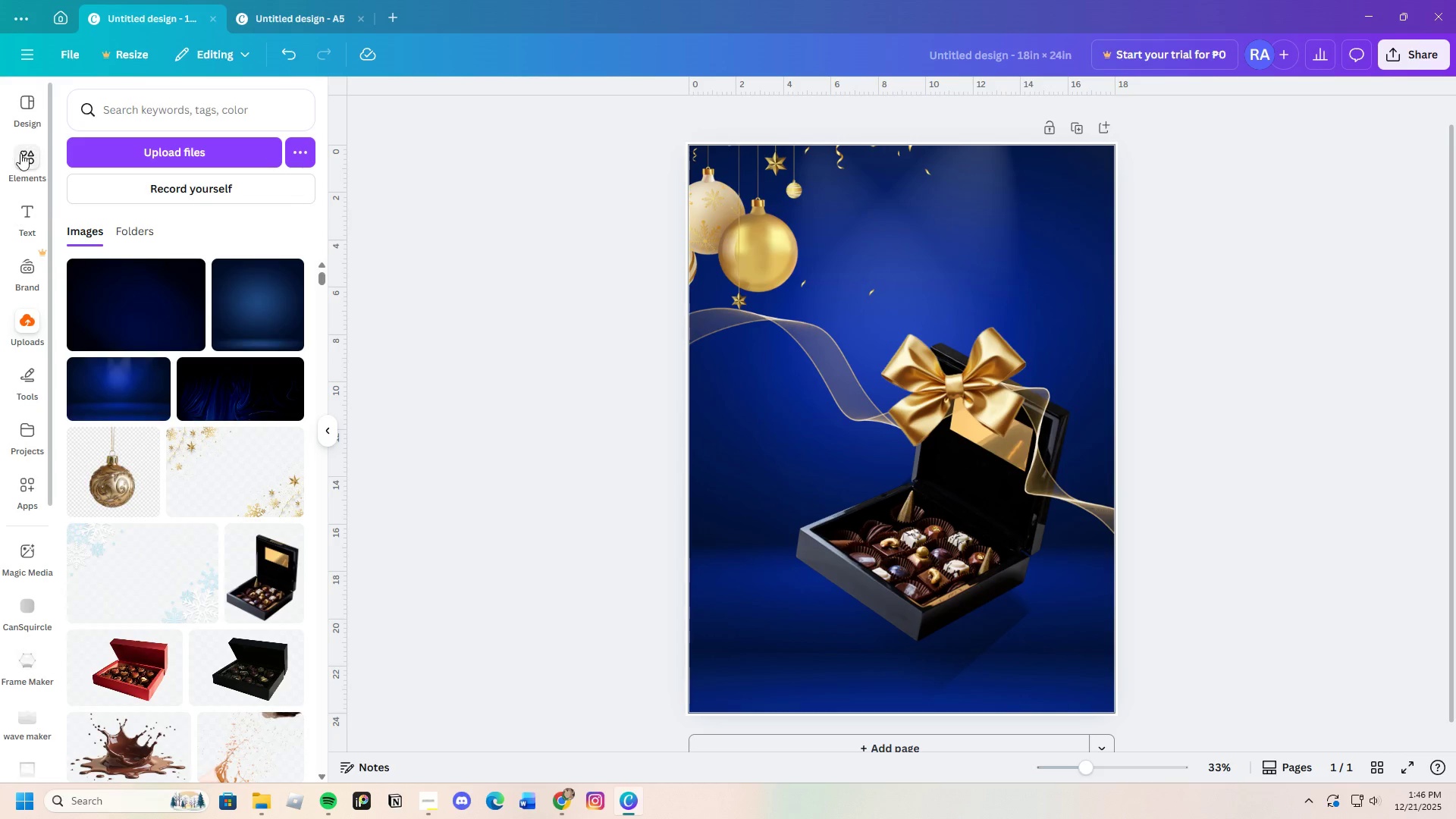 
left_click([18, 150])
 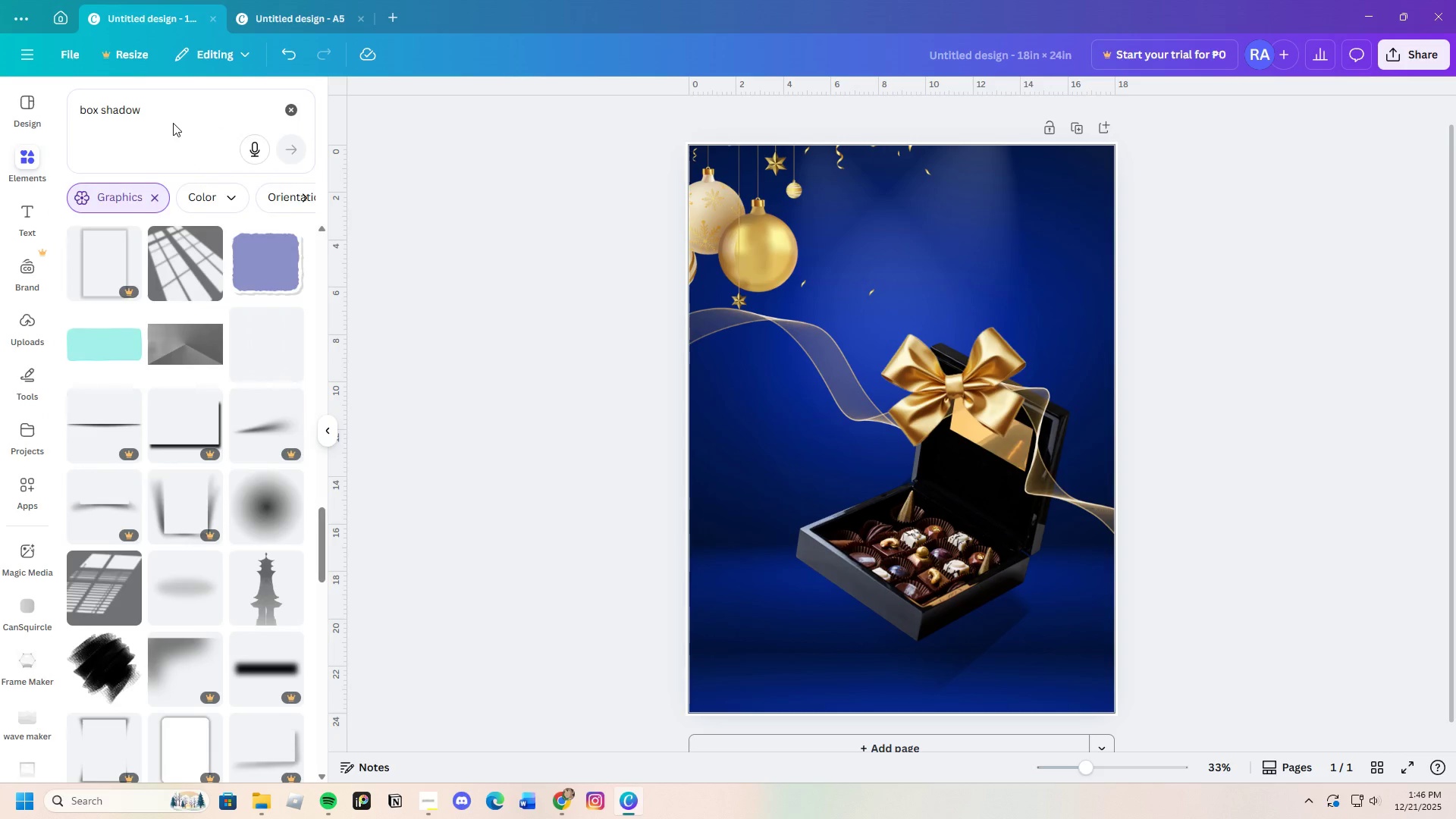 
left_click([166, 109])
 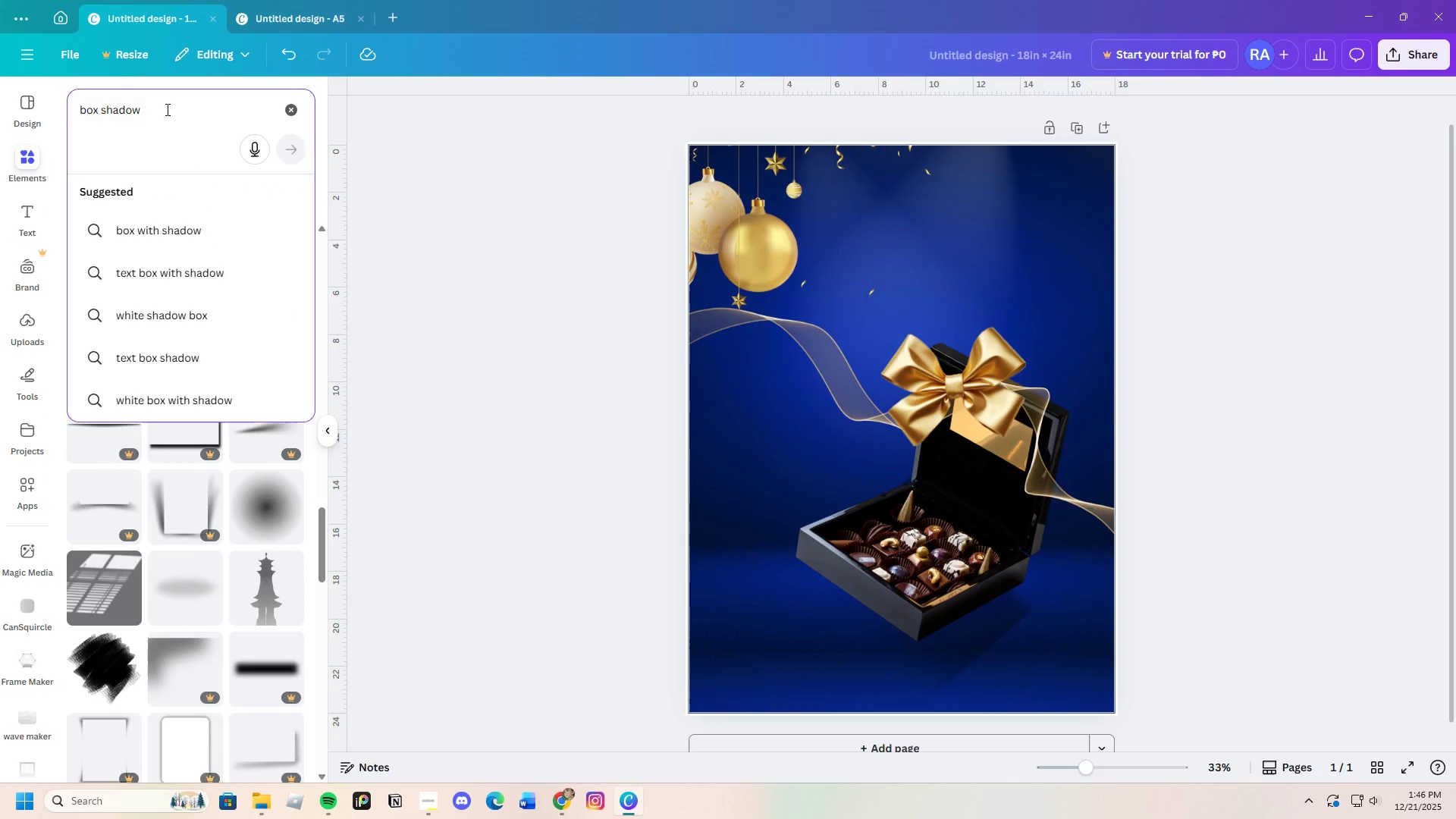 
hold_key(key=Backspace, duration=1.17)
 